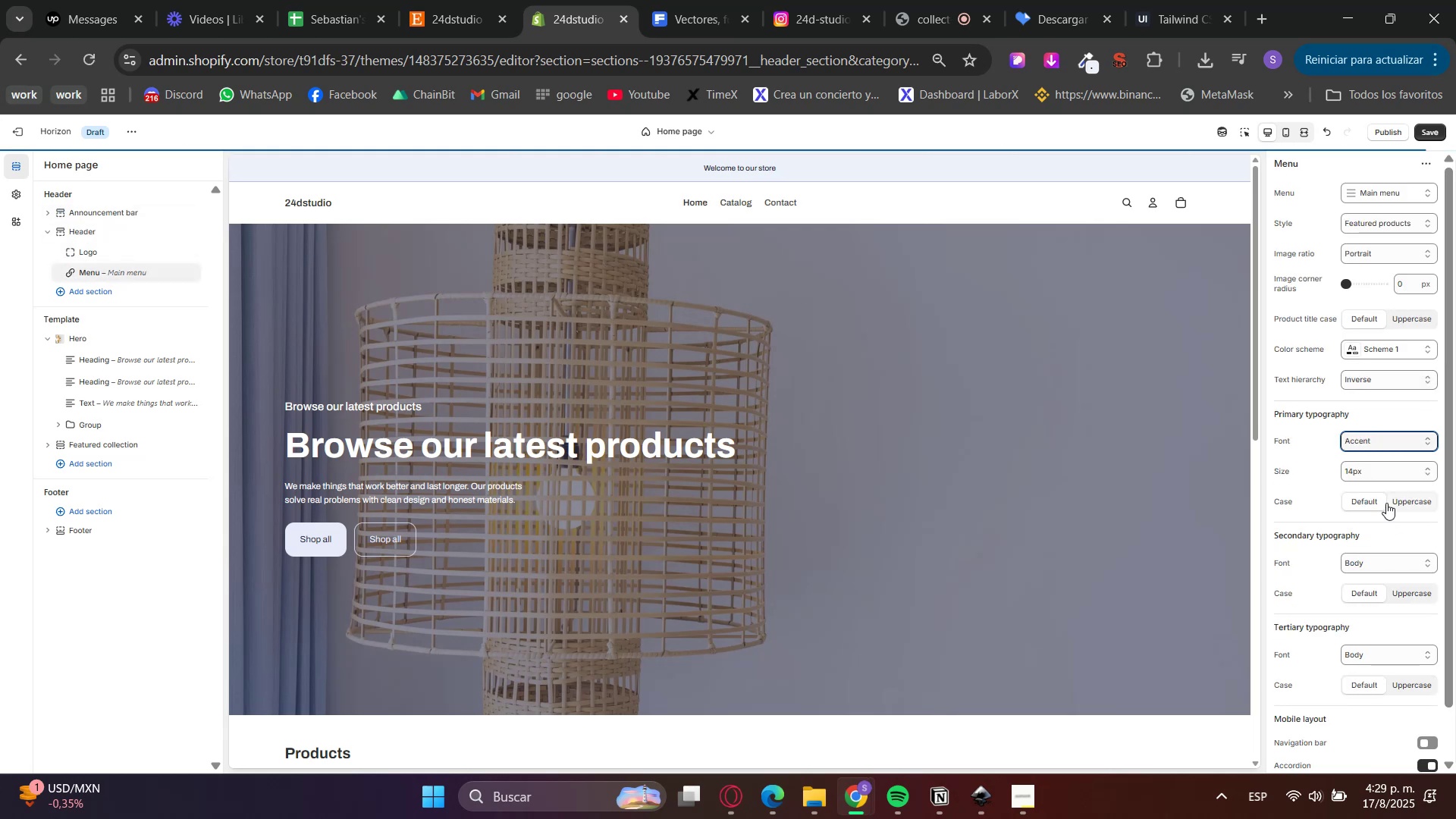 
double_click([1367, 465])
 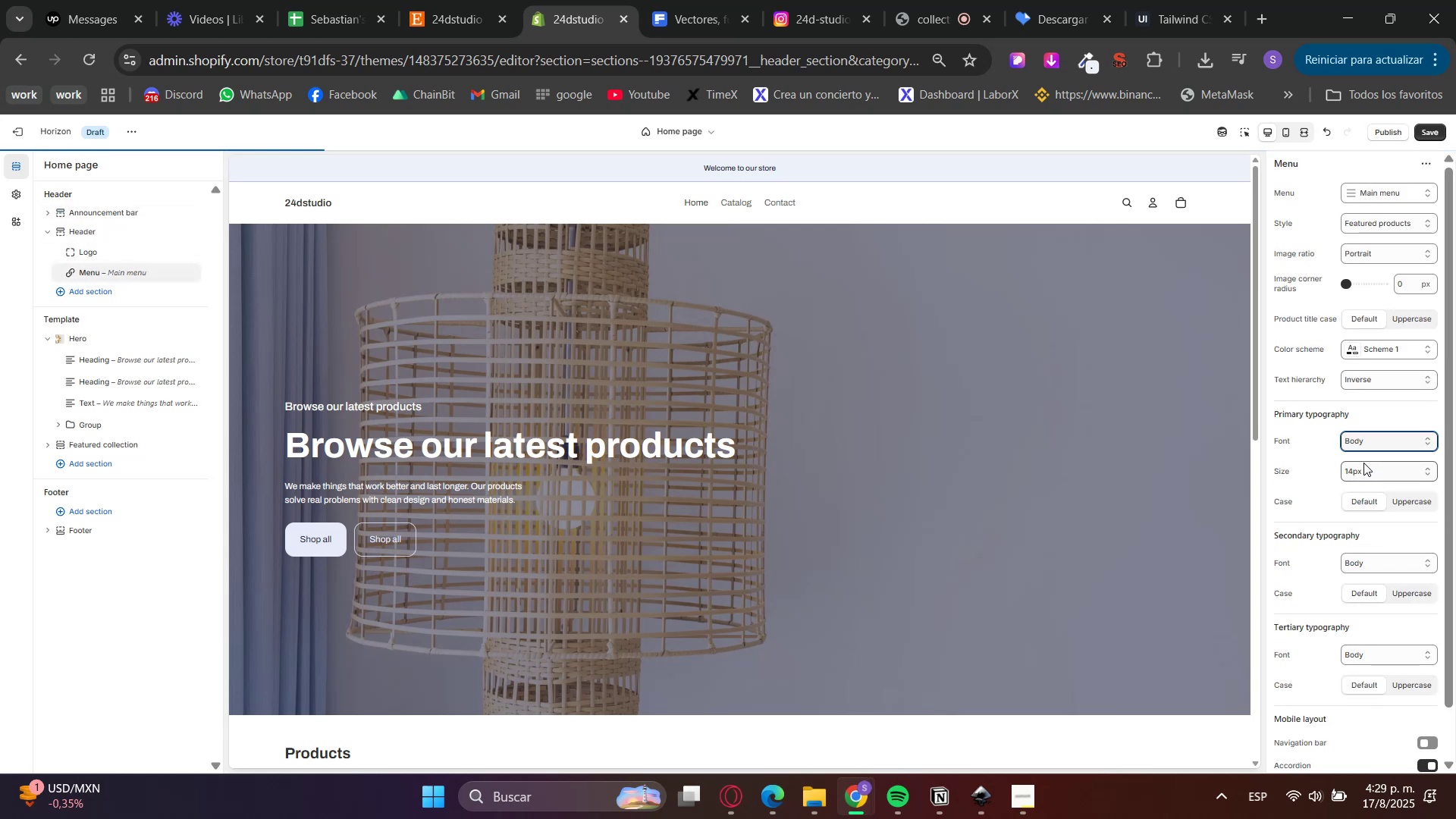 
key(Control+Z)
 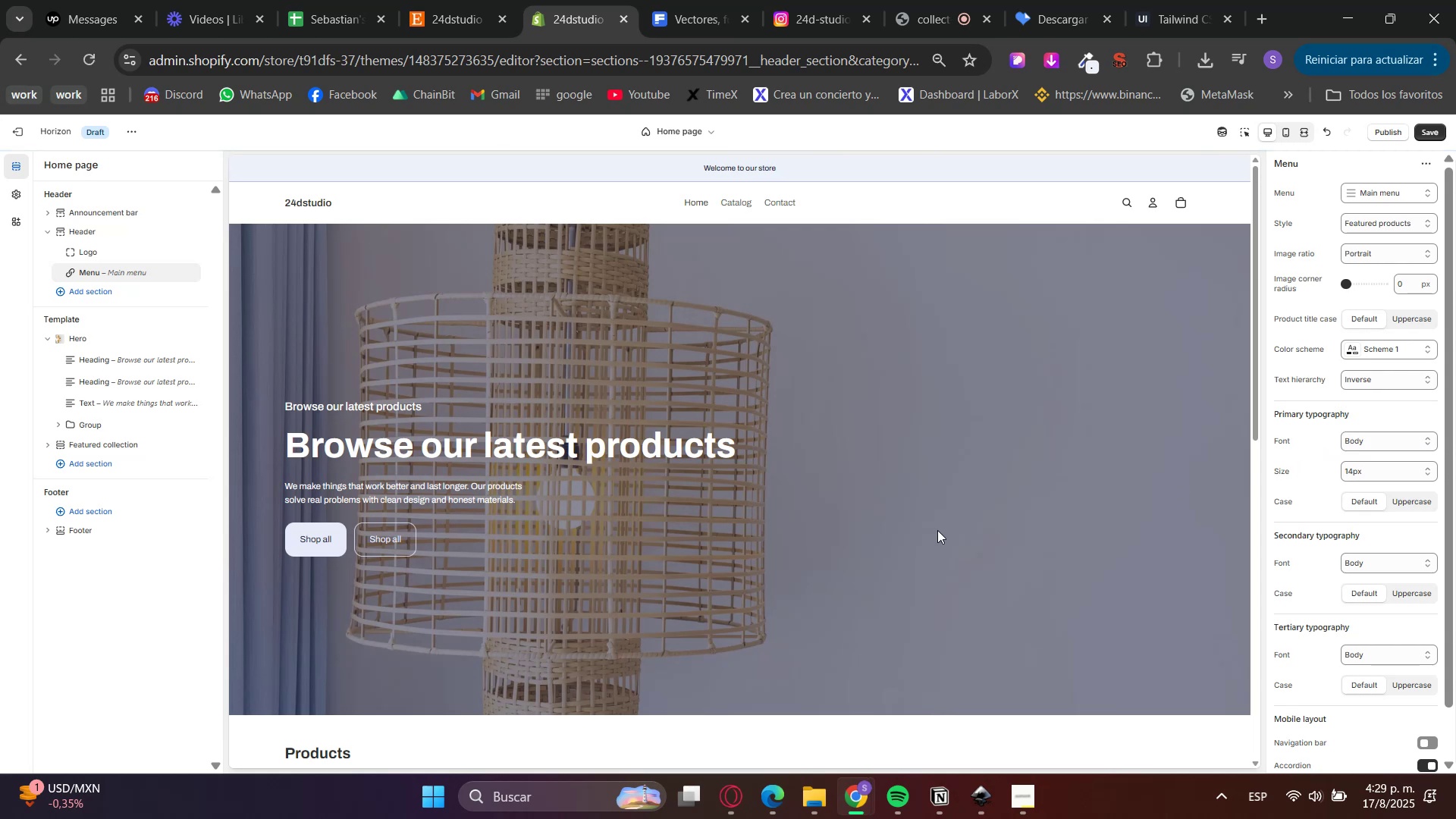 
scroll: coordinate [931, 528], scroll_direction: up, amount: 1.0
 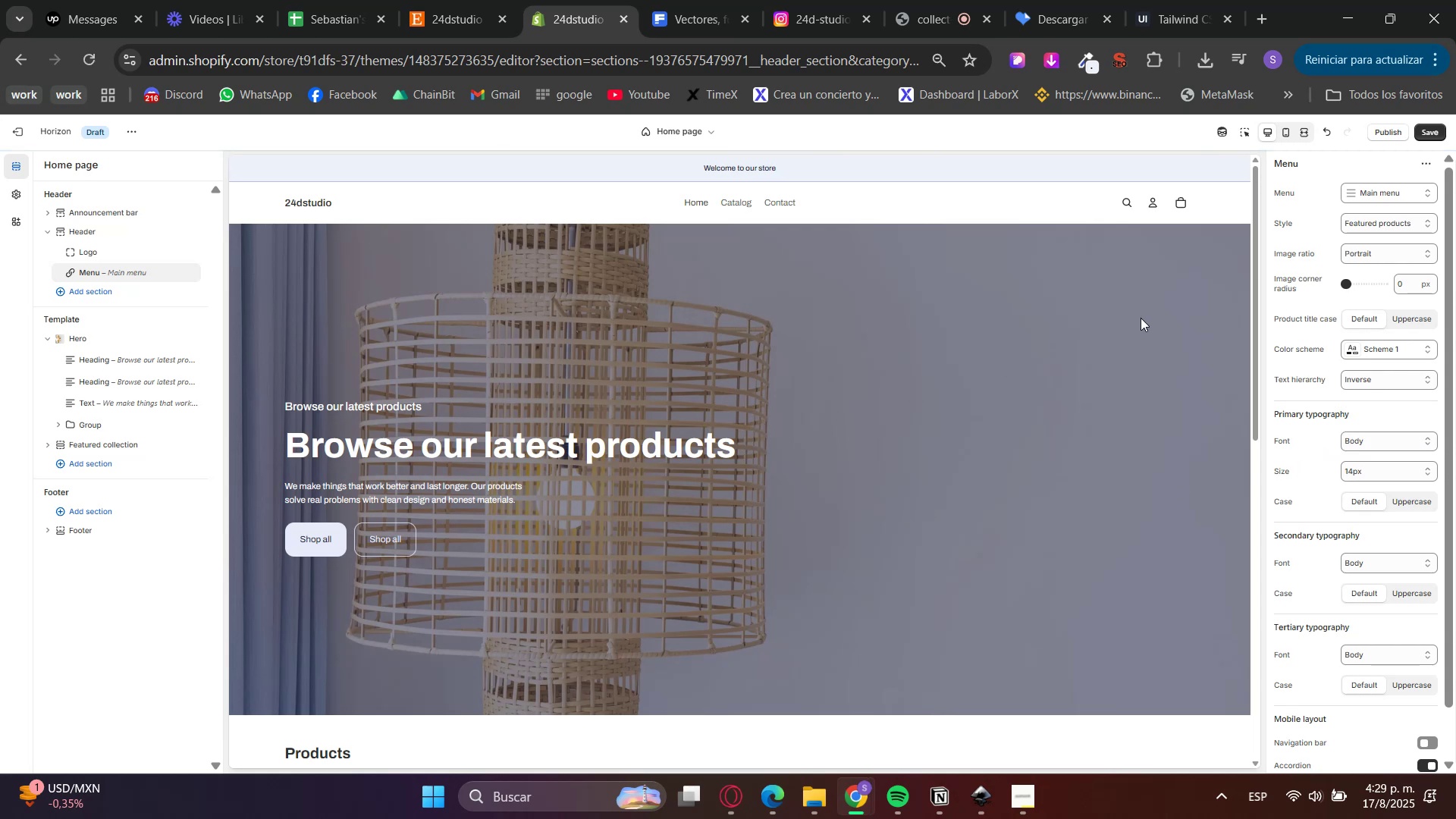 
left_click([8, 189])
 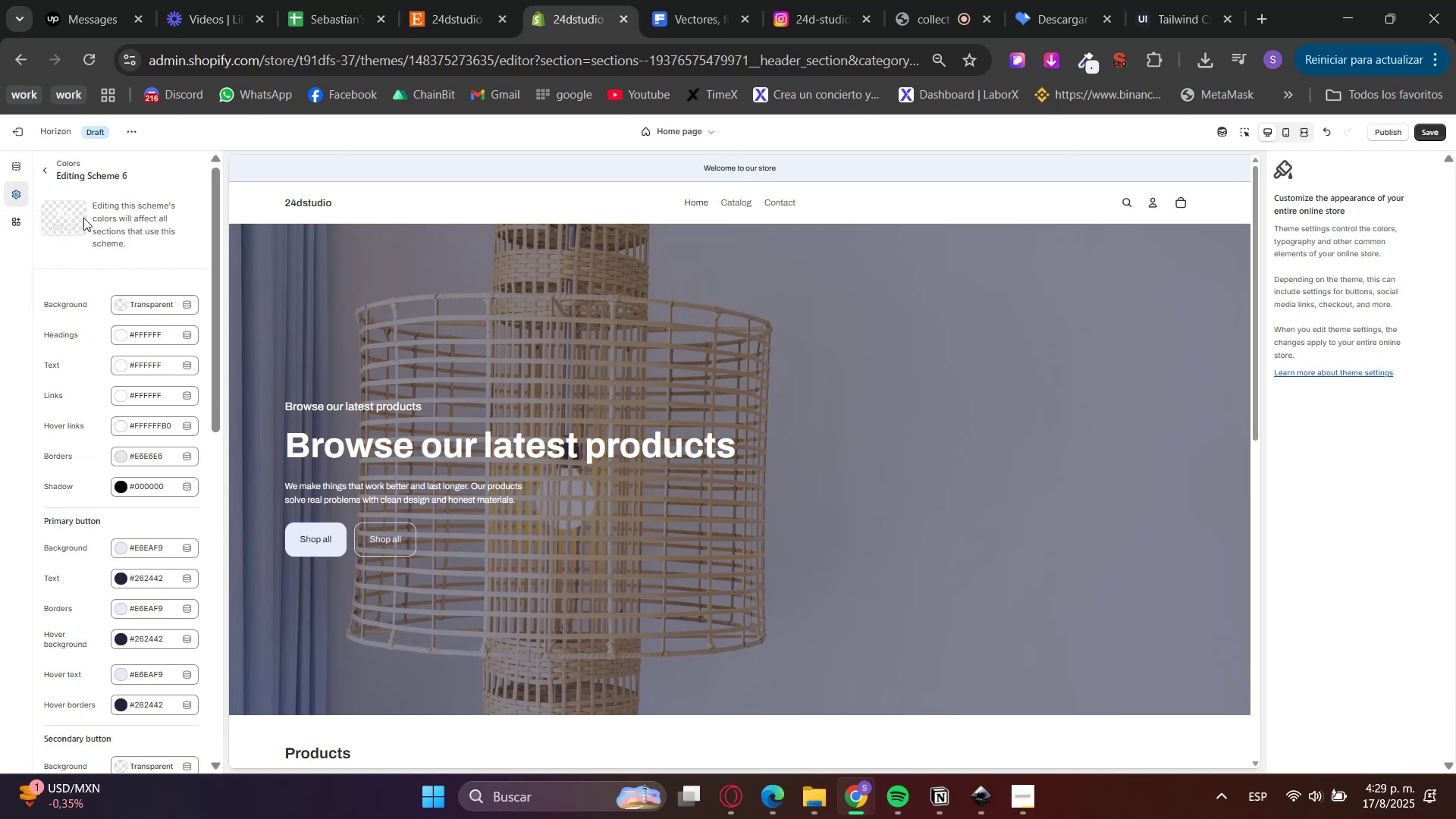 
left_click([47, 171])
 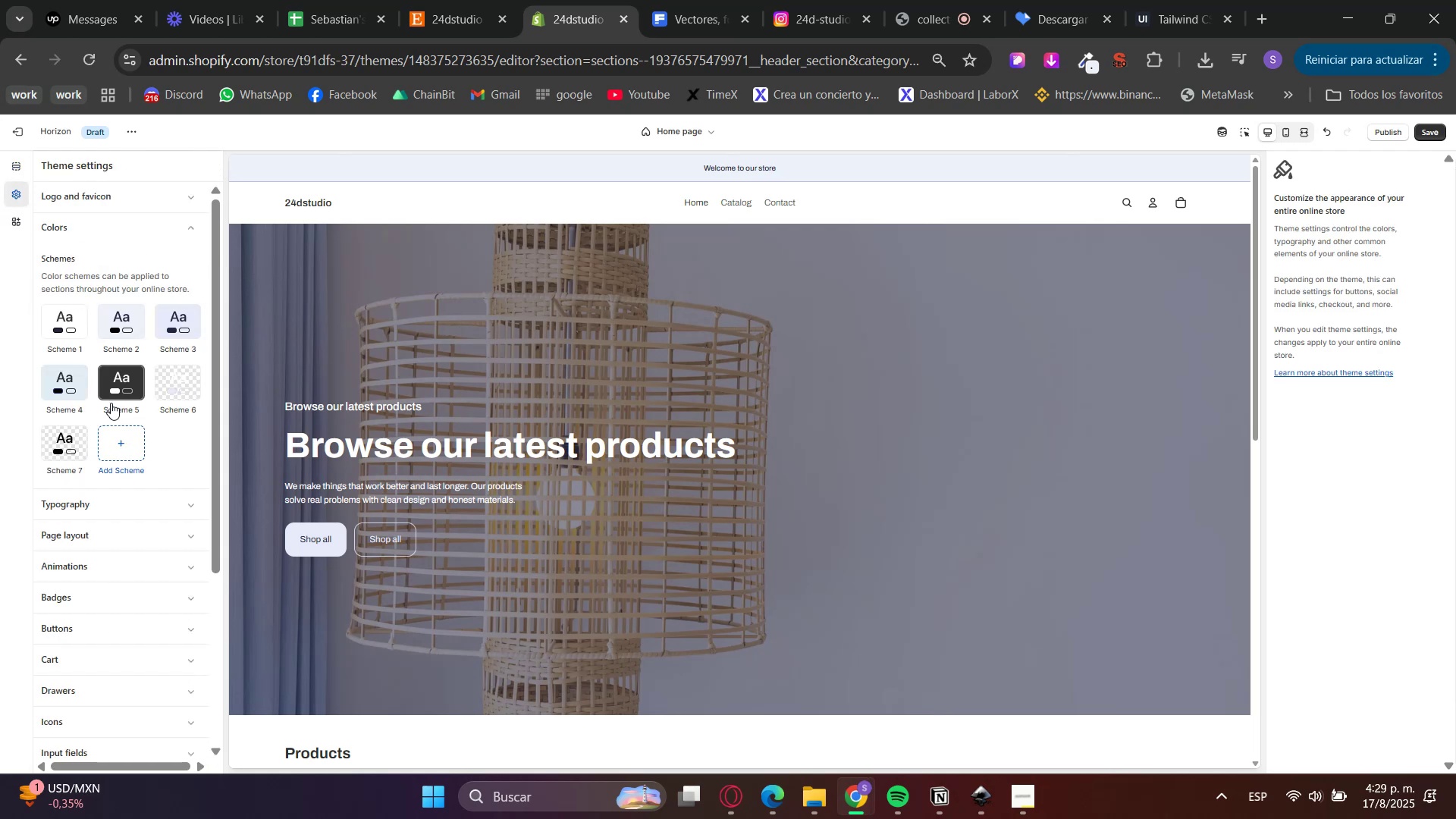 
left_click([111, 387])
 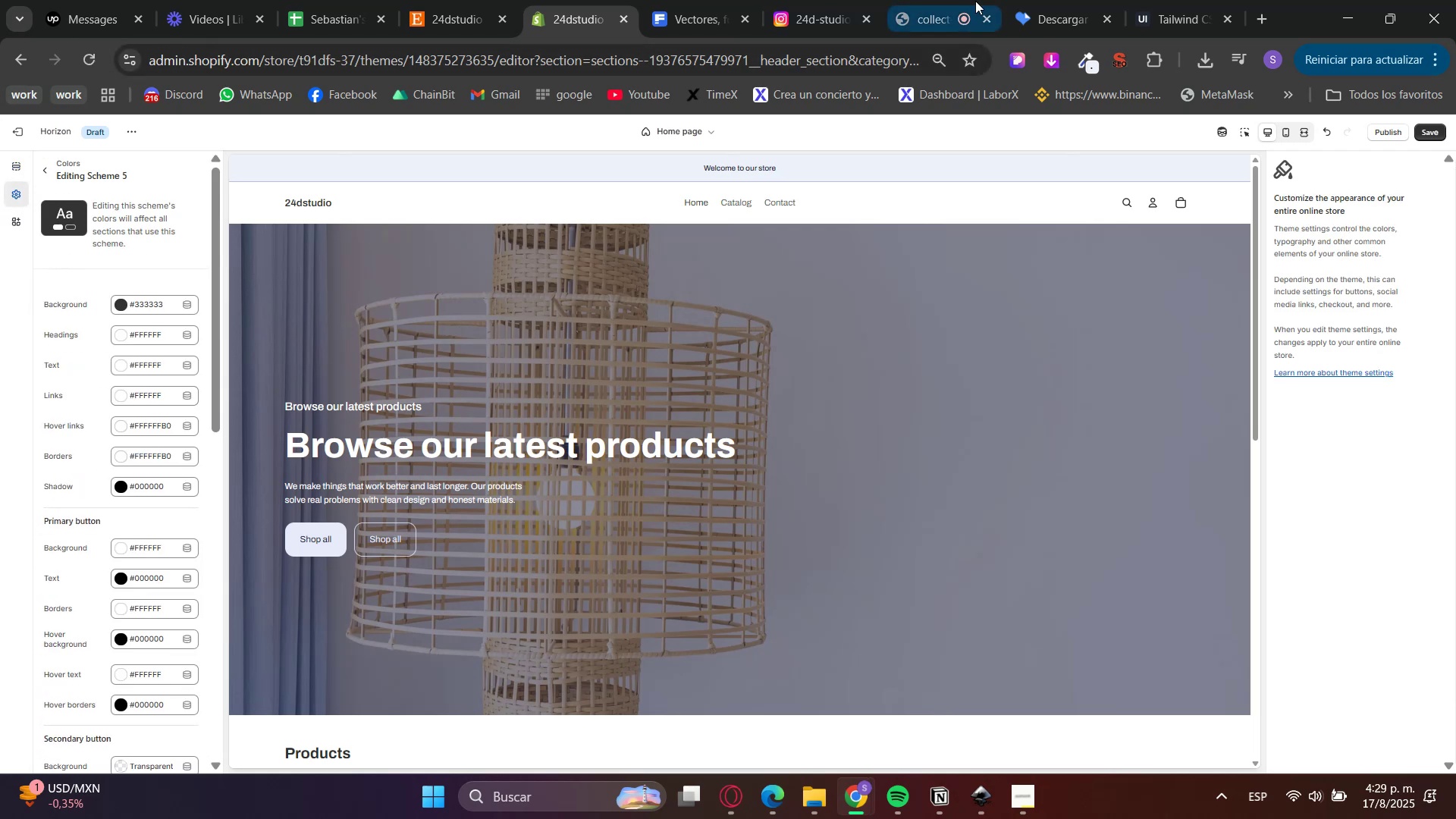 
left_click([1176, 0])
 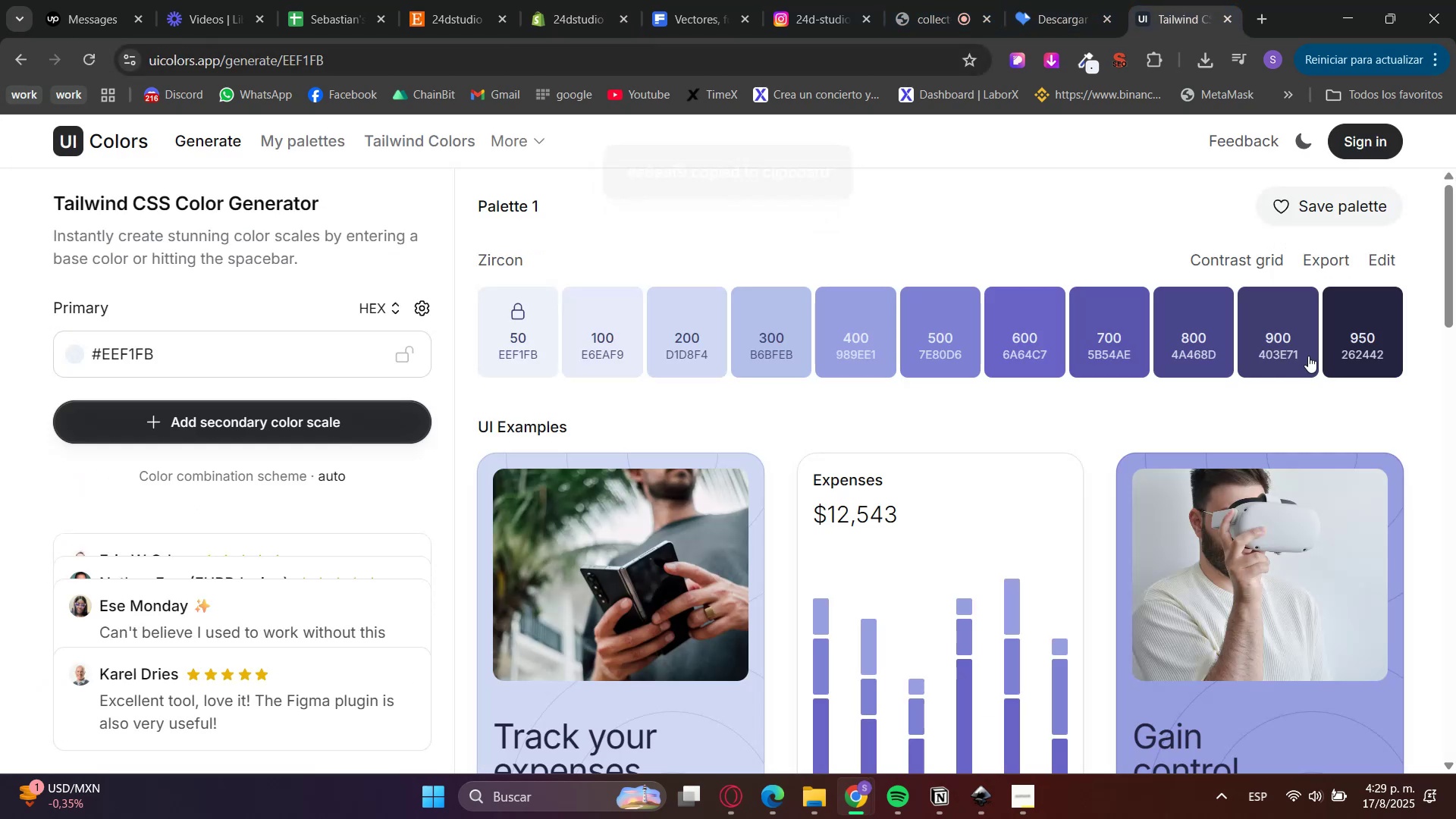 
left_click([1282, 353])
 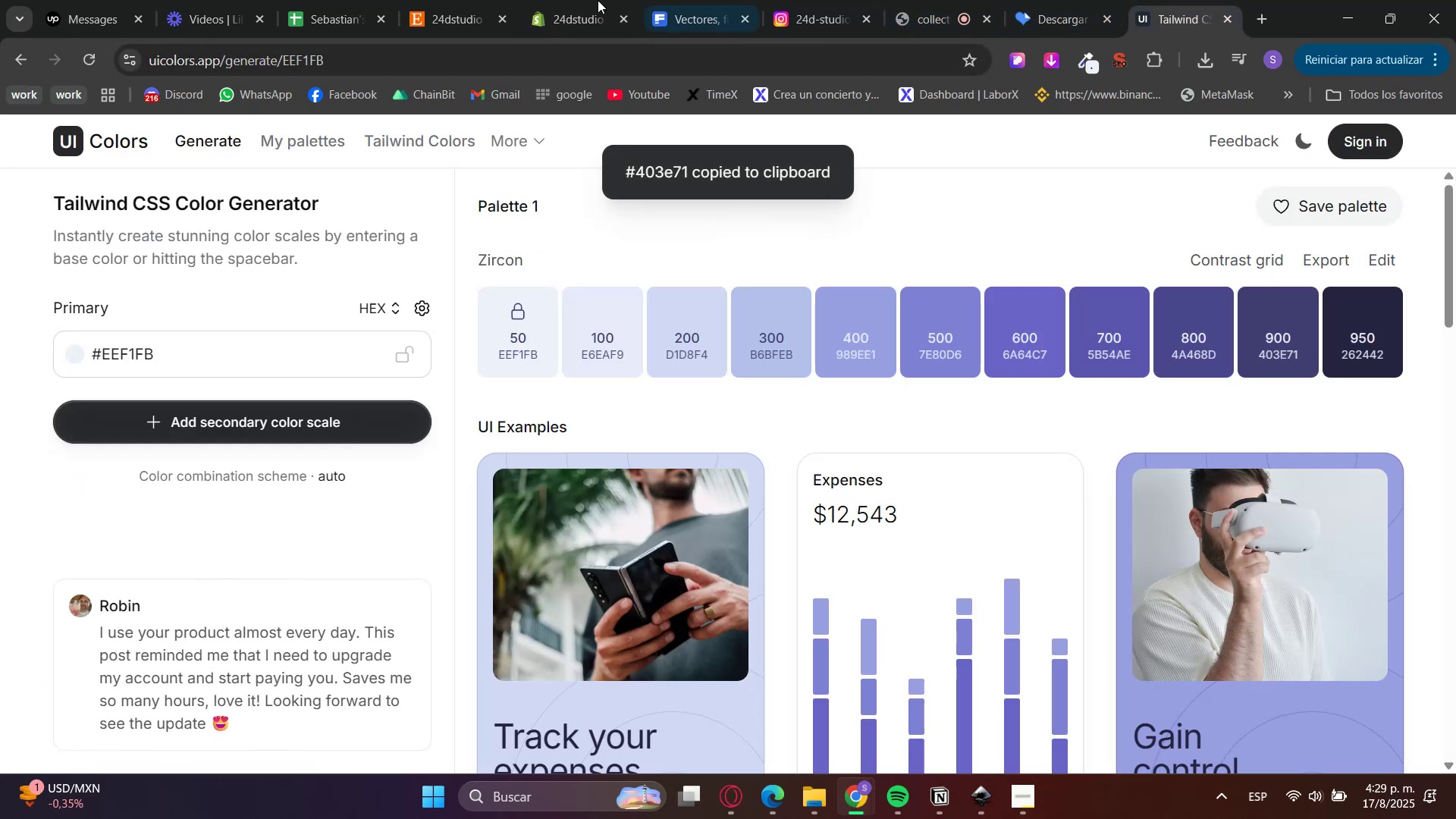 
left_click([557, 0])
 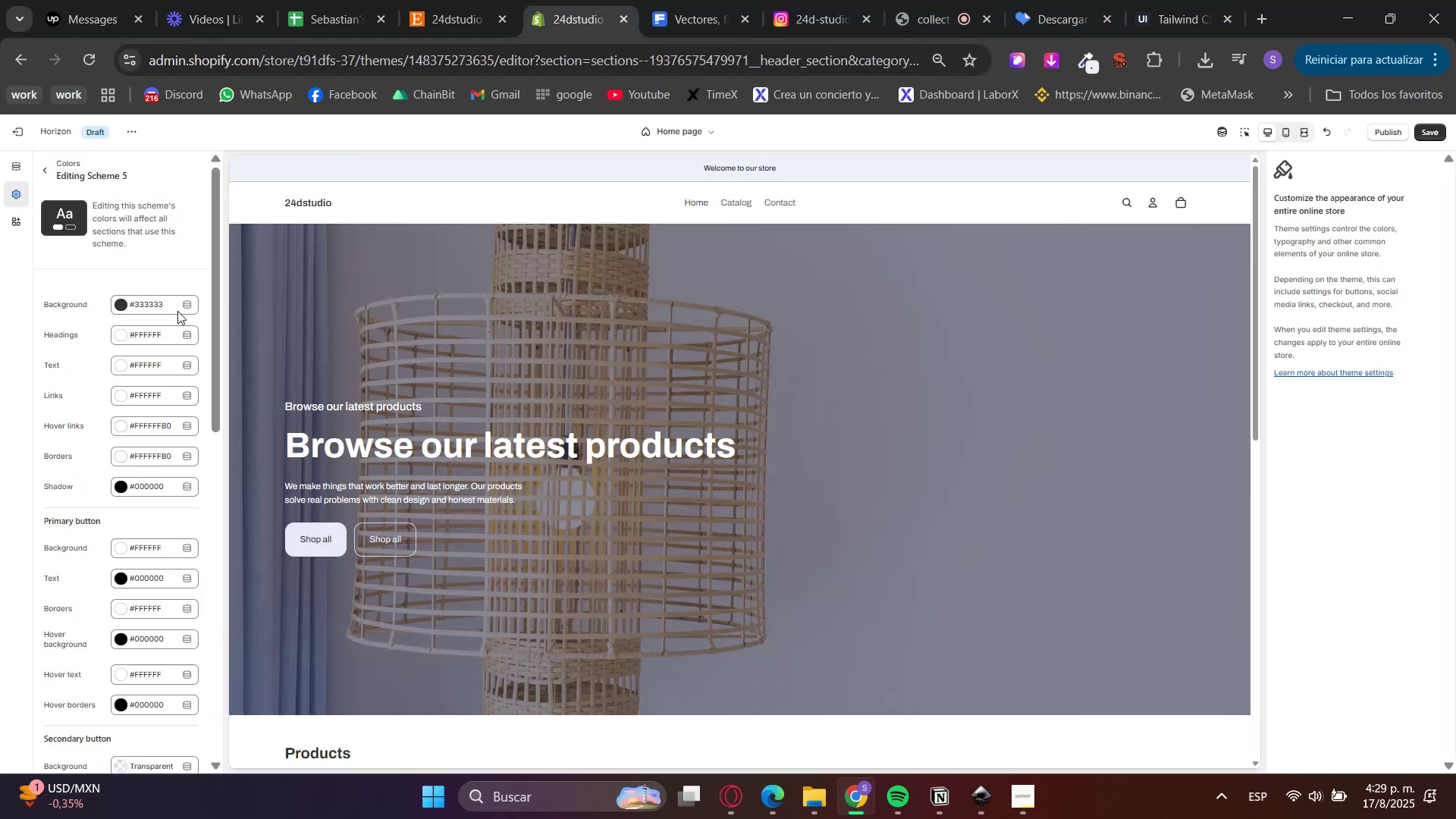 
left_click([124, 298])
 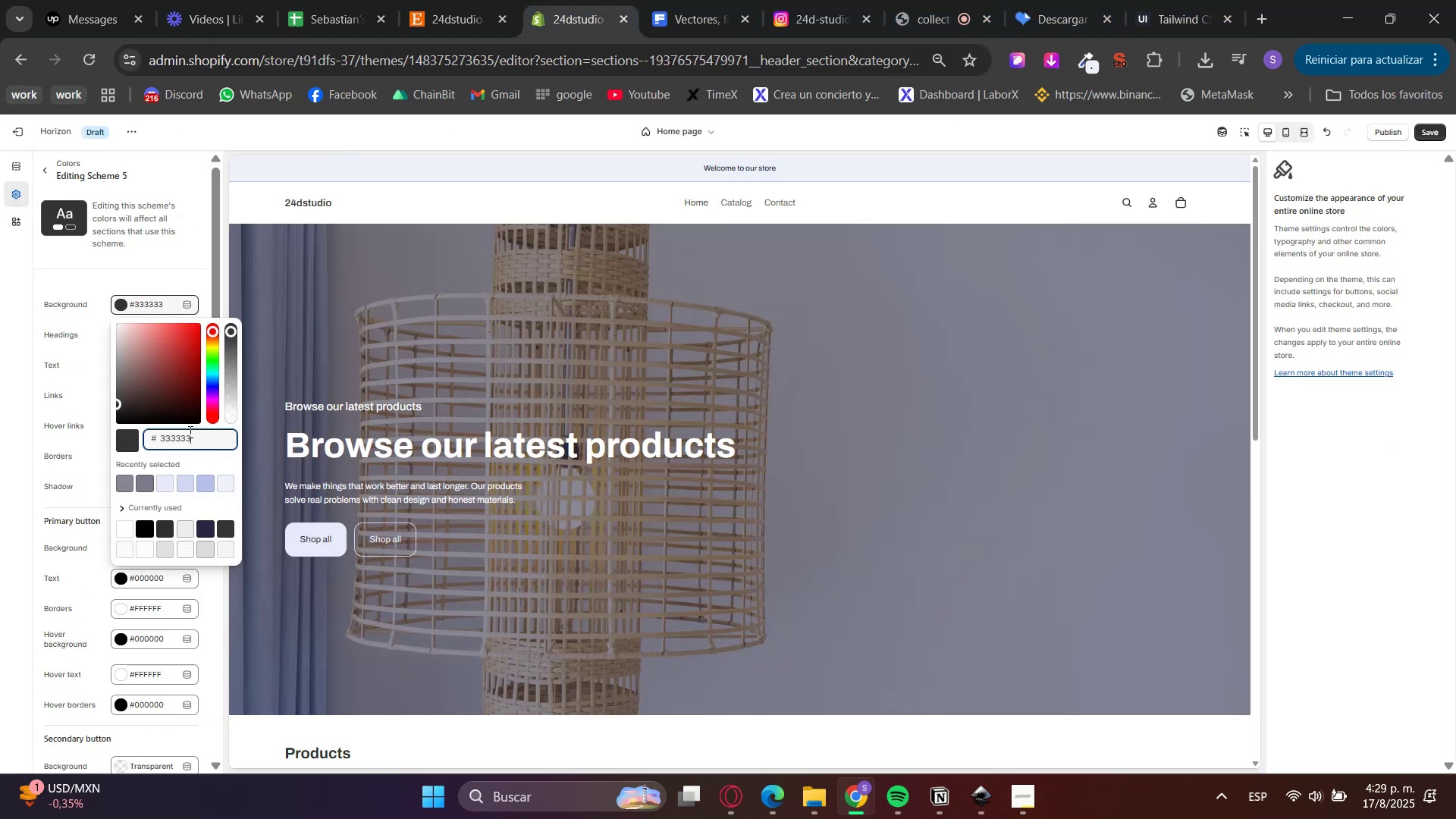 
double_click([180, 435])
 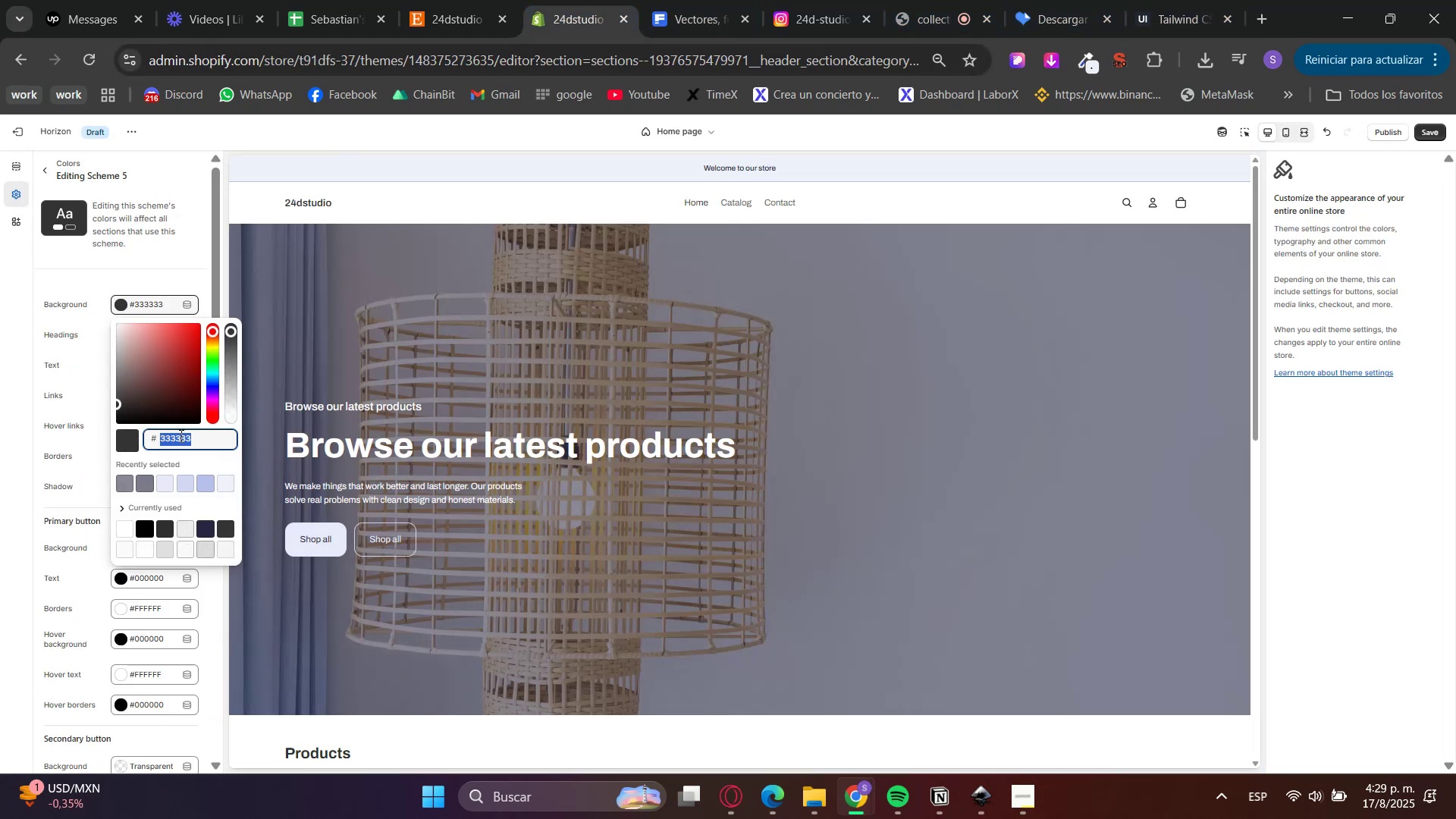 
key(Control+ControlLeft)
 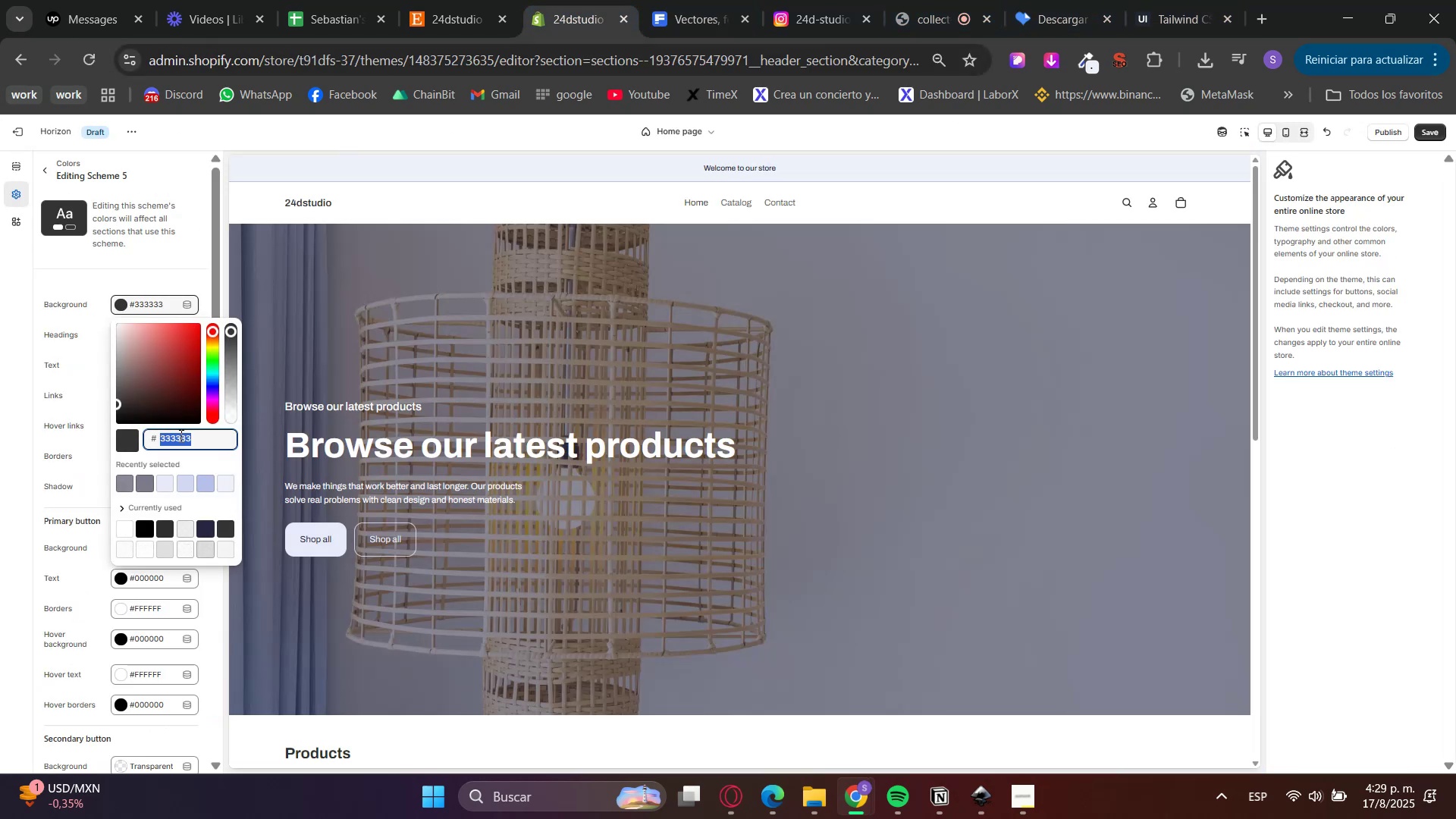 
key(Control+V)
 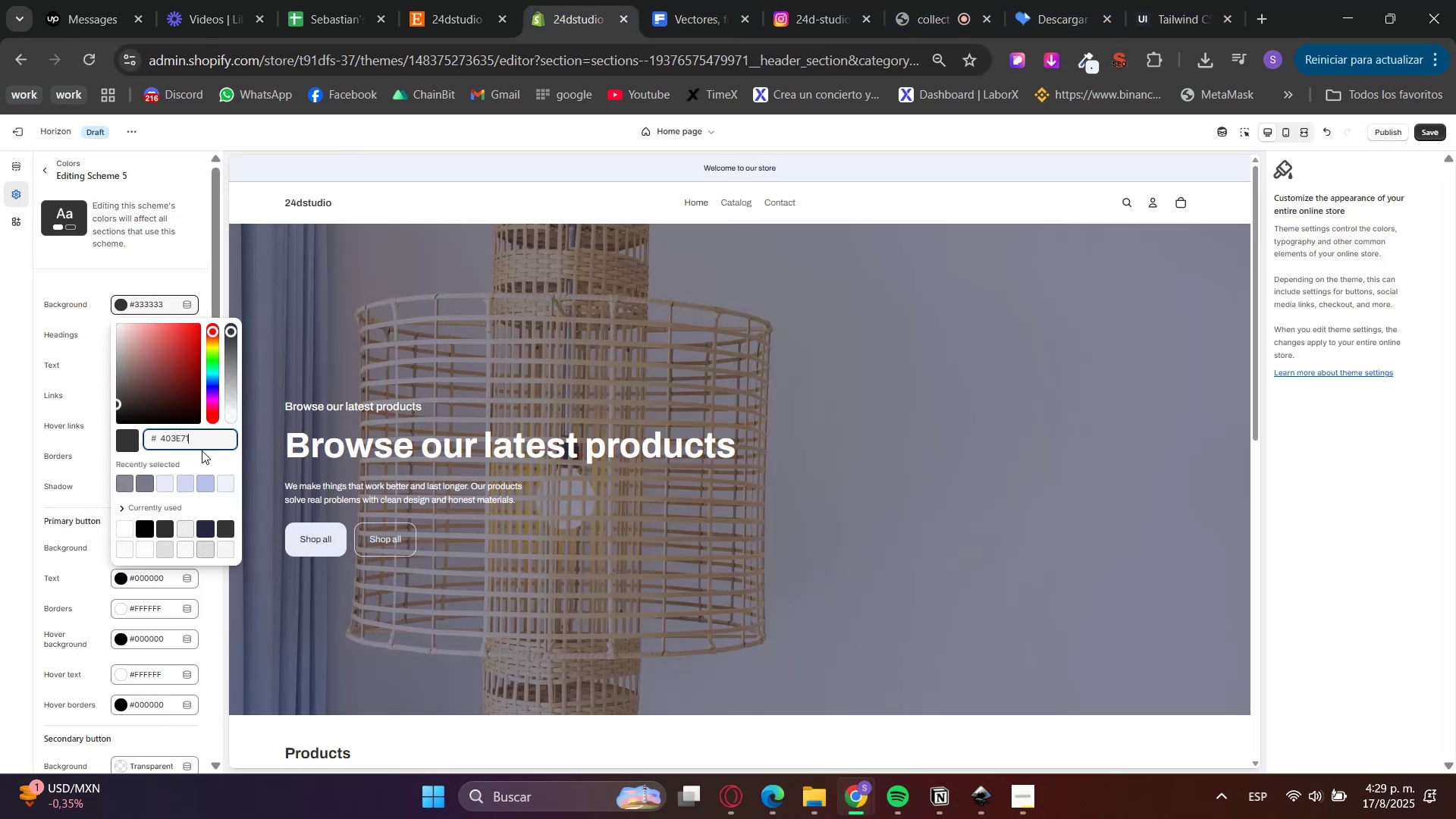 
triple_click([197, 457])
 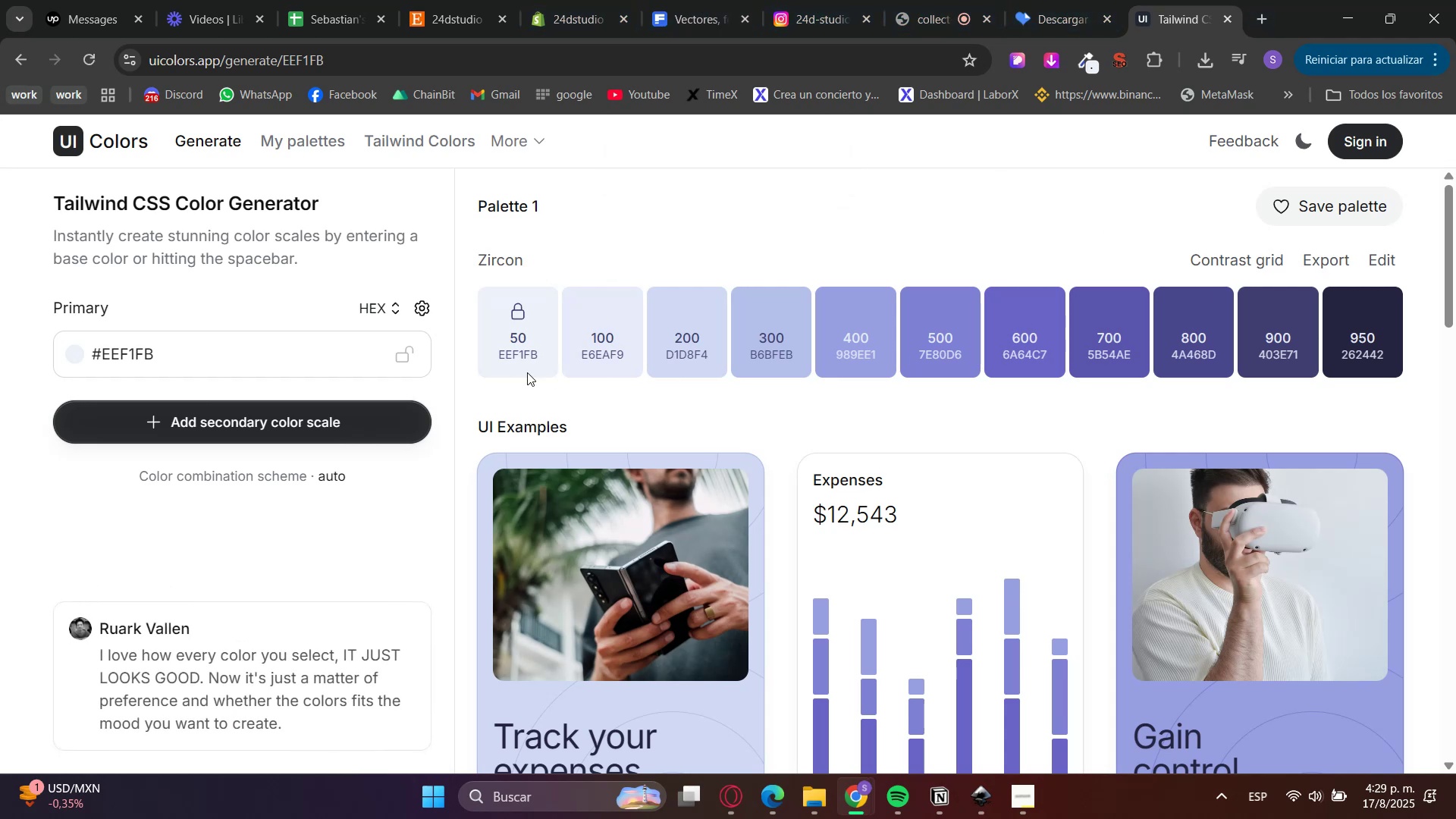 
wait(6.01)
 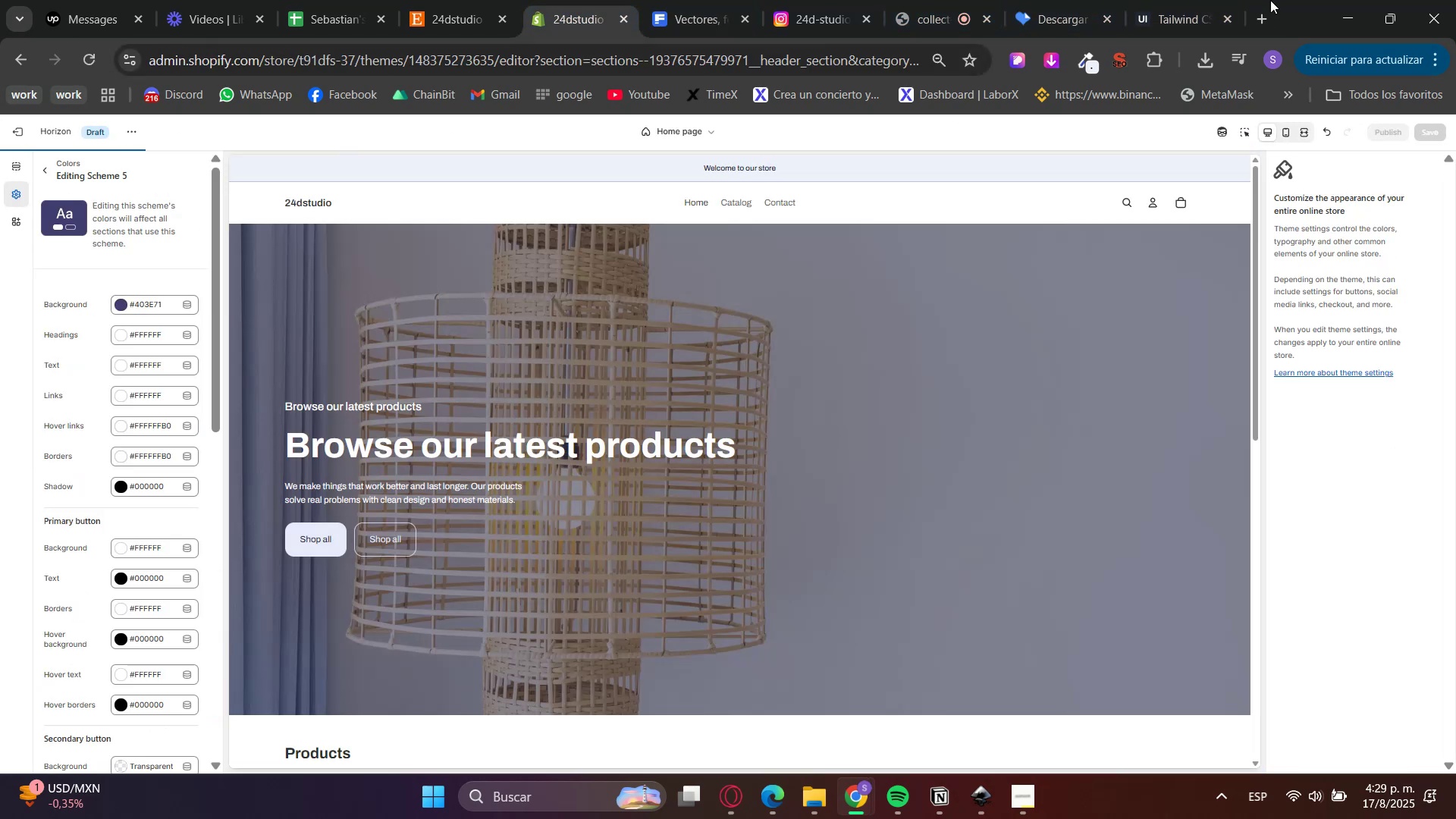 
left_click([599, 0])
 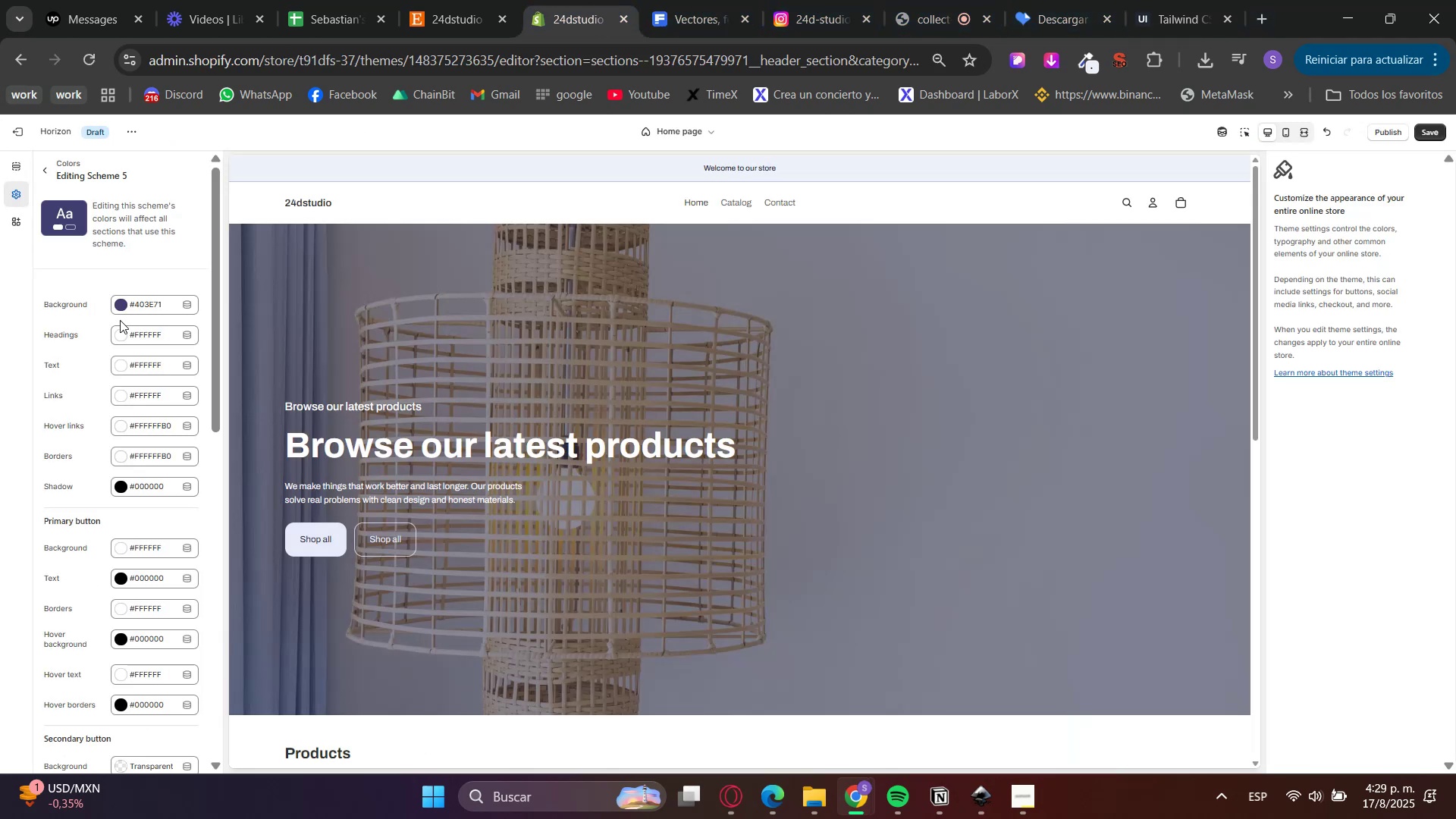 
double_click([125, 331])
 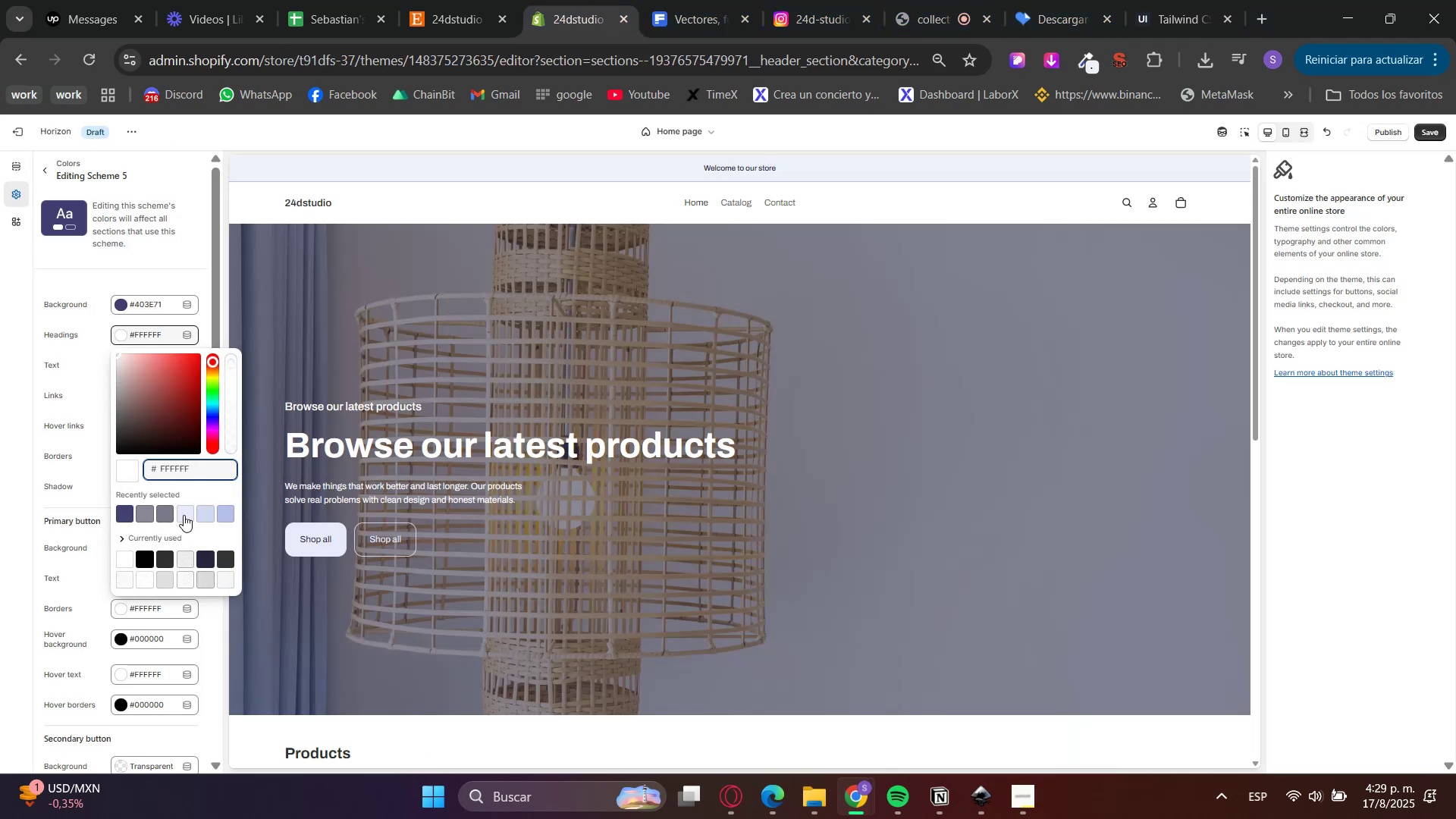 
left_click([201, 472])
 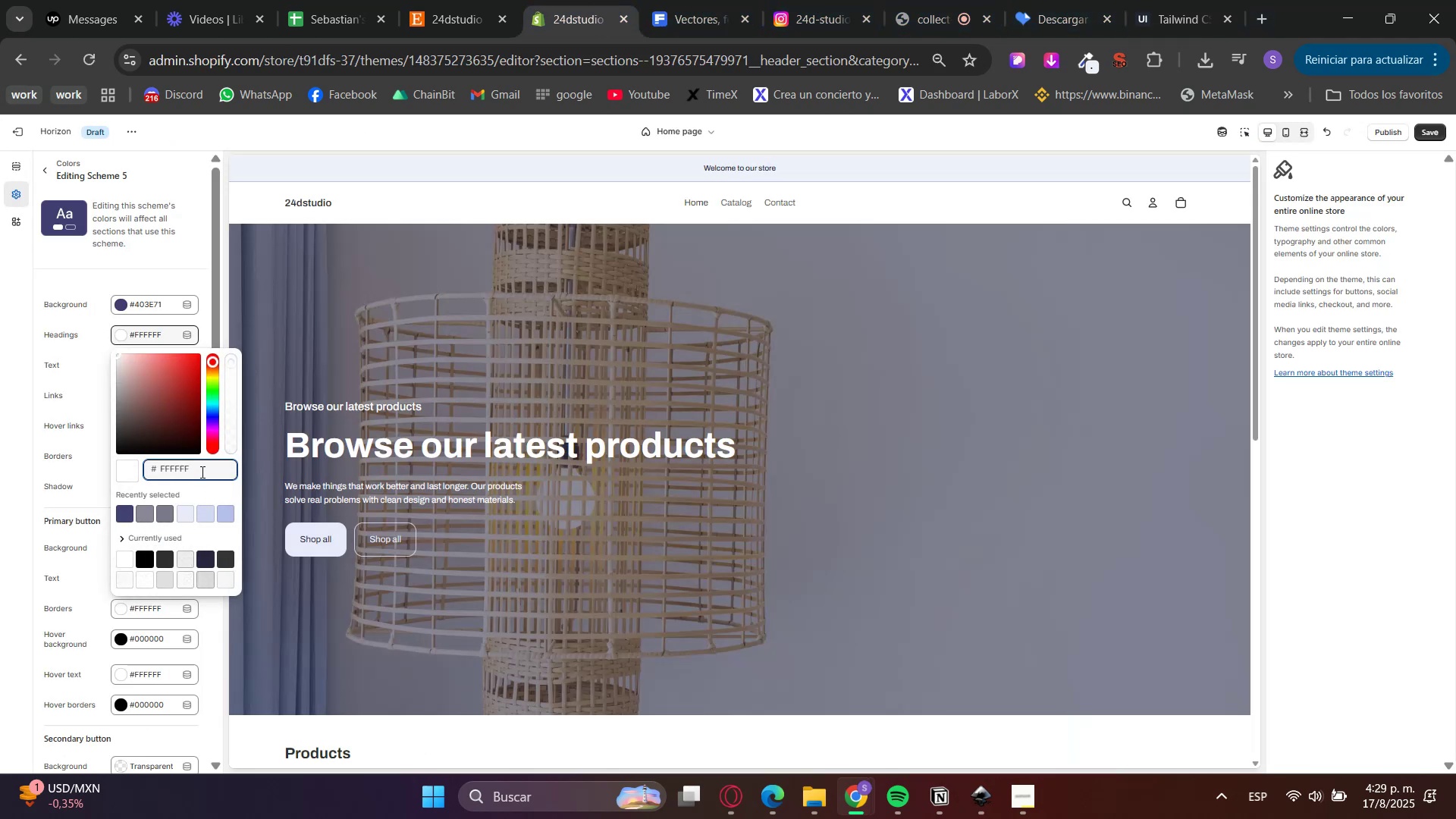 
key(Control+ControlLeft)
 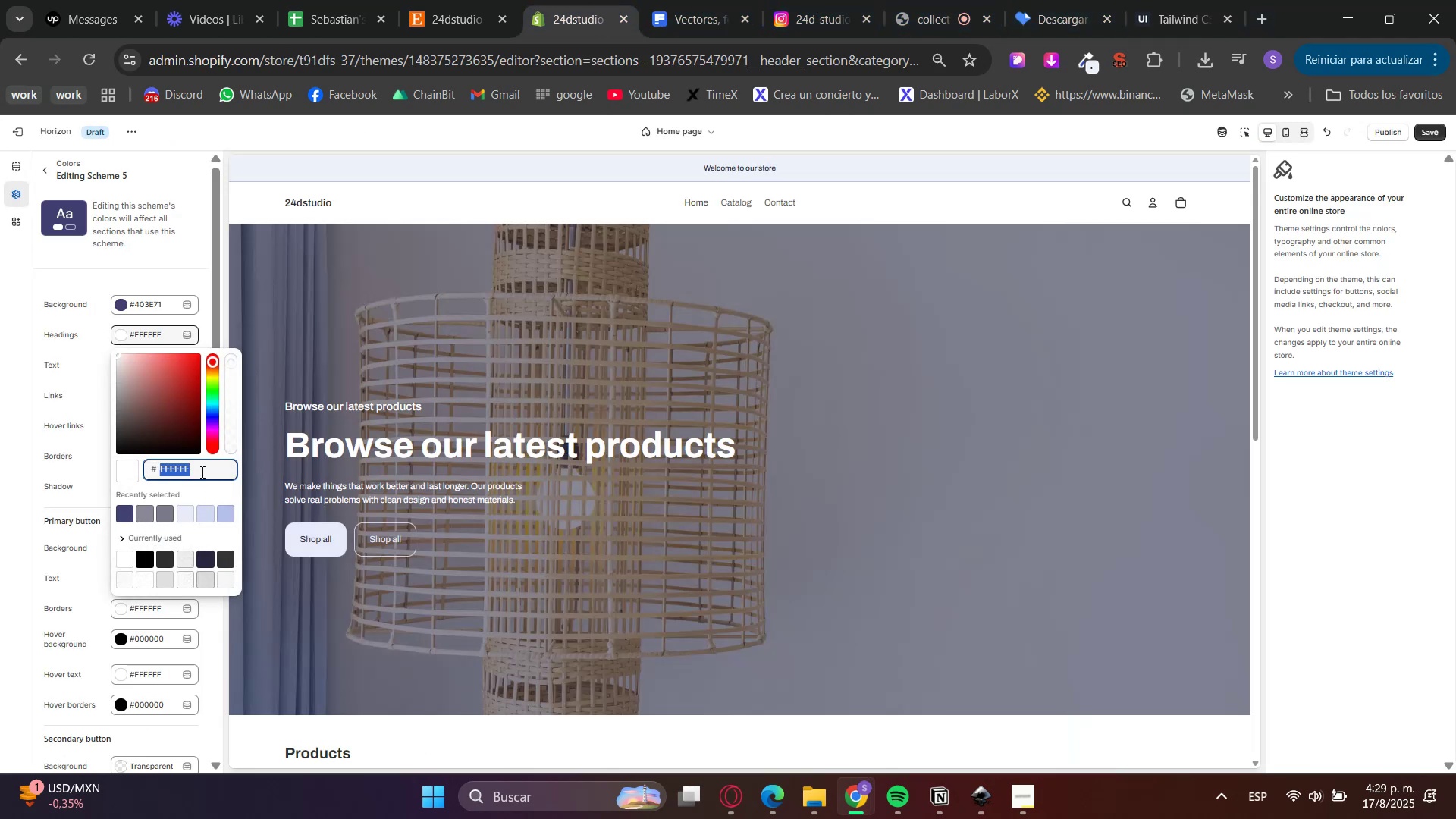 
double_click([201, 472])
 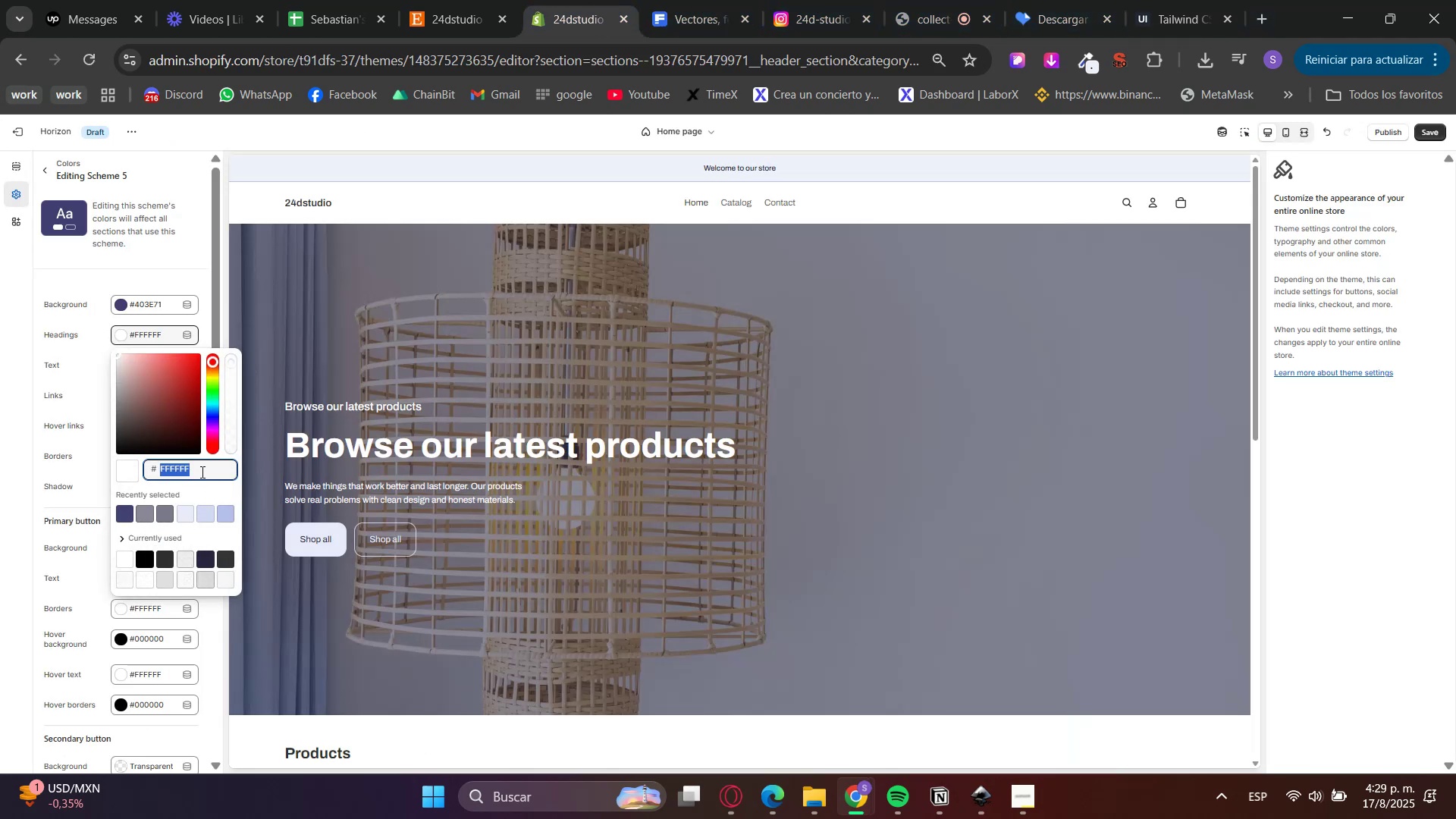 
key(Control+V)
 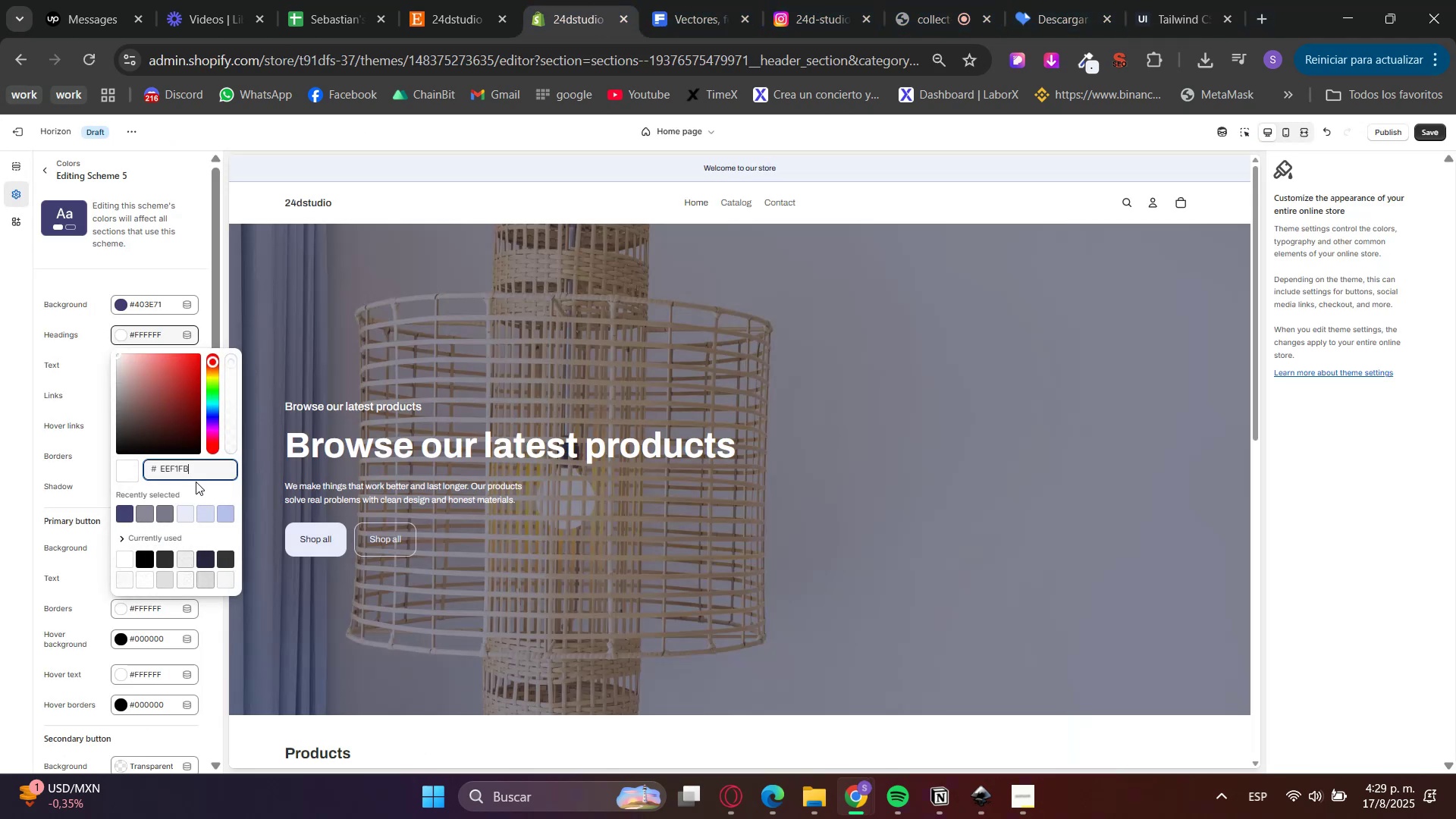 
triple_click([195, 491])
 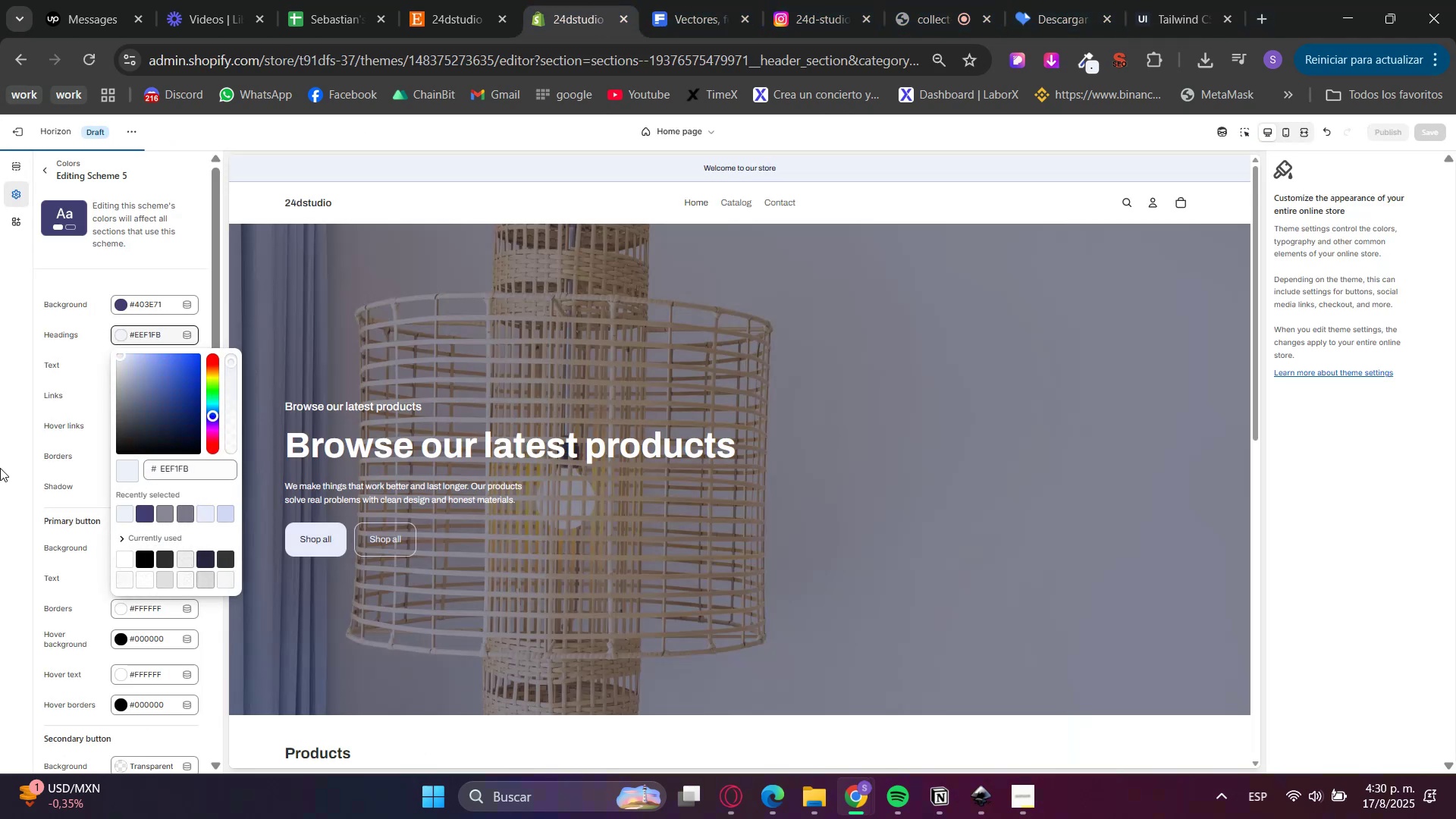 
left_click([3, 468])
 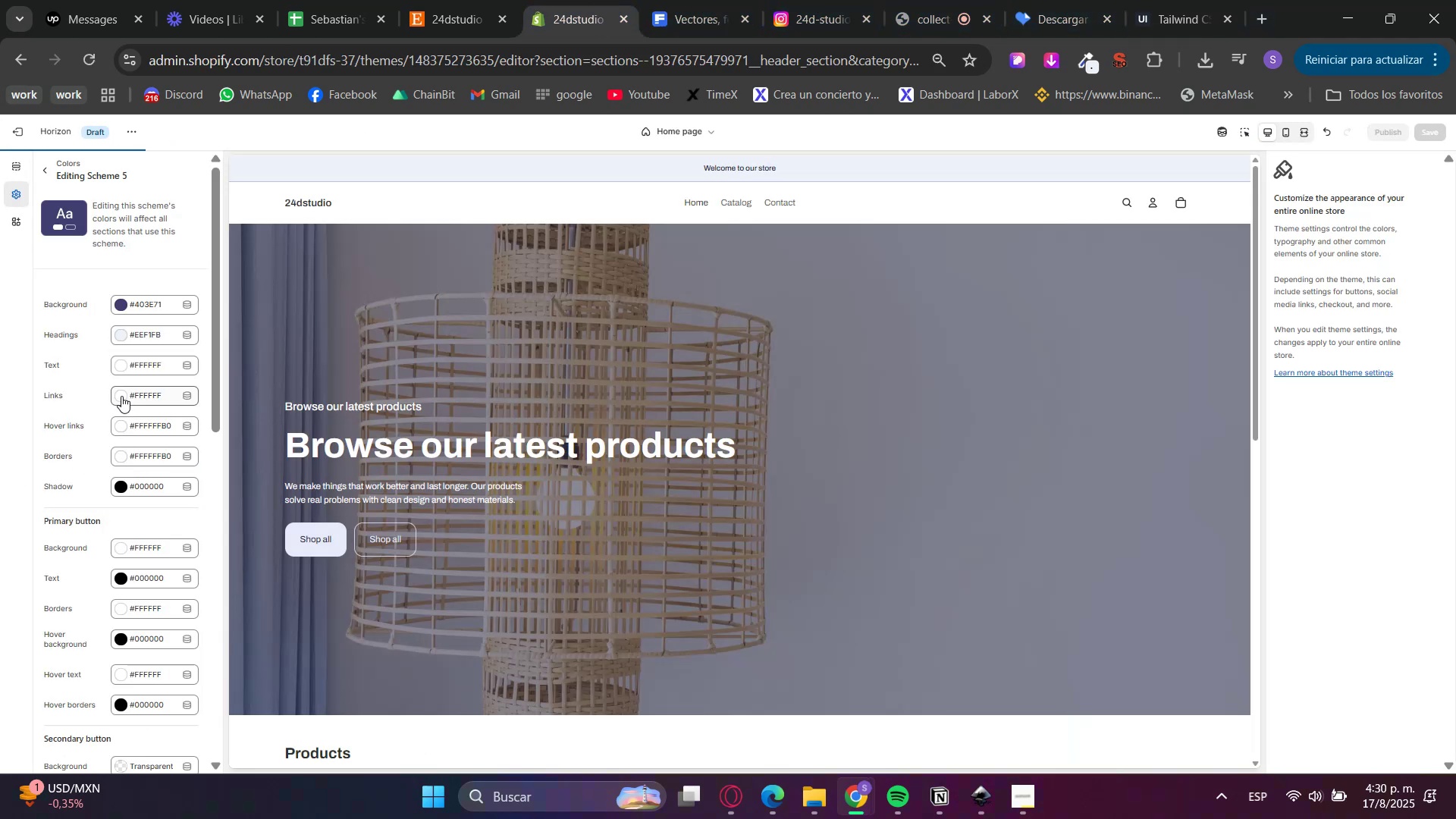 
left_click([128, 356])
 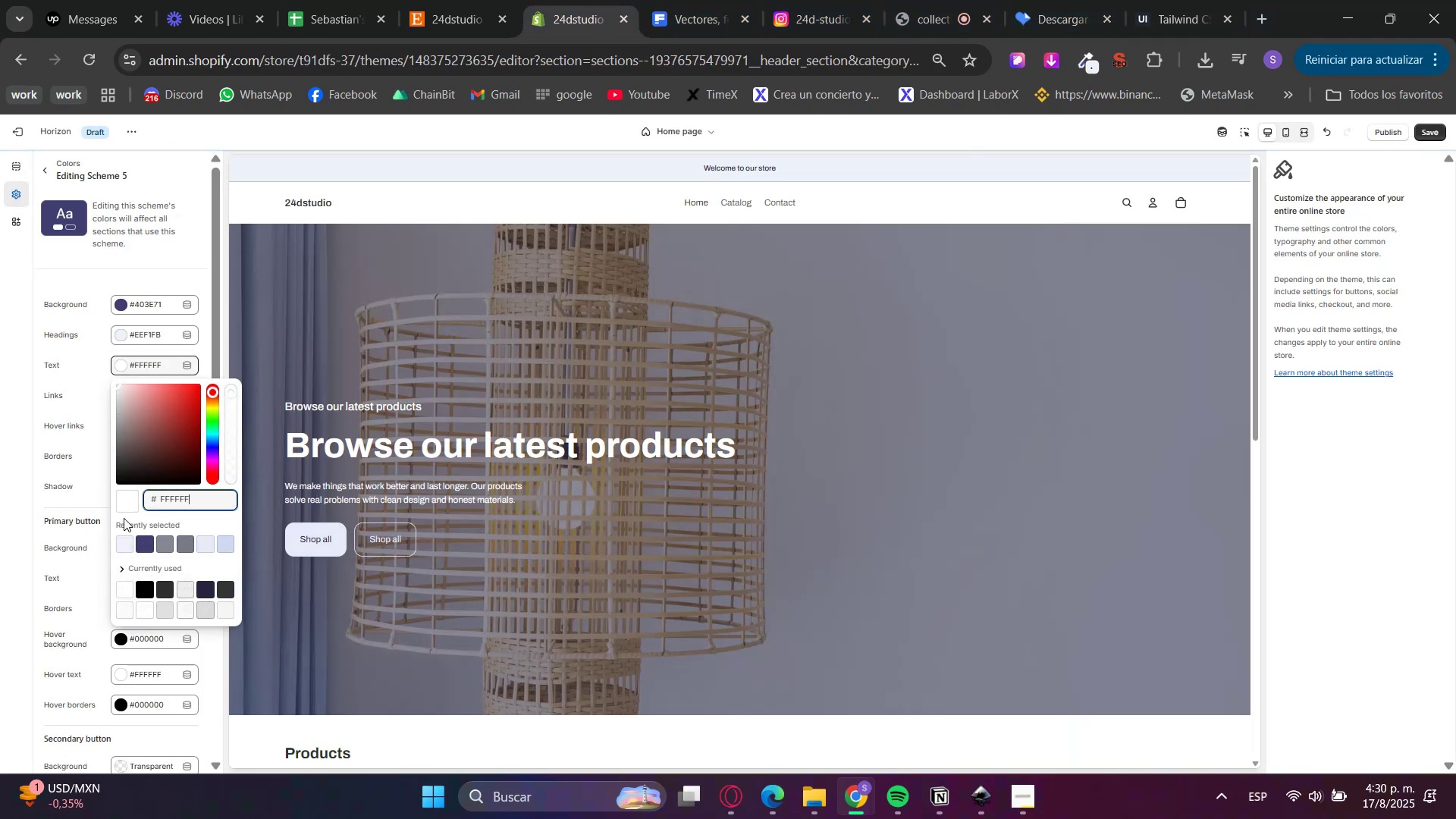 
left_click([124, 553])
 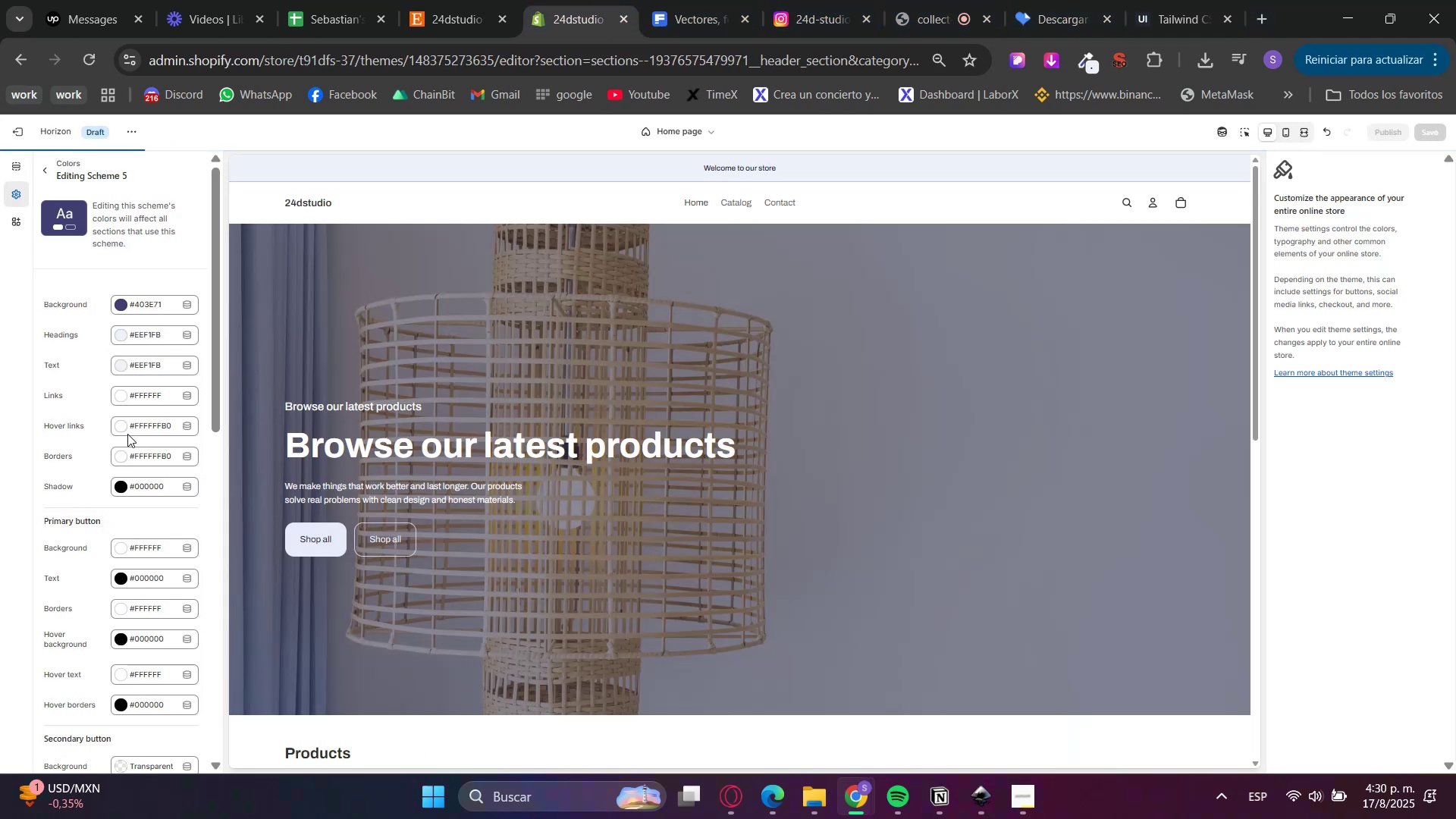 
left_click([134, 391])
 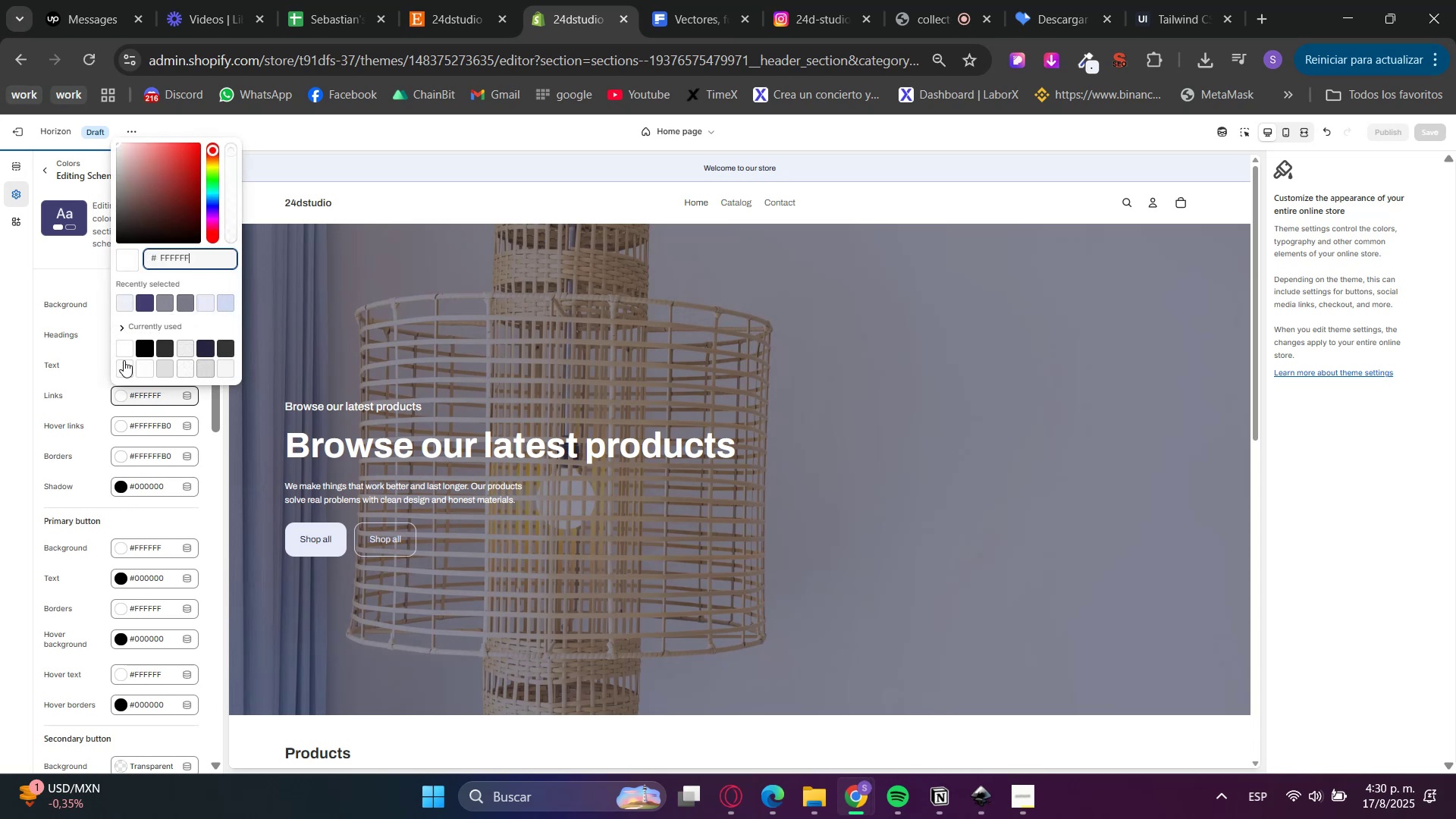 
left_click([123, 306])
 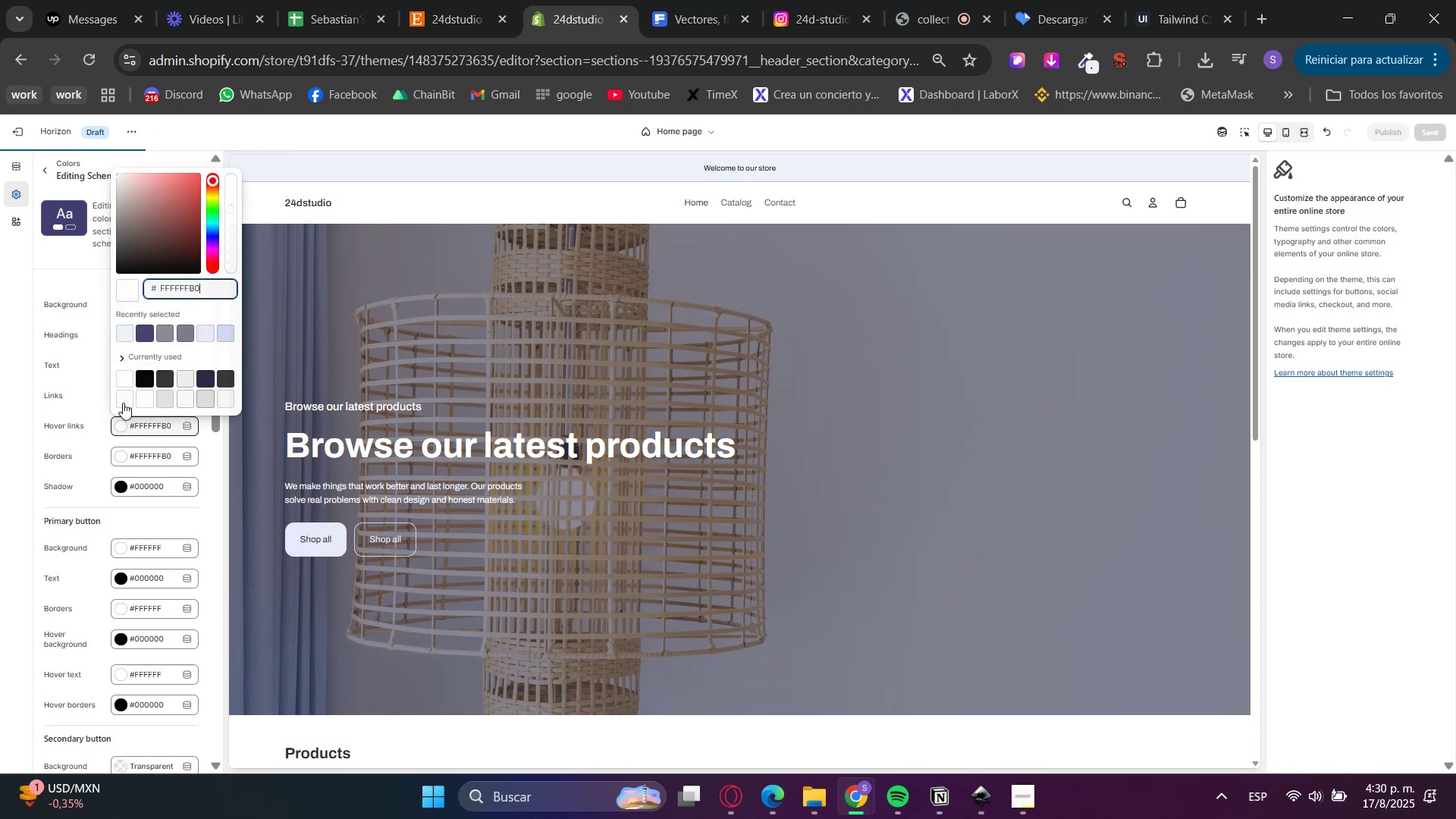 
double_click([123, 356])
 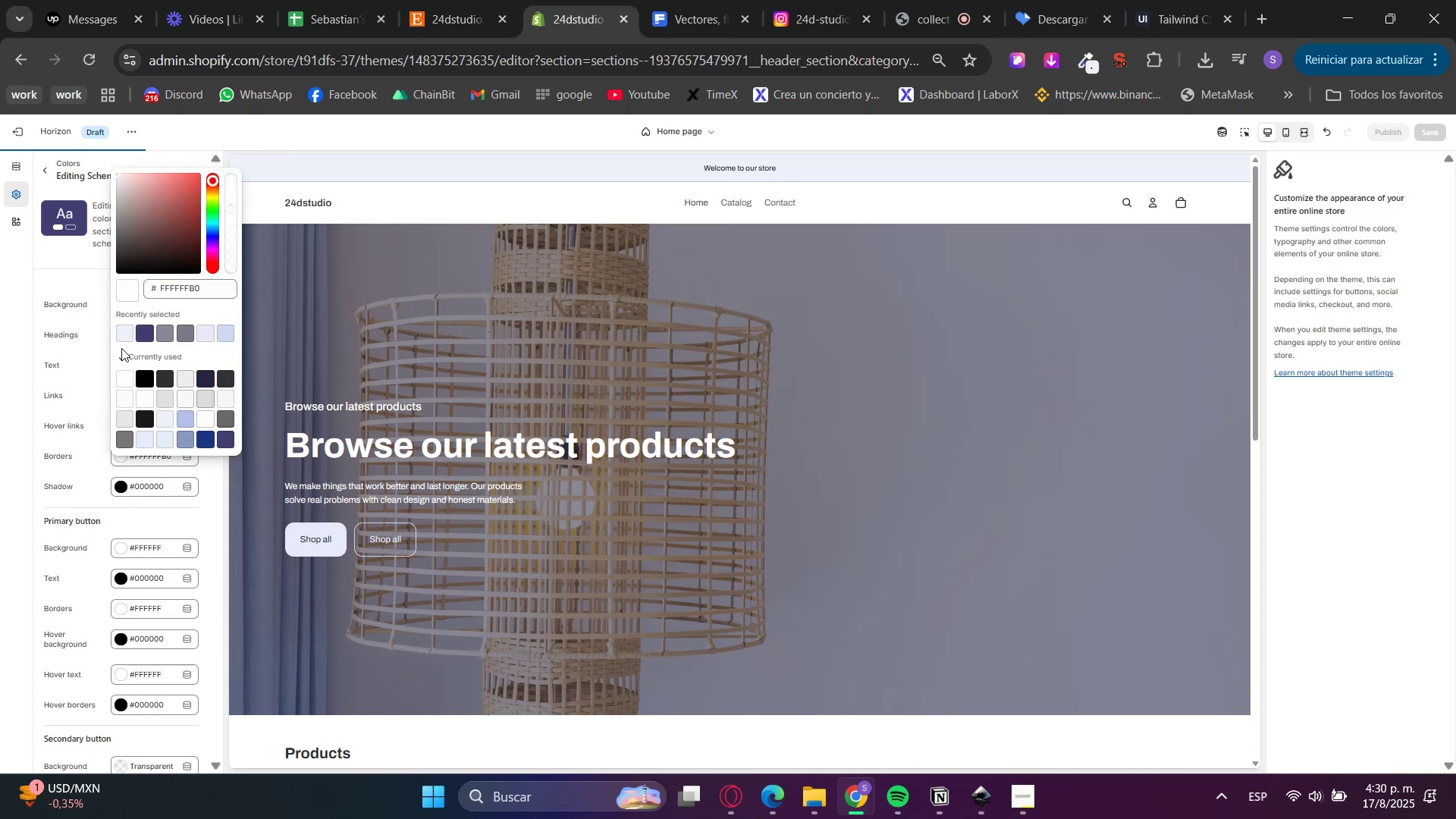 
triple_click([121, 332])
 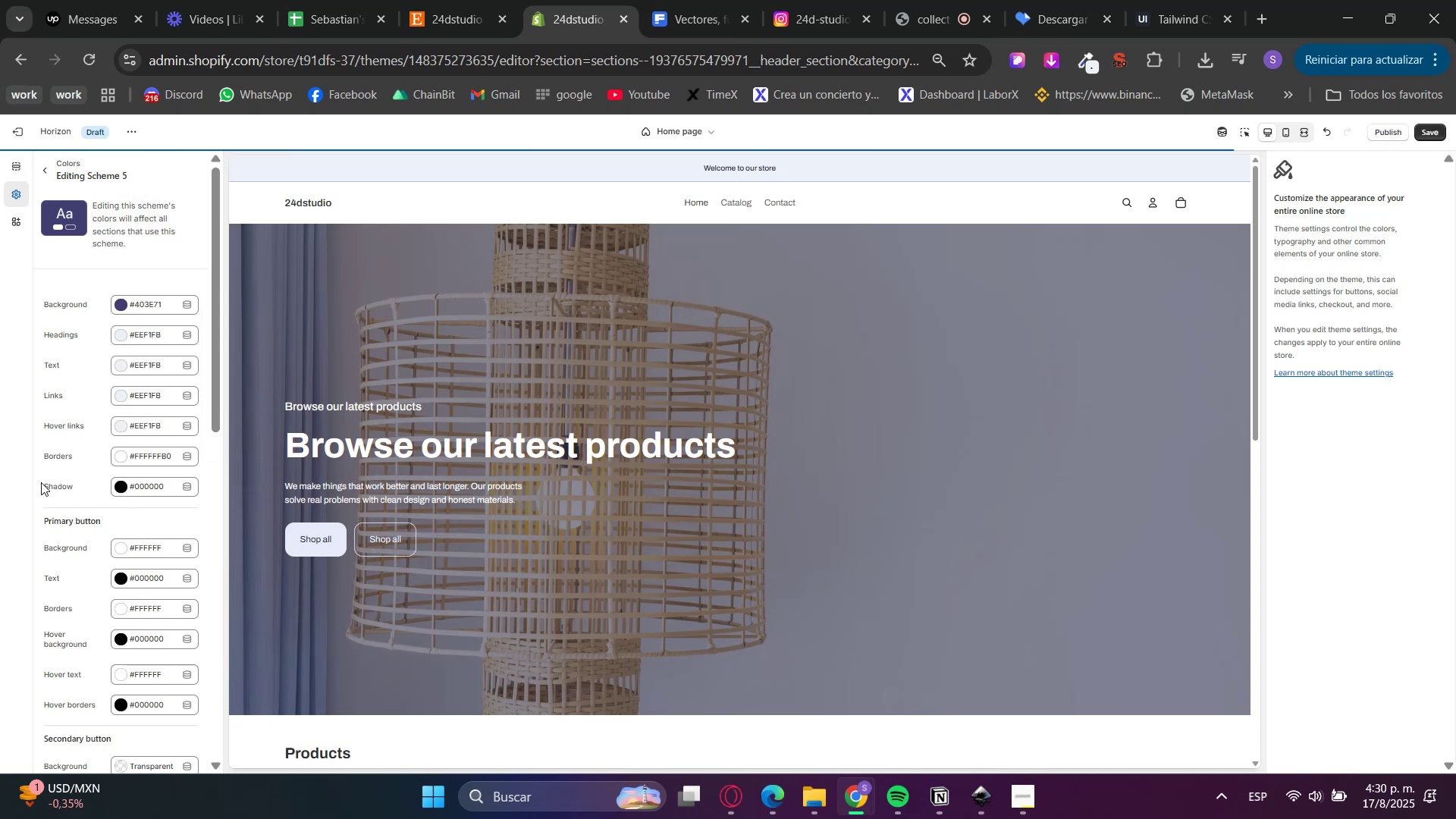 
double_click([119, 447])
 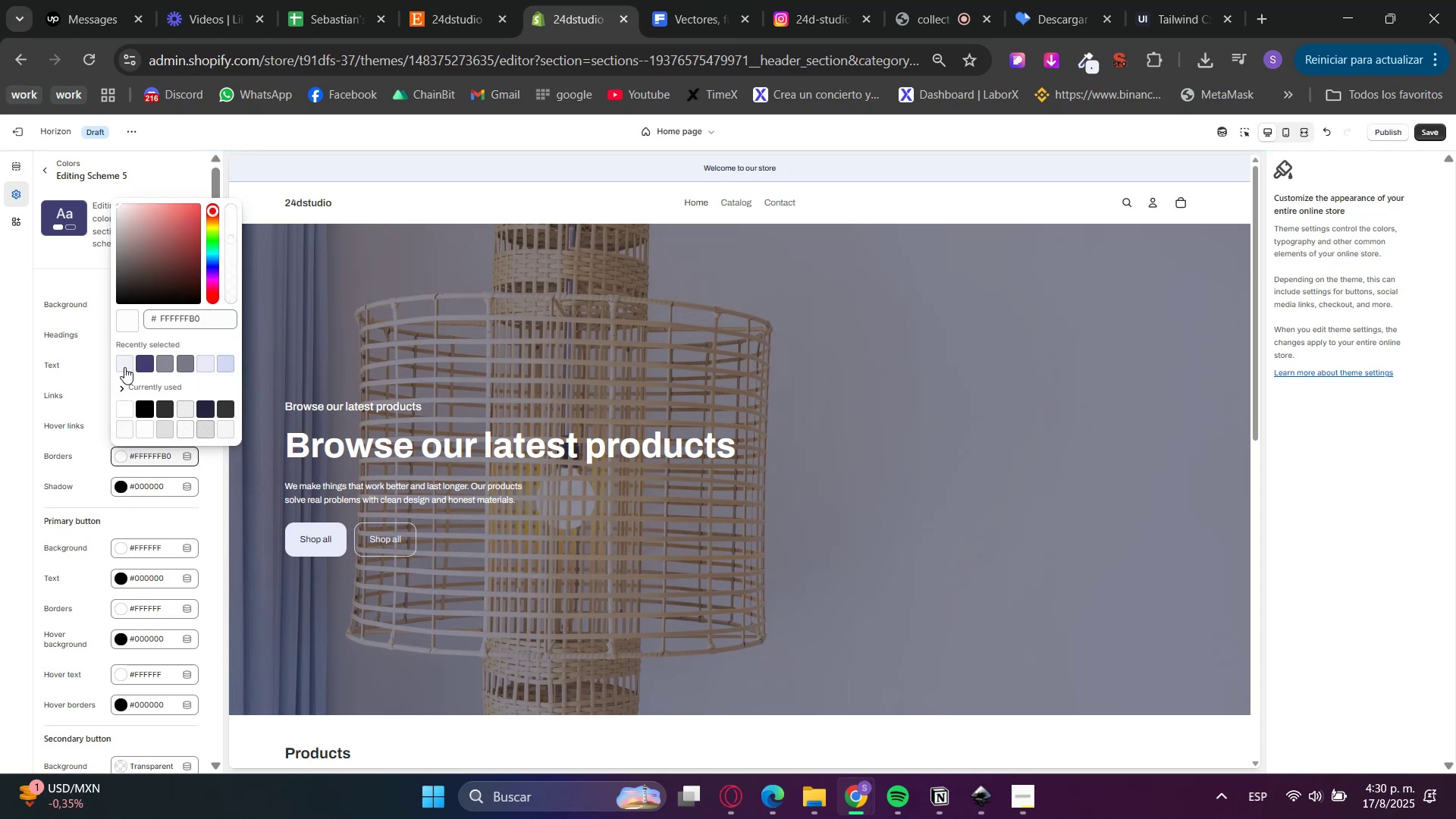 
double_click([118, 482])
 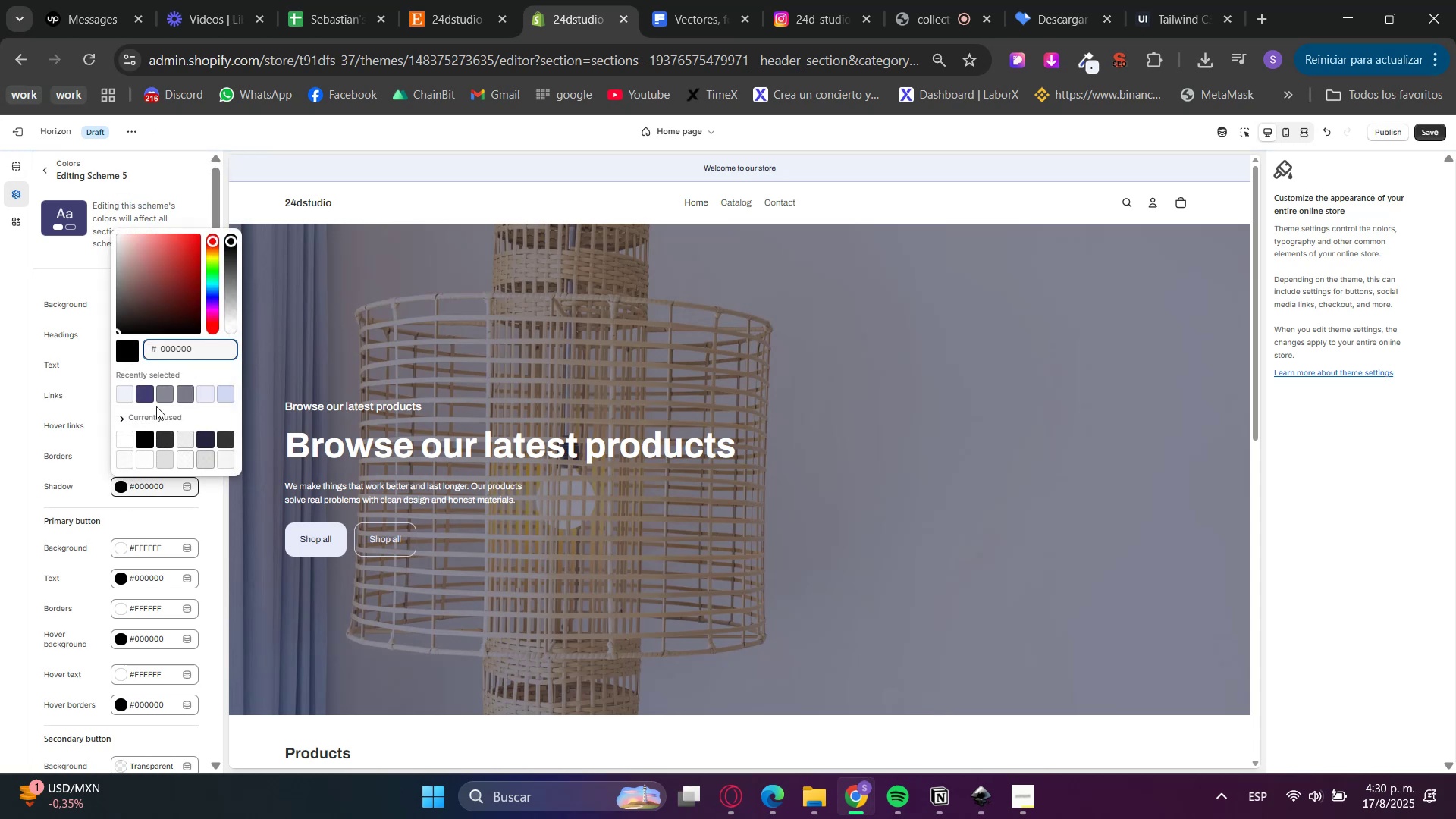 
double_click([0, 529])
 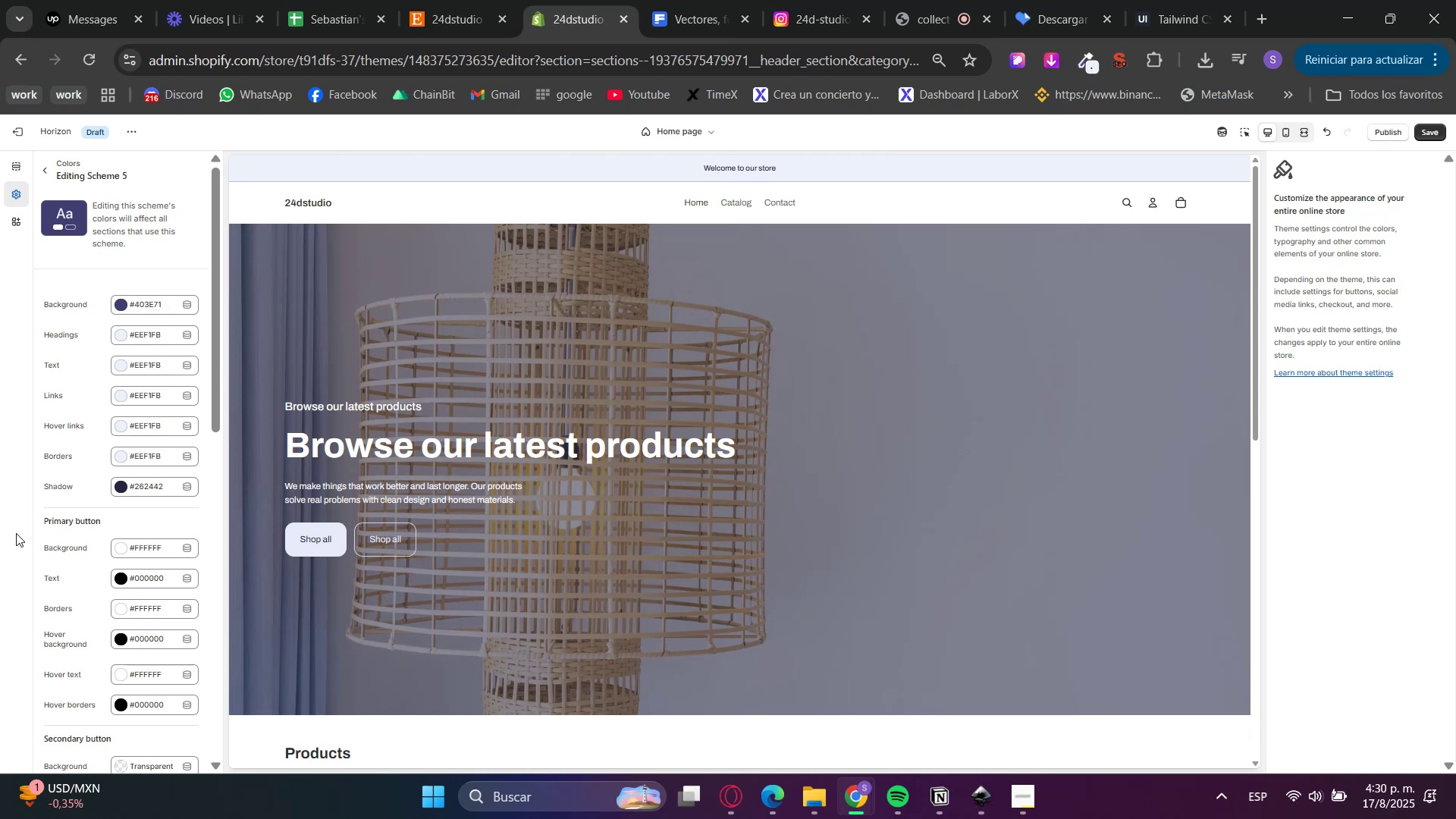 
left_click([127, 548])
 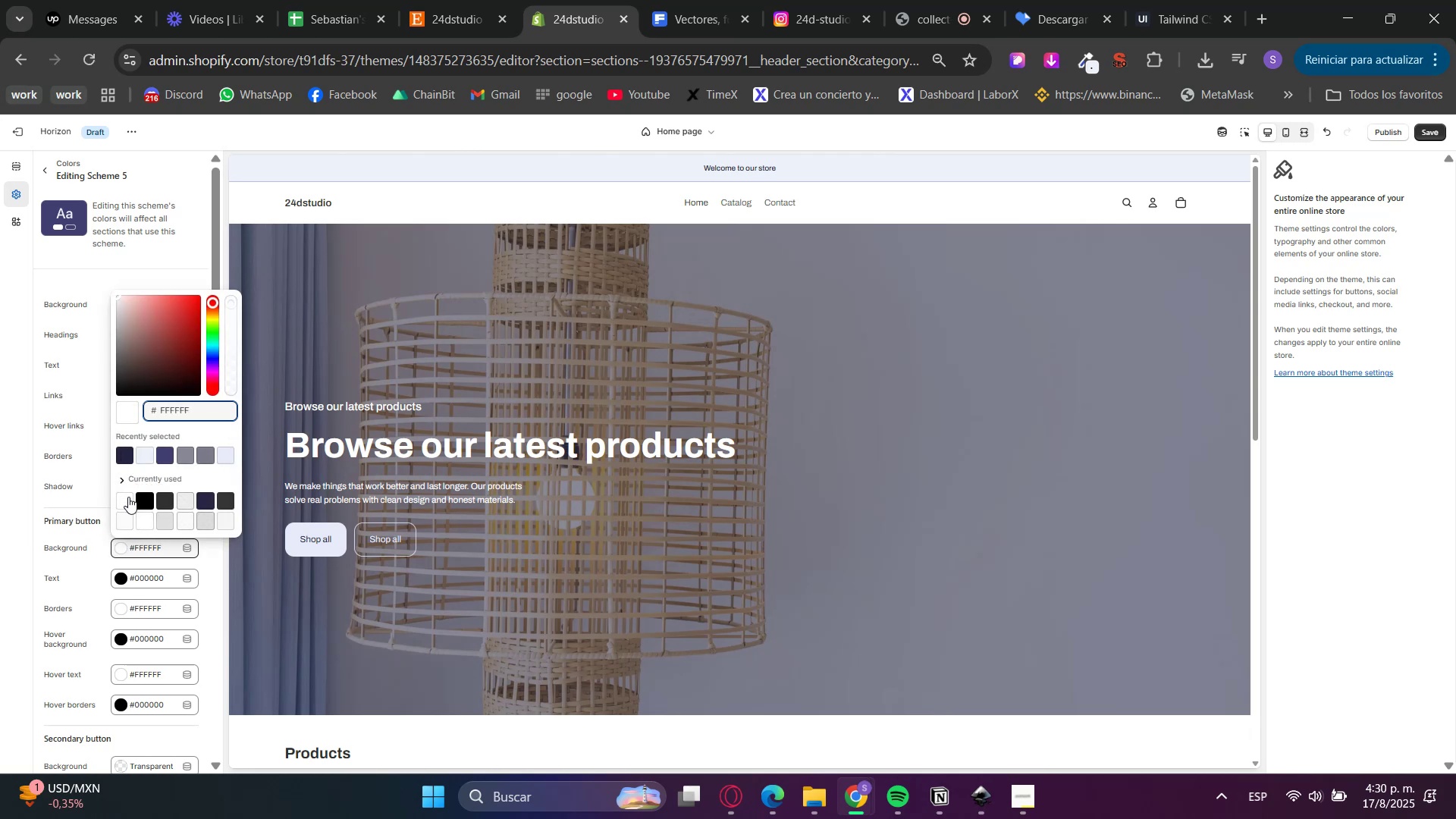 
left_click([140, 455])
 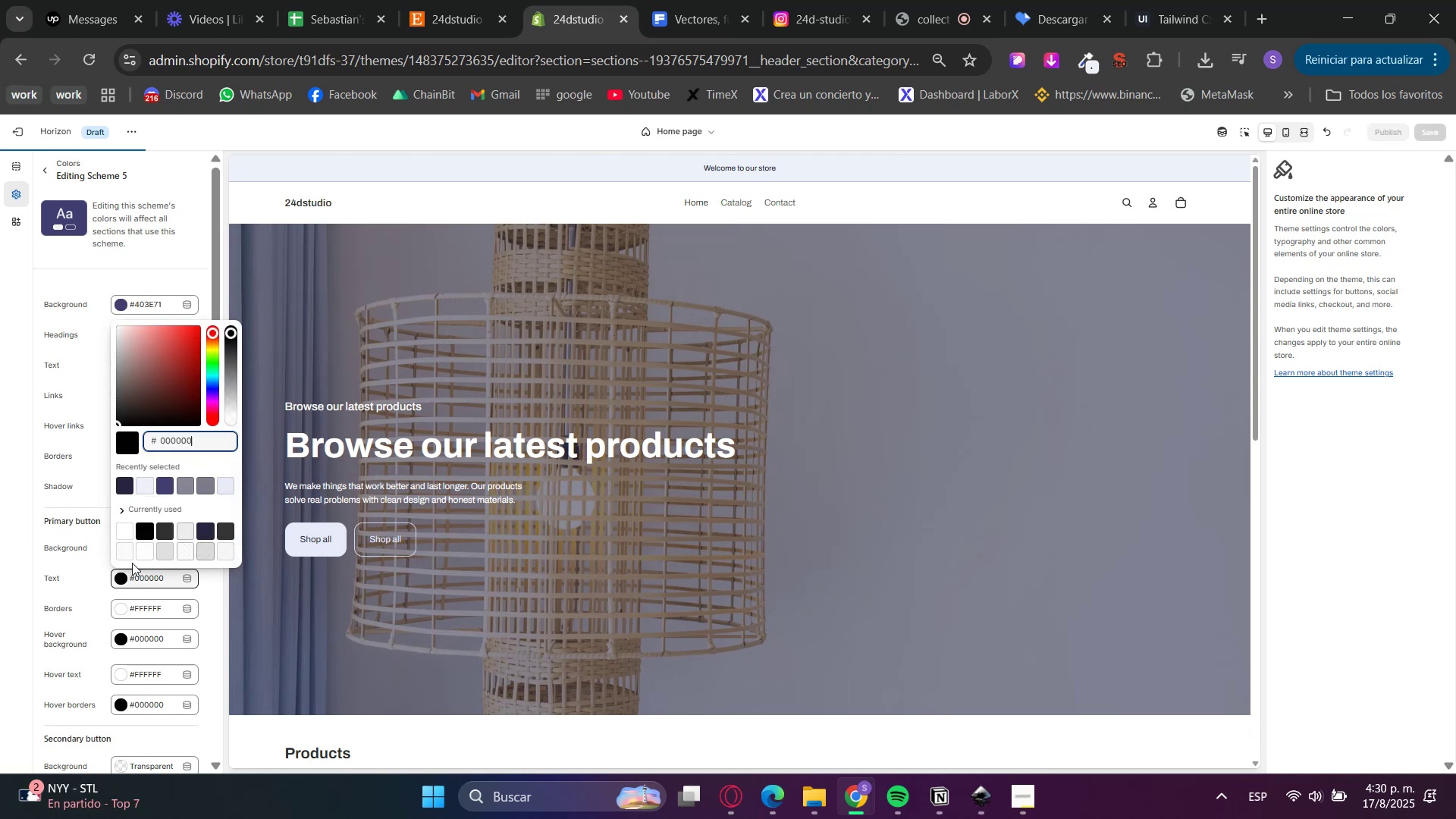 
left_click([128, 490])
 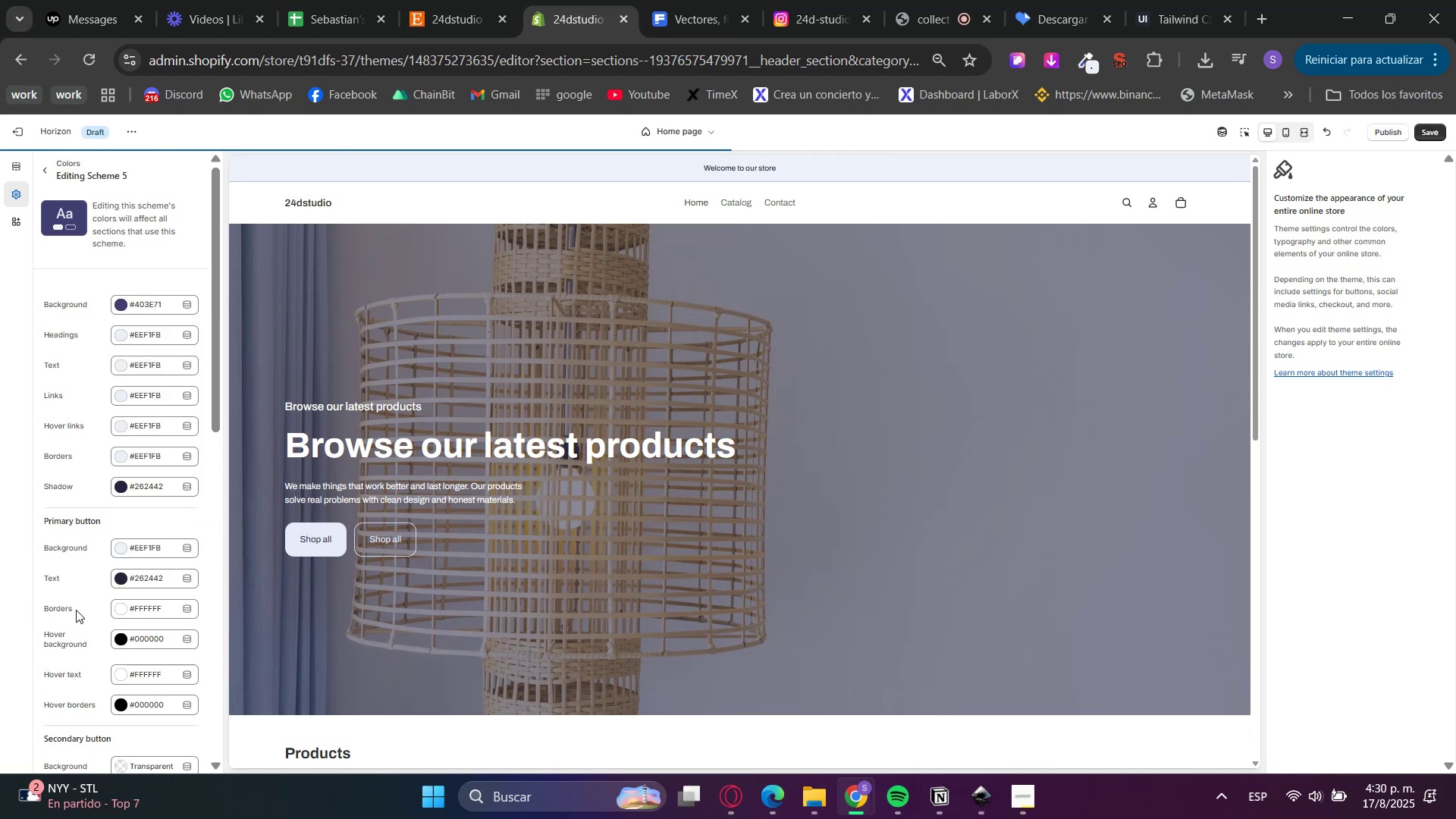 
triple_click([133, 610])
 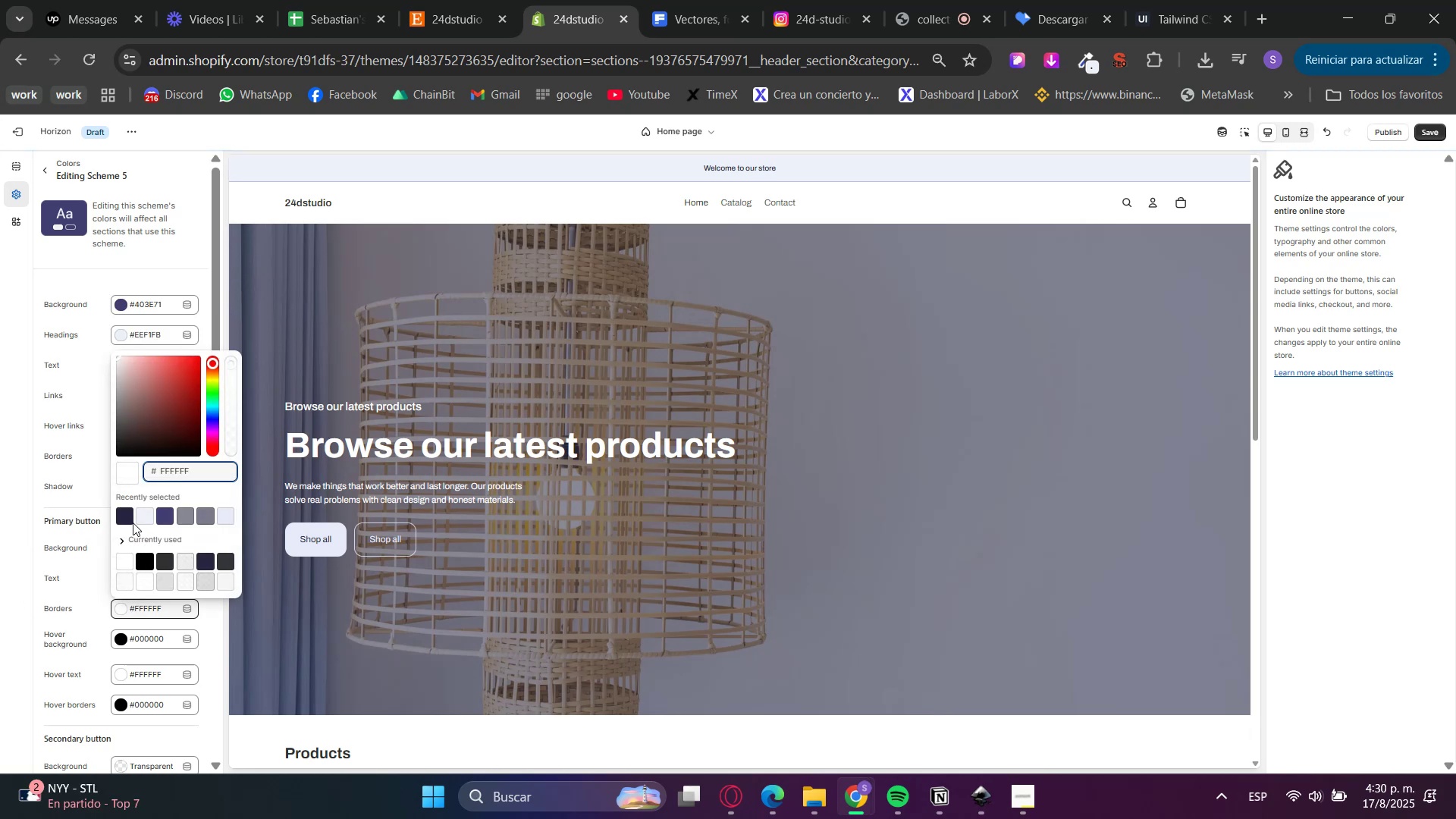 
left_click([139, 519])
 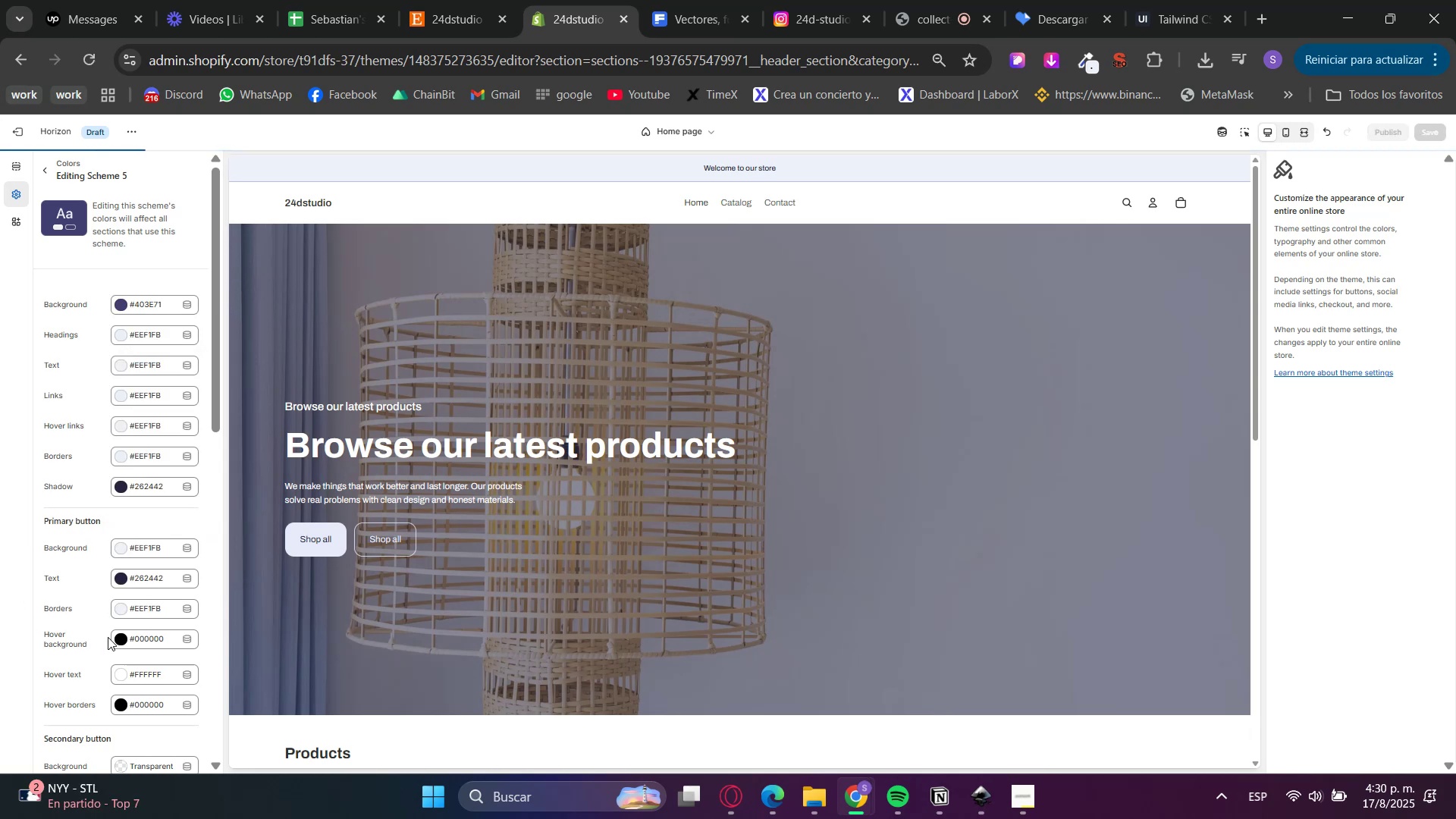 
triple_click([132, 639])
 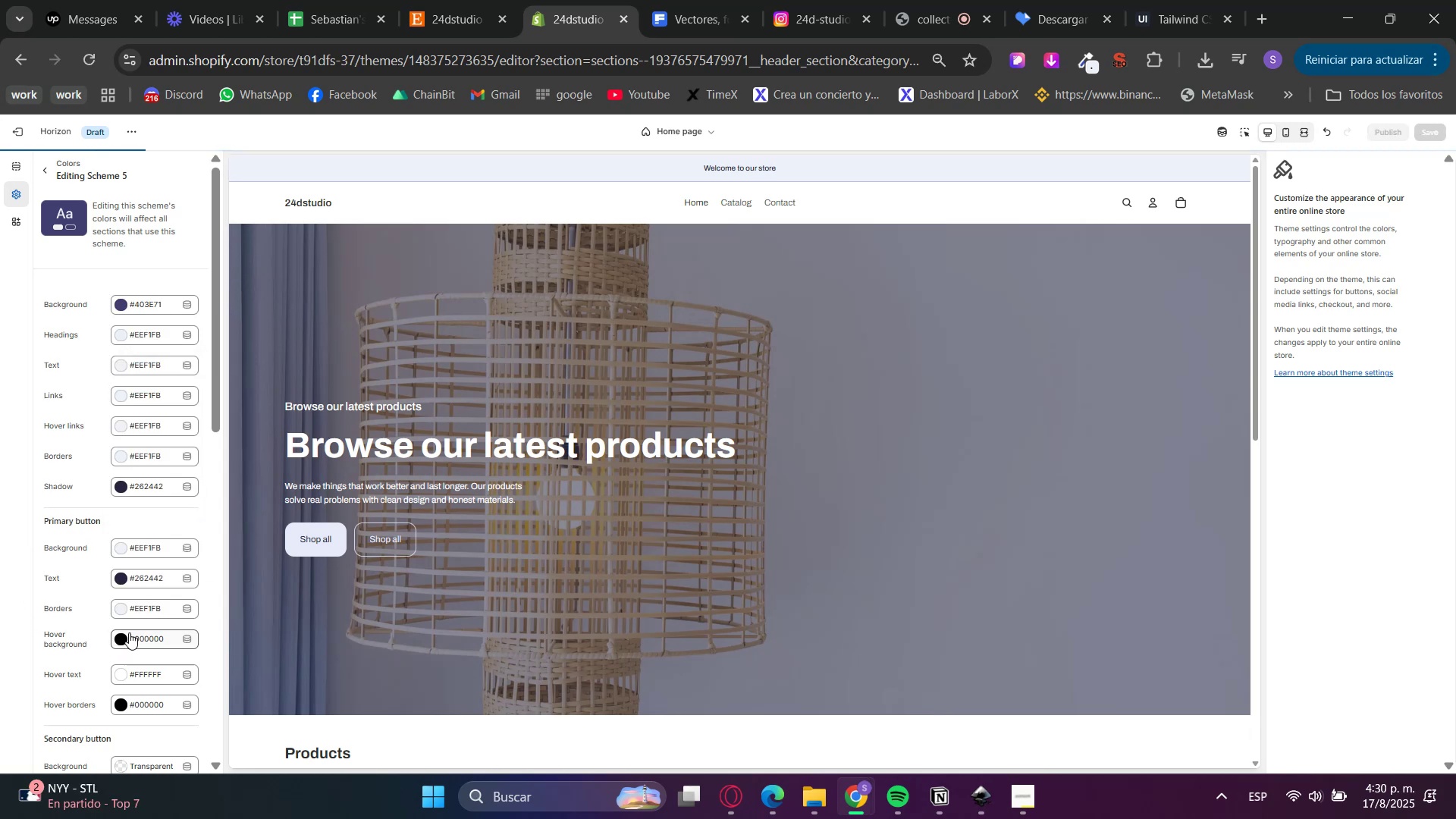 
triple_click([128, 631])
 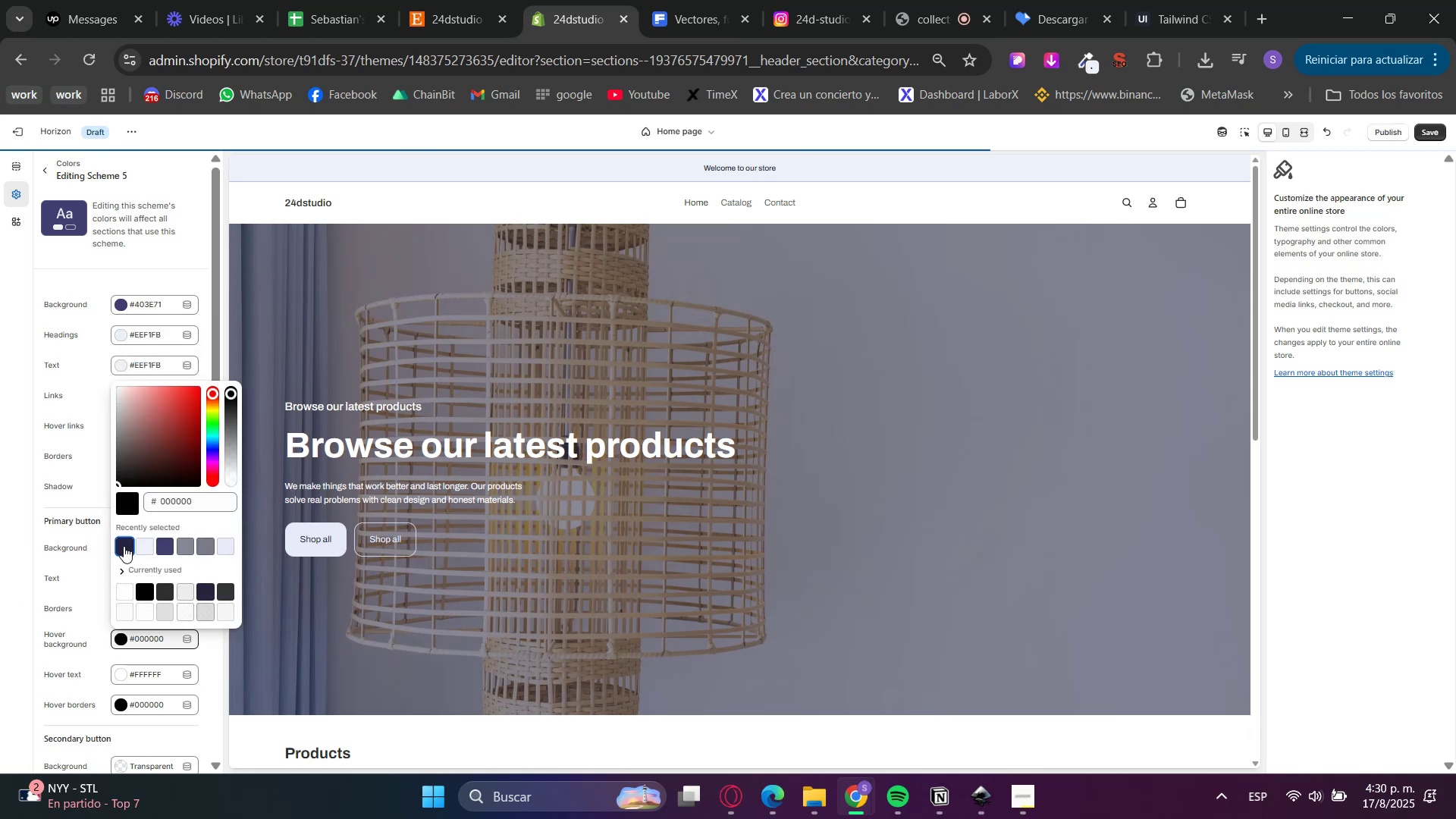 
double_click([45, 658])
 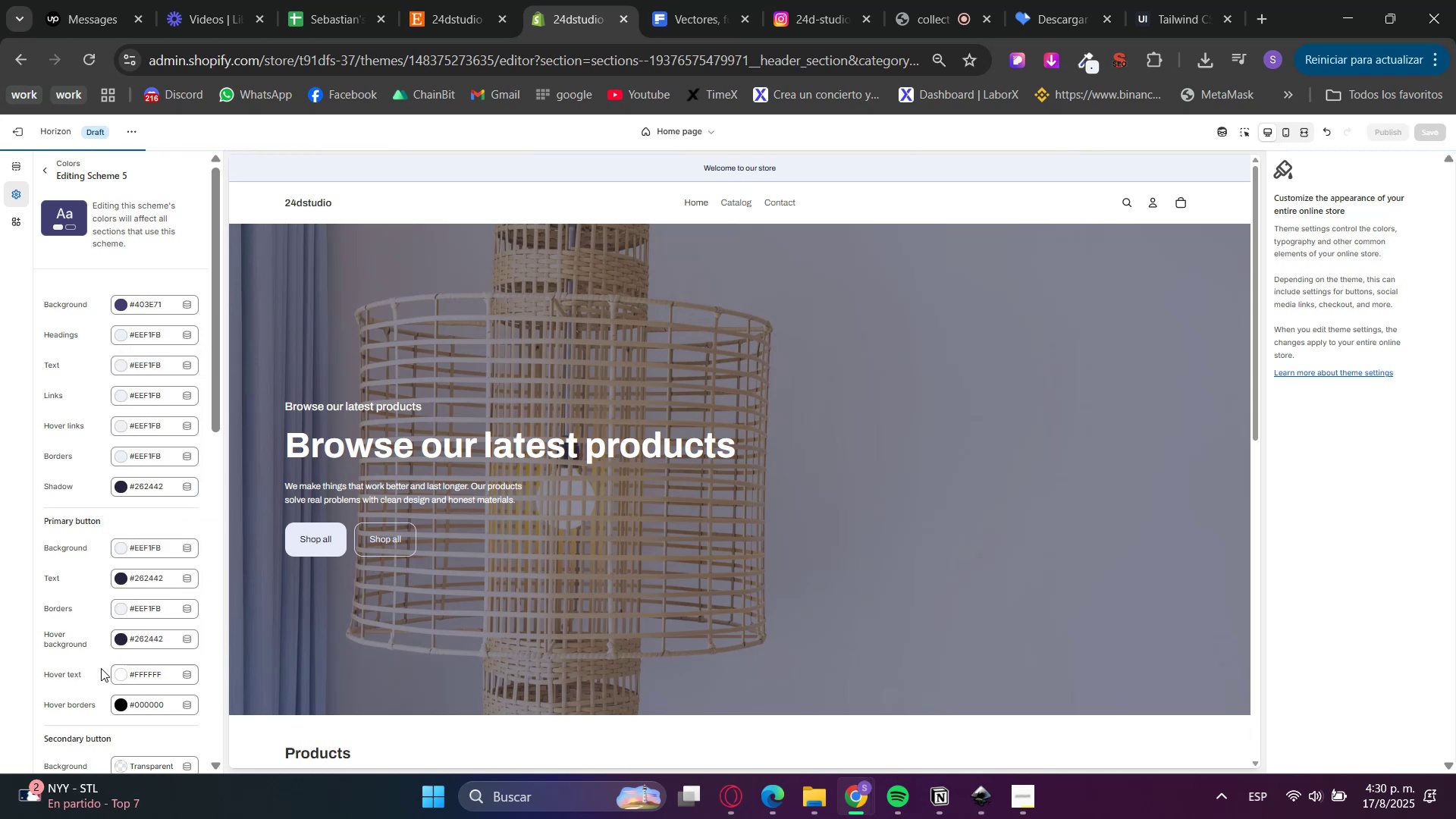 
triple_click([126, 670])
 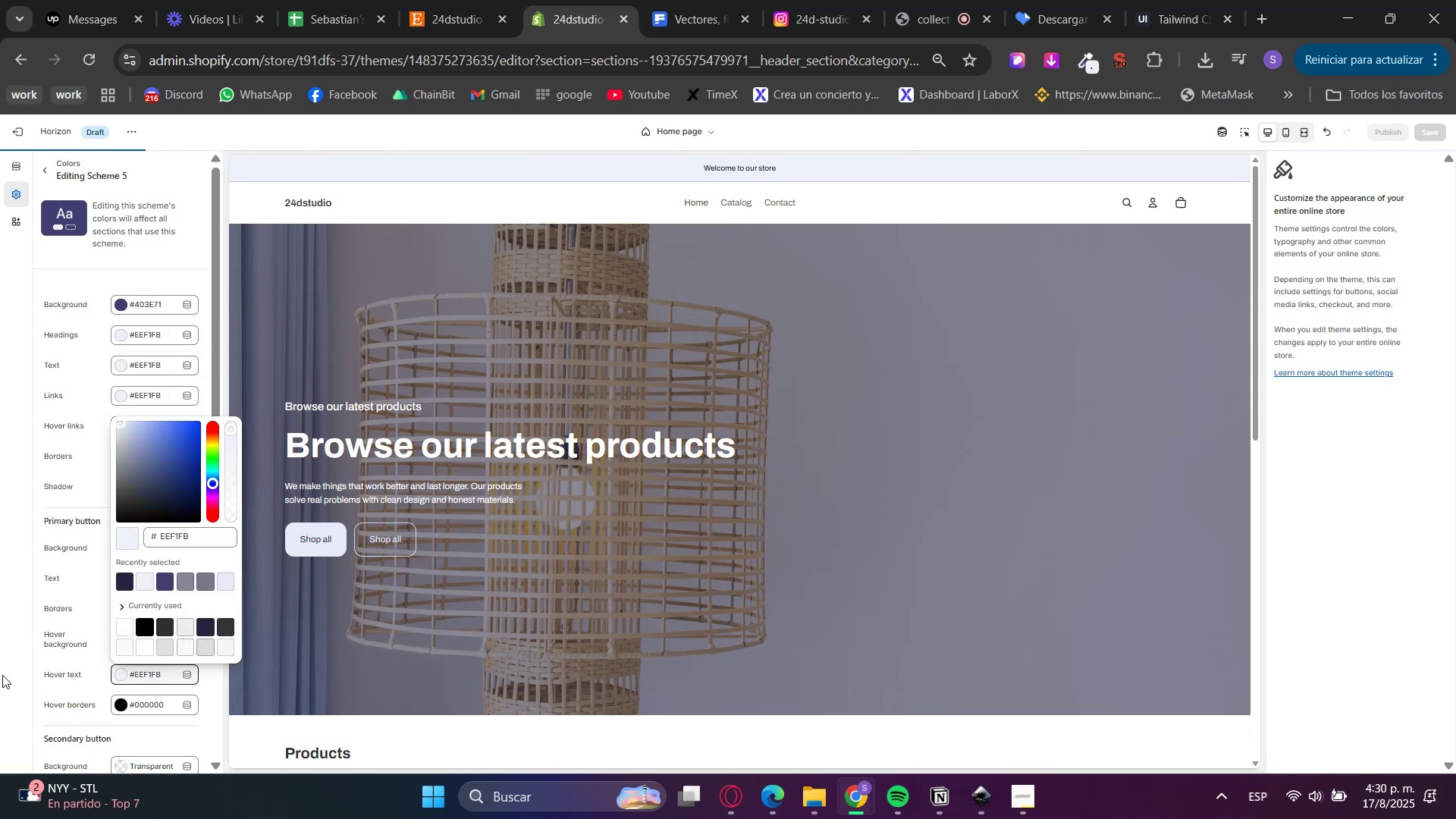 
triple_click([124, 701])
 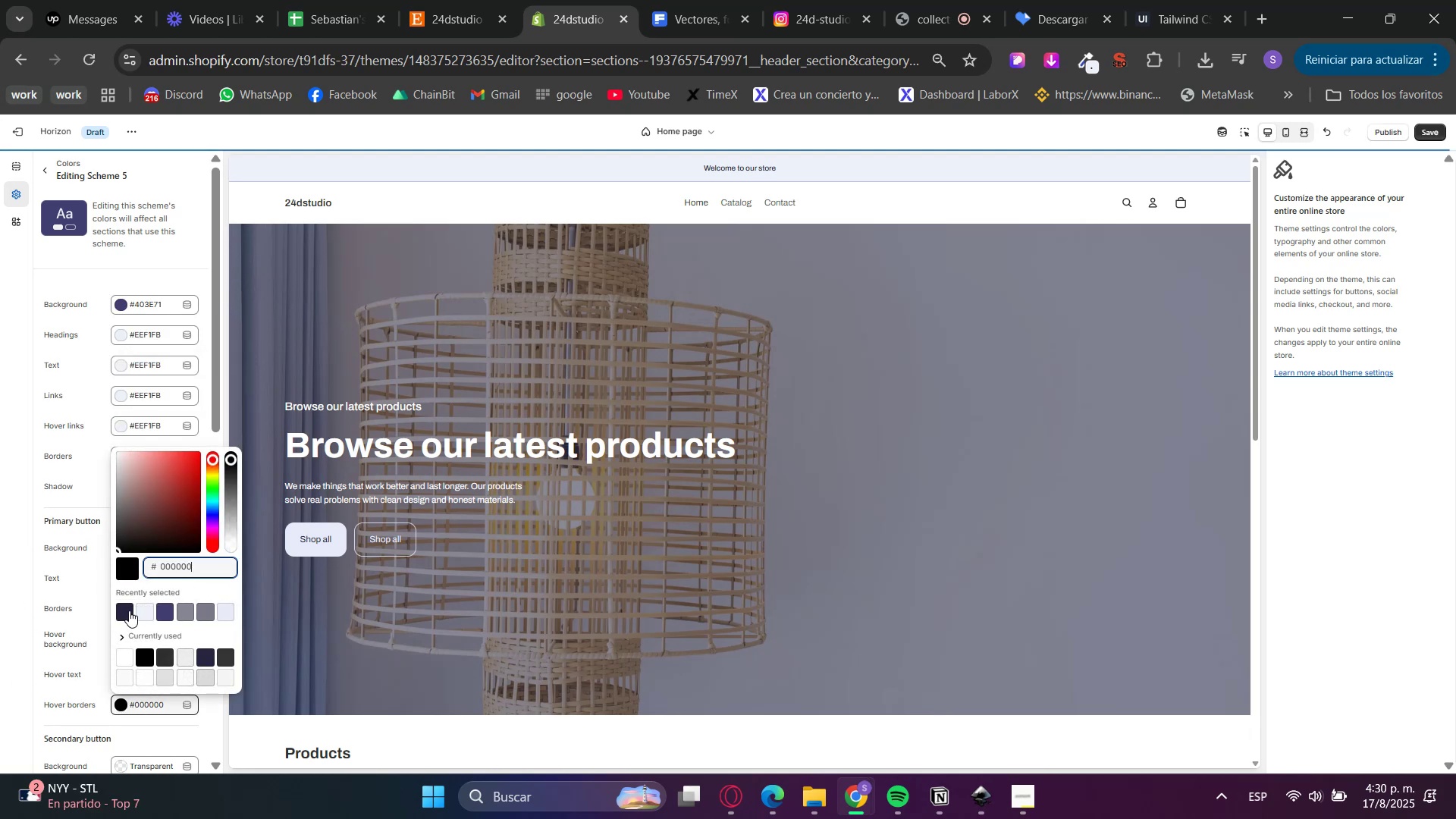 
left_click([125, 610])
 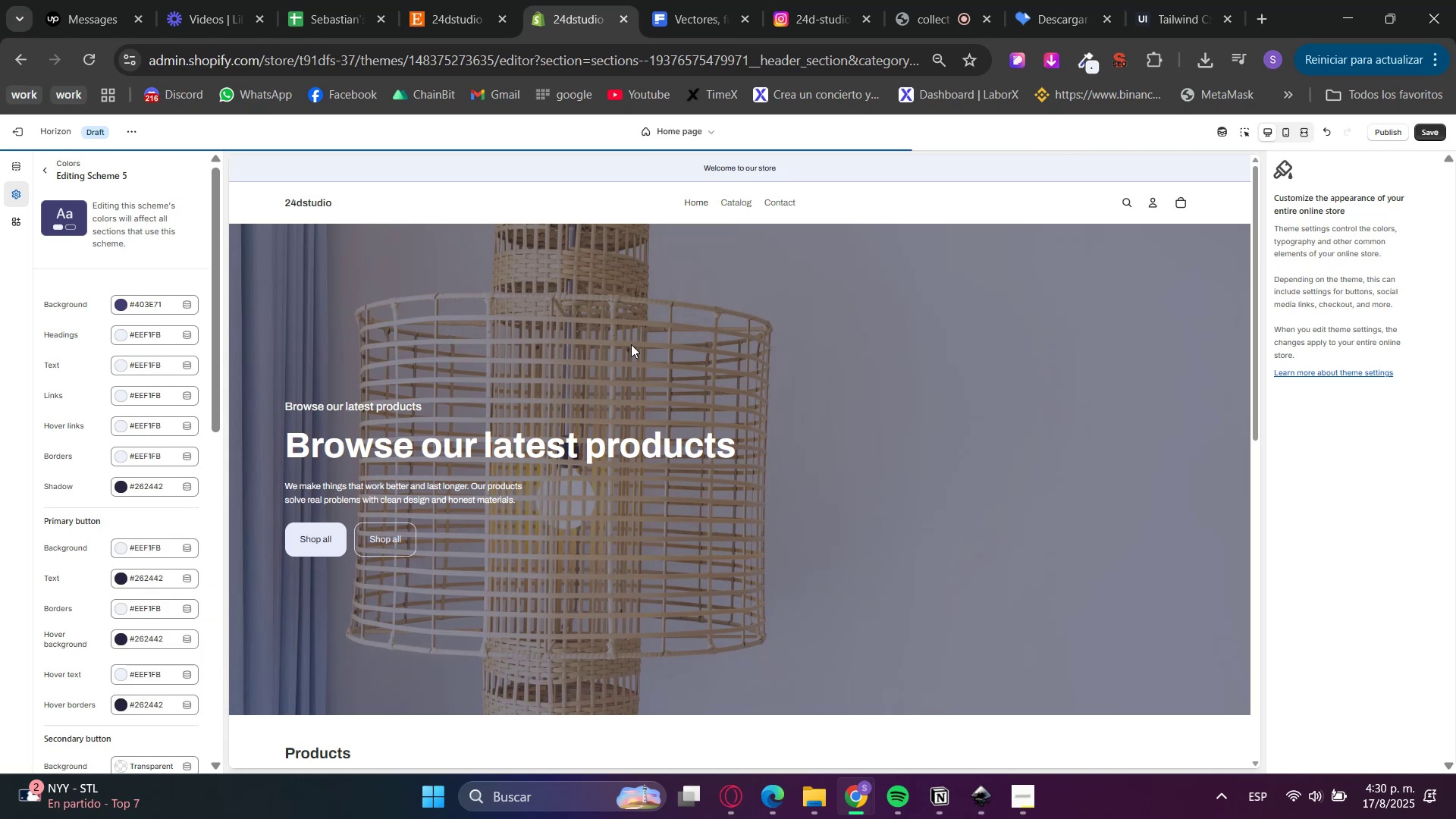 
scroll: coordinate [44, 528], scroll_direction: down, amount: 7.0
 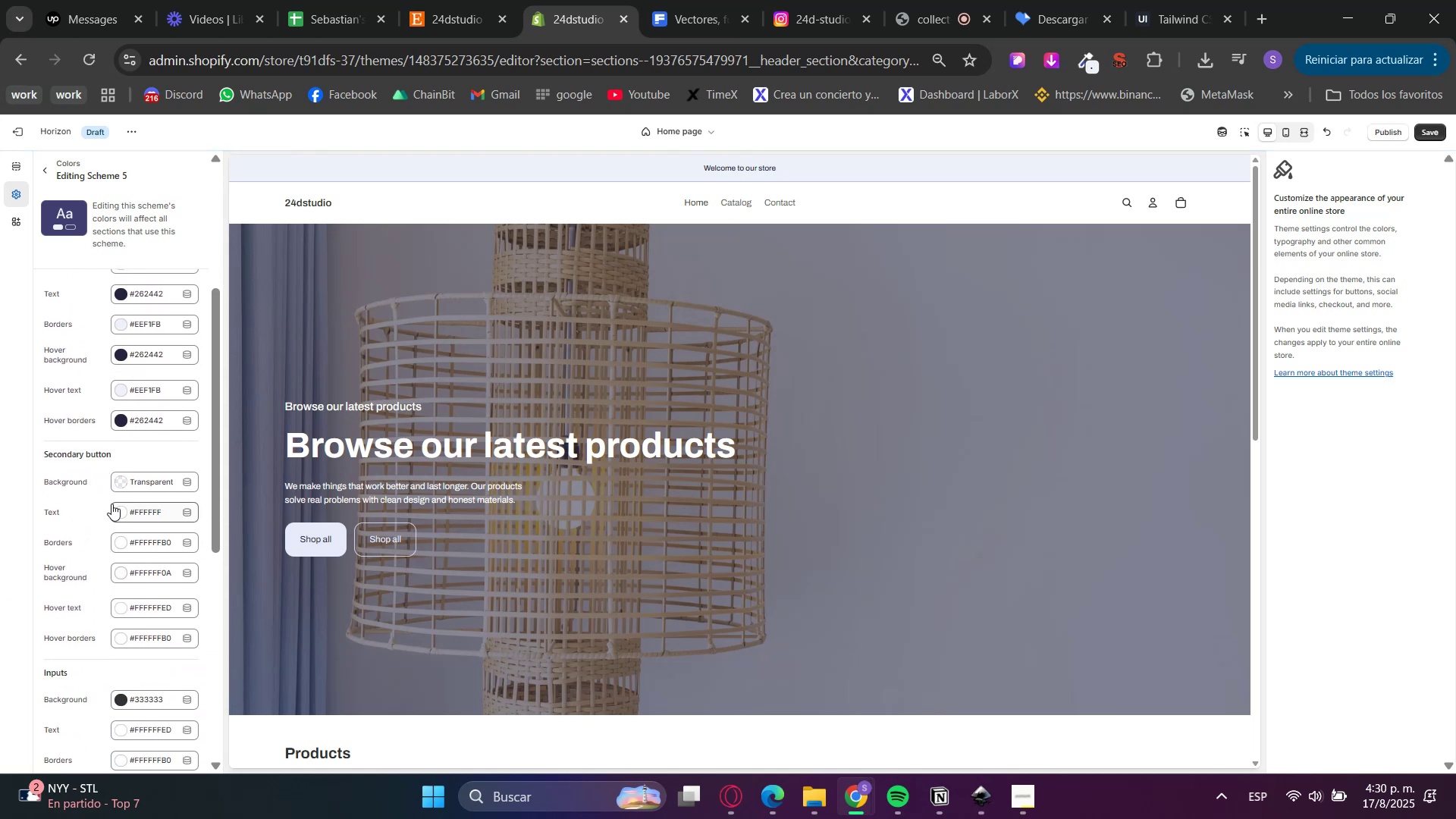 
wait(5.38)
 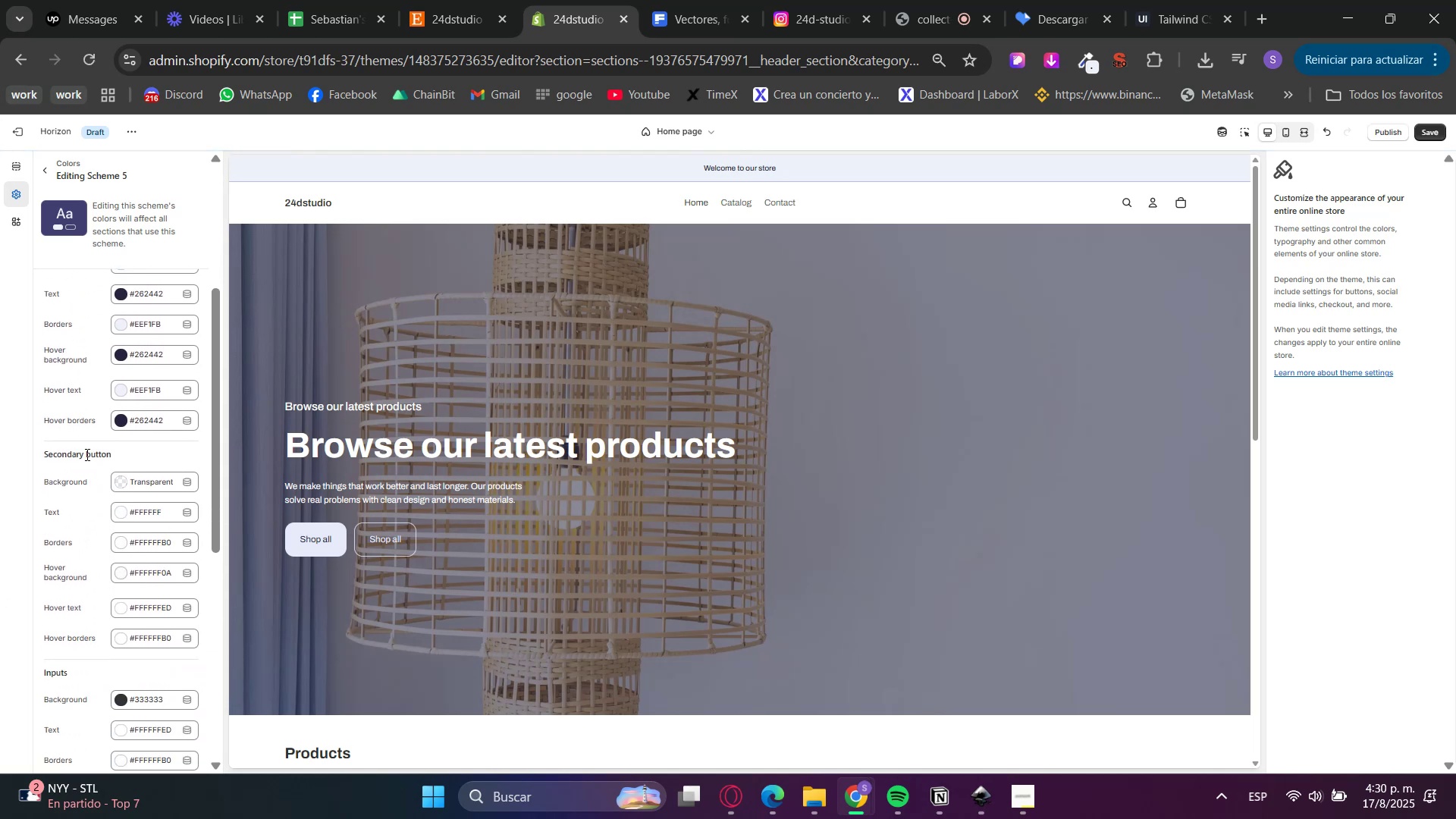 
double_click([136, 544])
 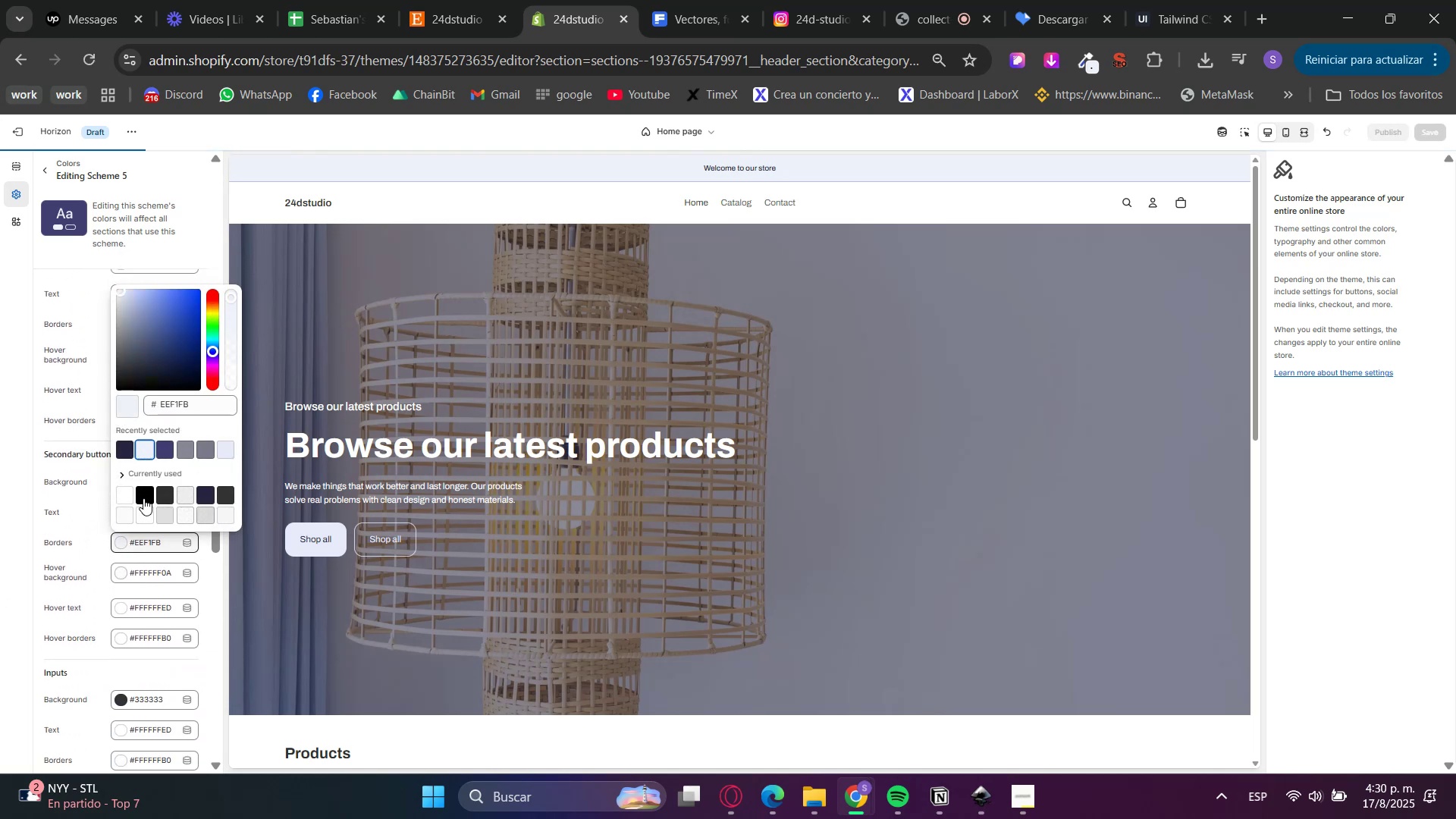 
double_click([138, 563])
 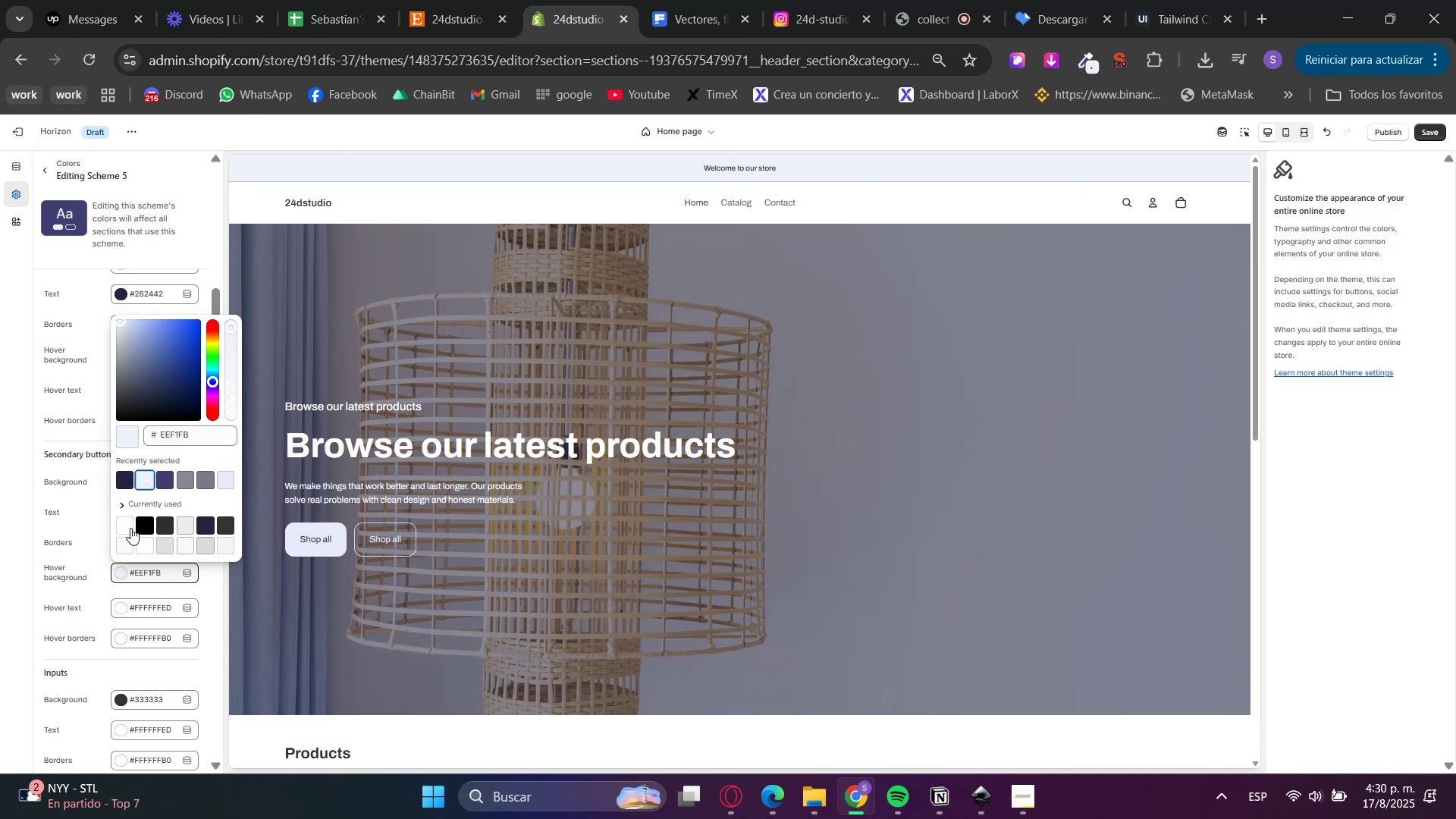 
double_click([137, 612])
 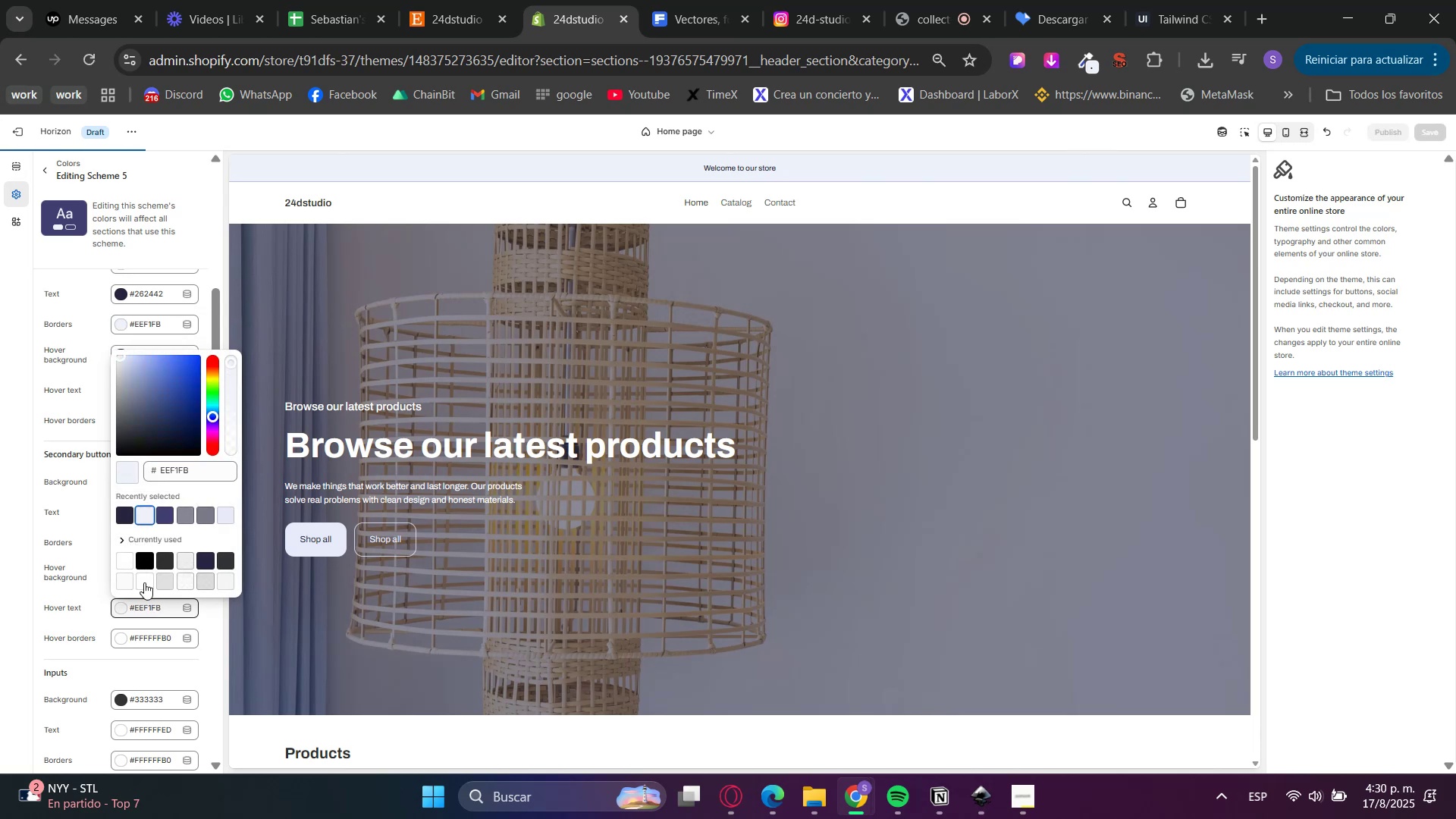 
double_click([149, 637])
 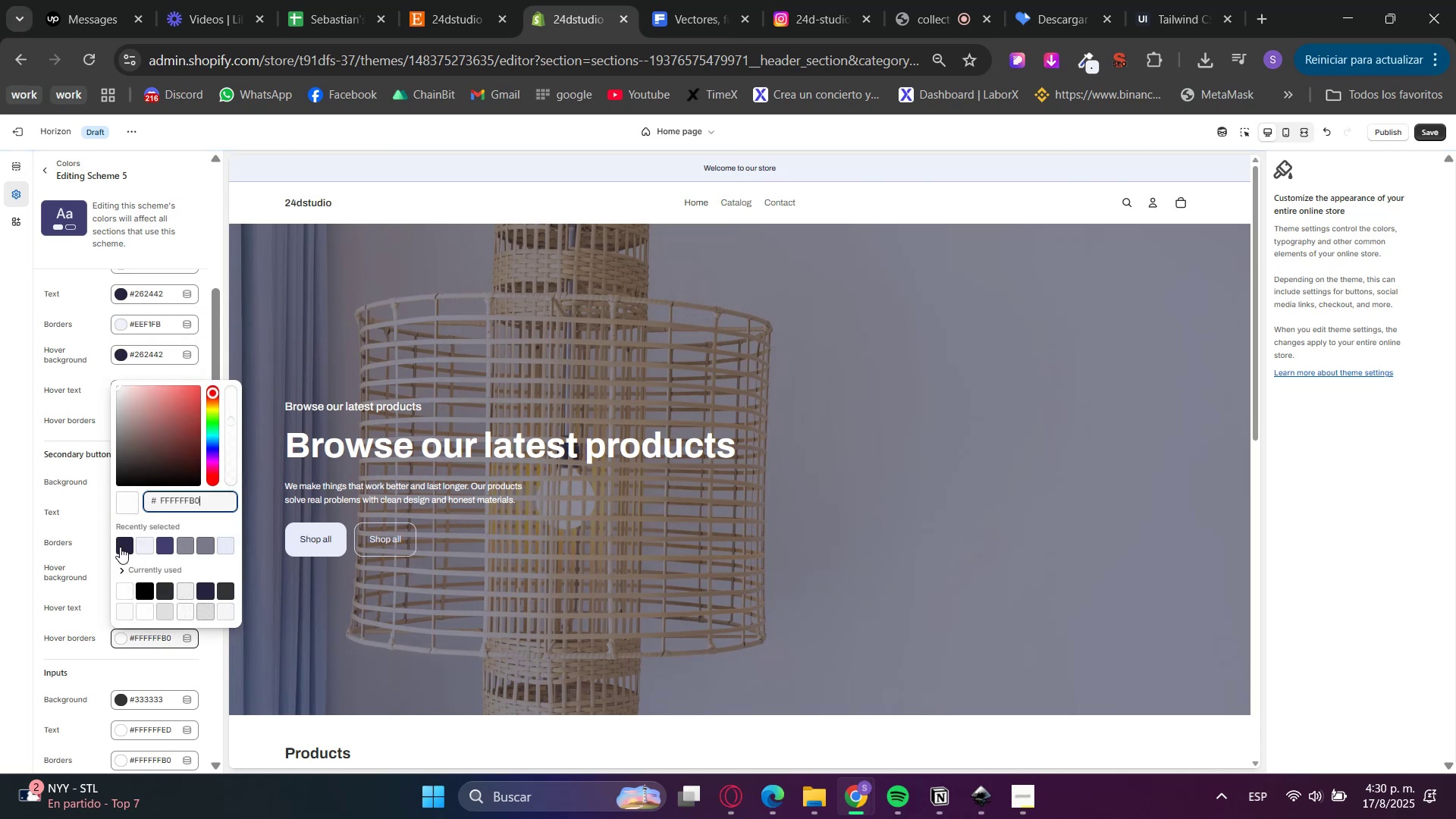 
double_click([6, 588])
 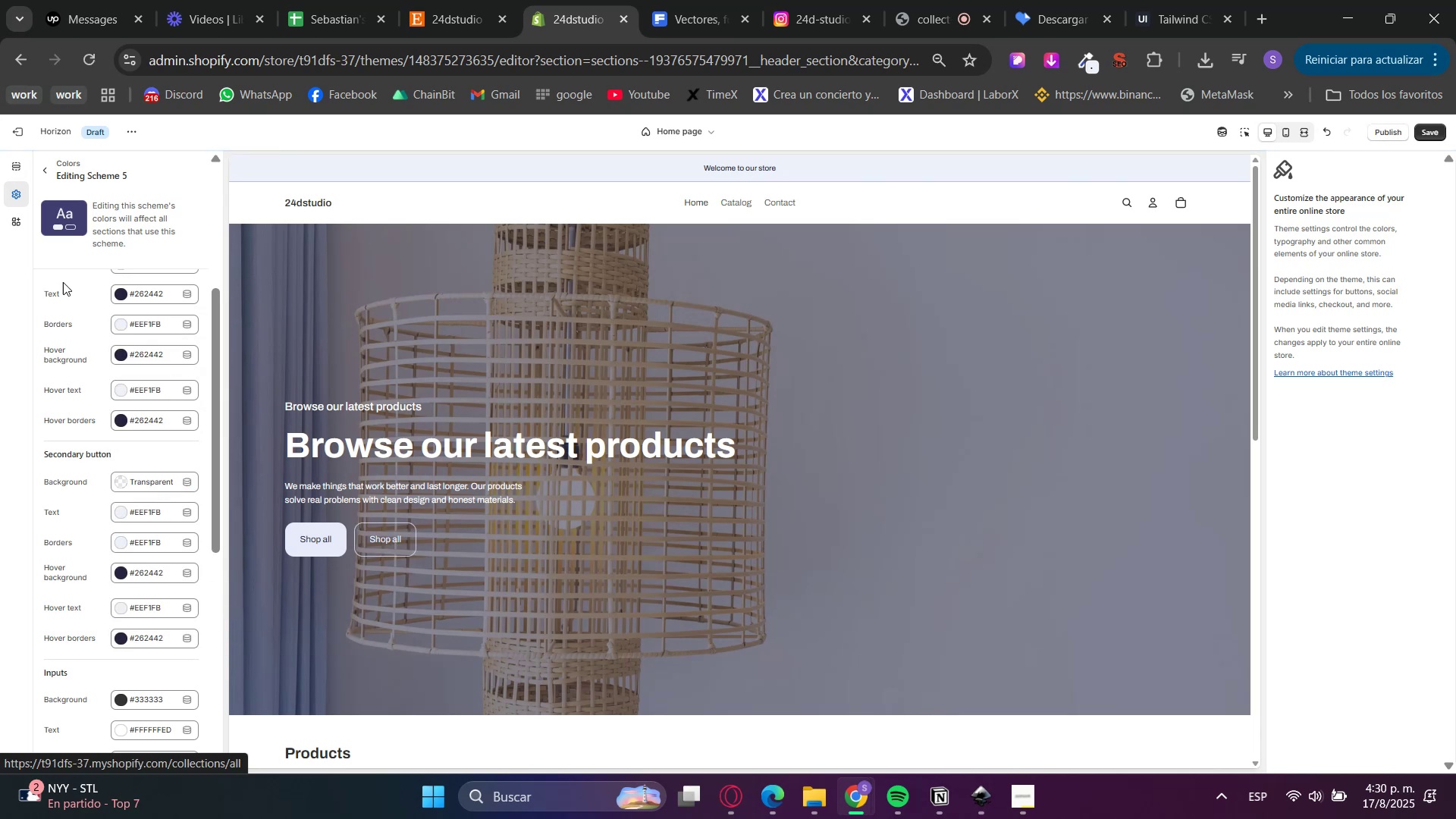 
left_click([42, 173])
 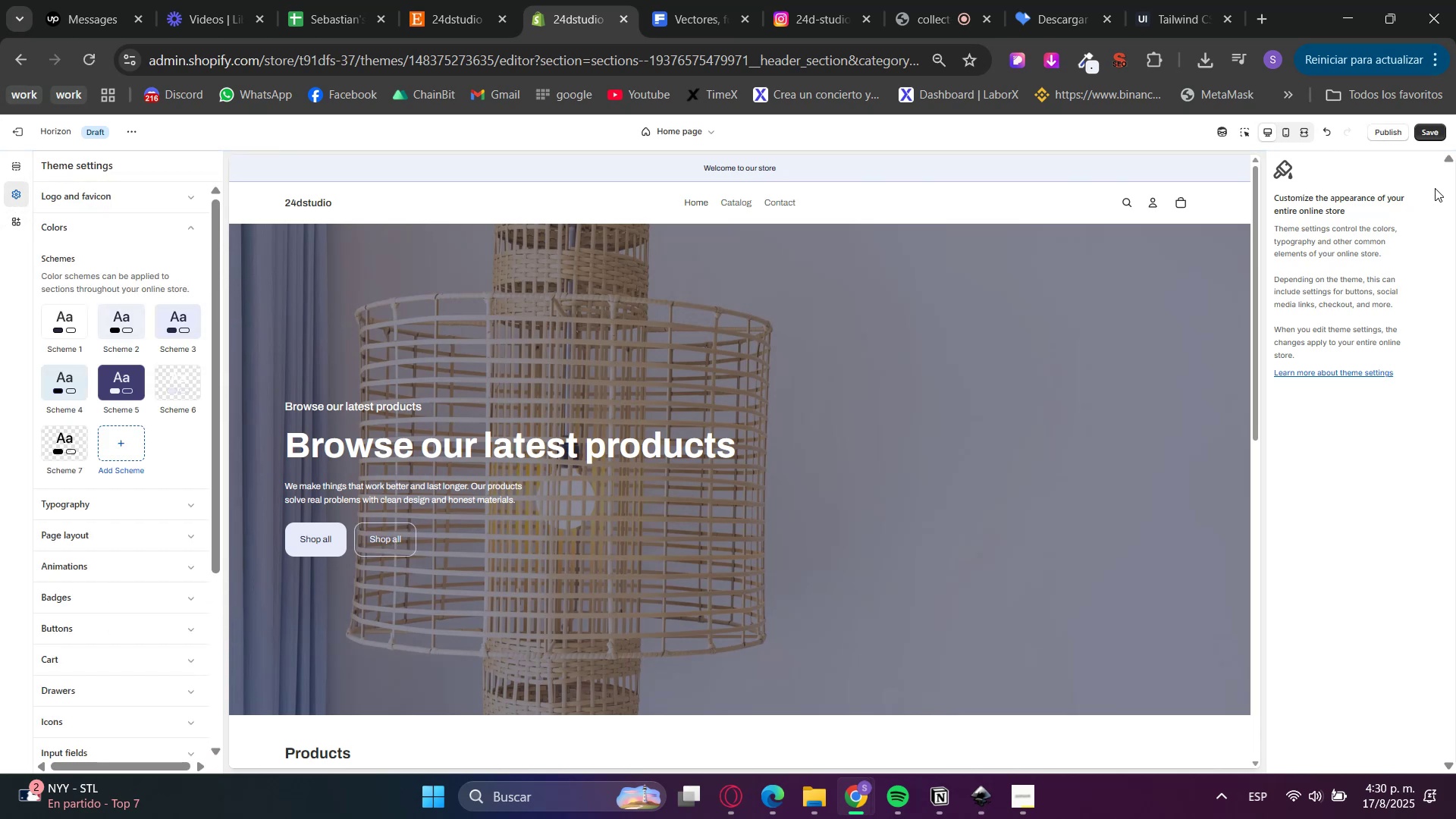 
left_click([1442, 130])
 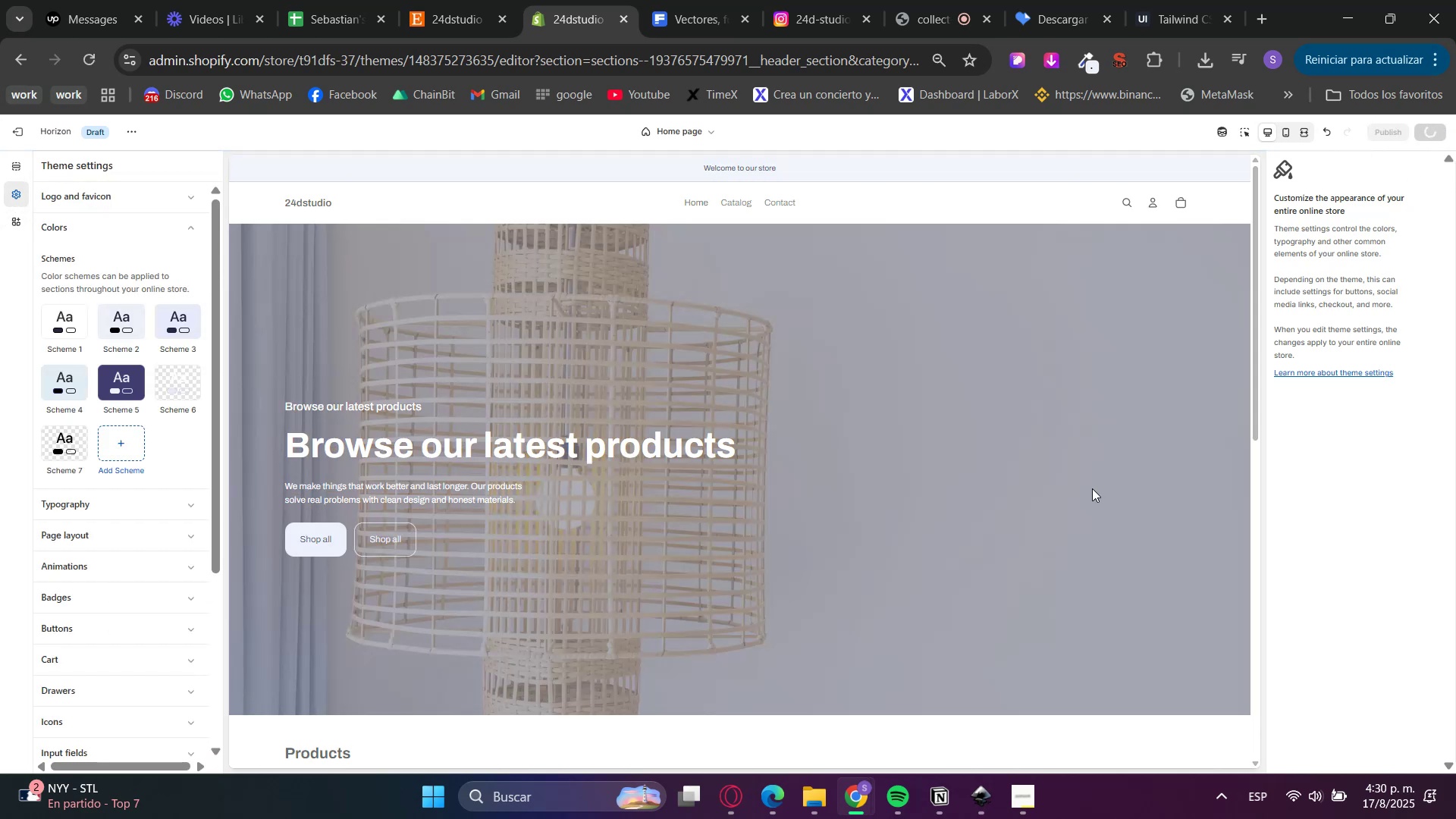 
scroll: coordinate [736, 484], scroll_direction: down, amount: 9.0
 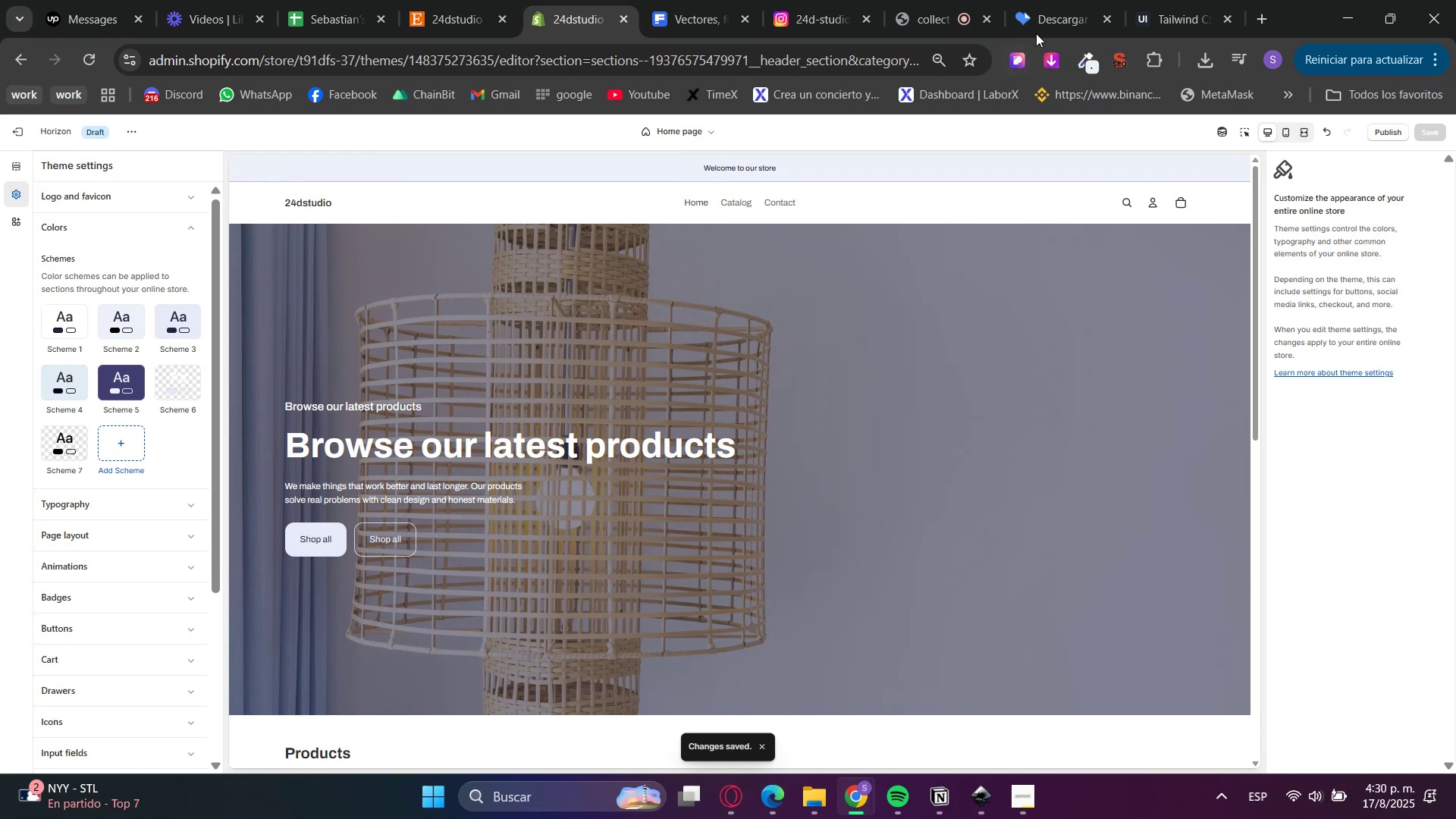 
wait(5.27)
 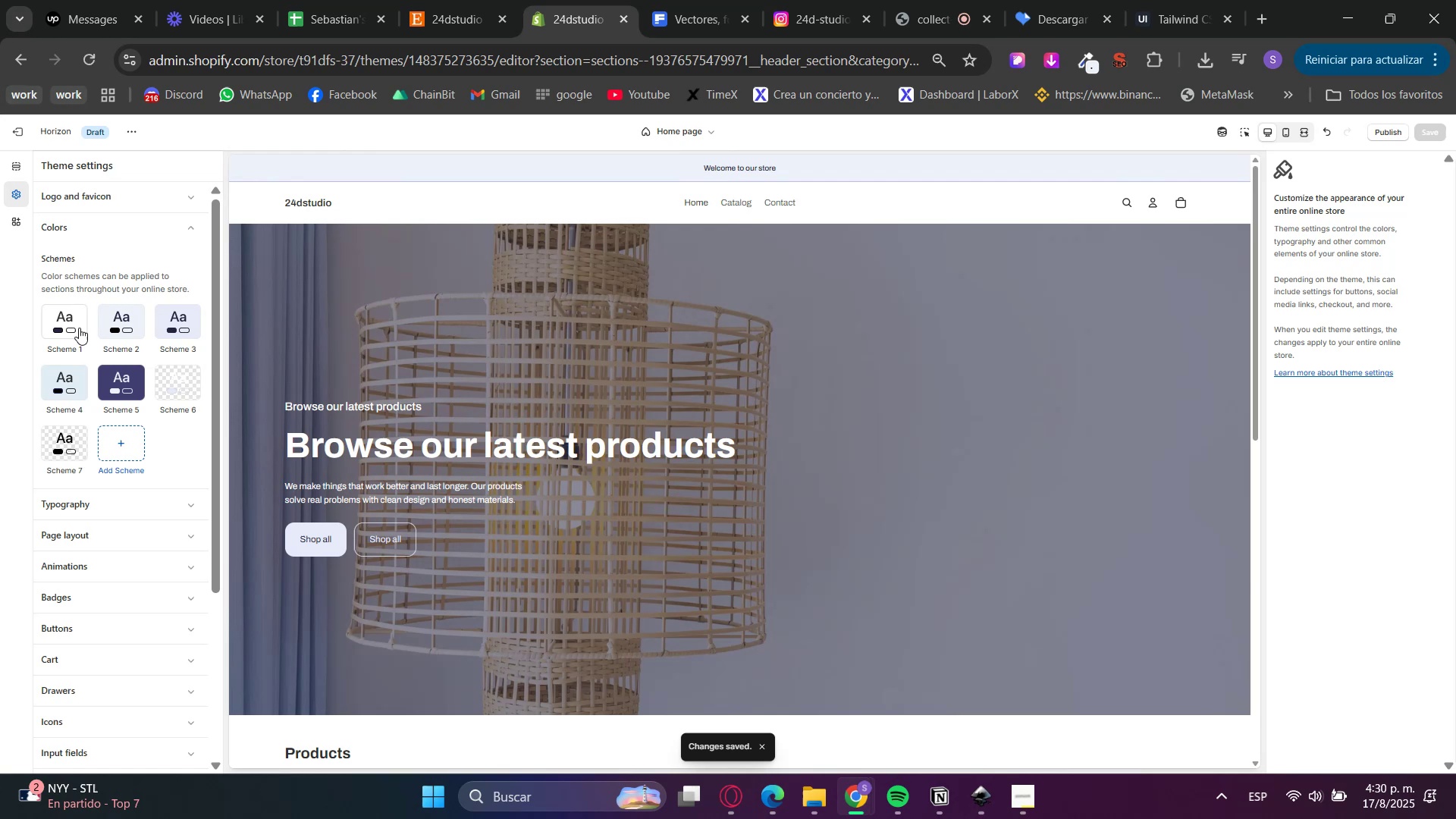 
left_click([78, 390])
 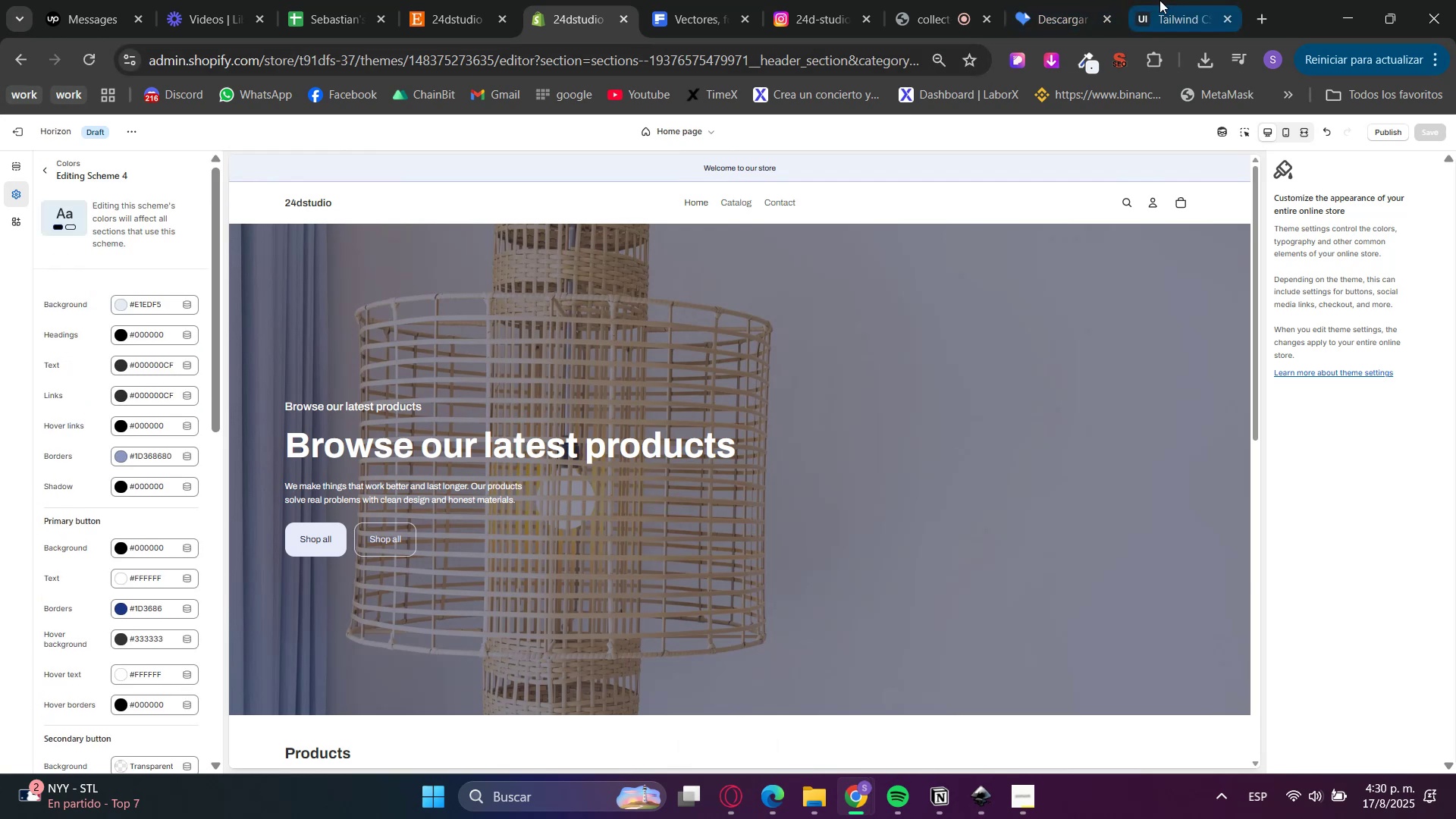 
left_click([1197, 0])
 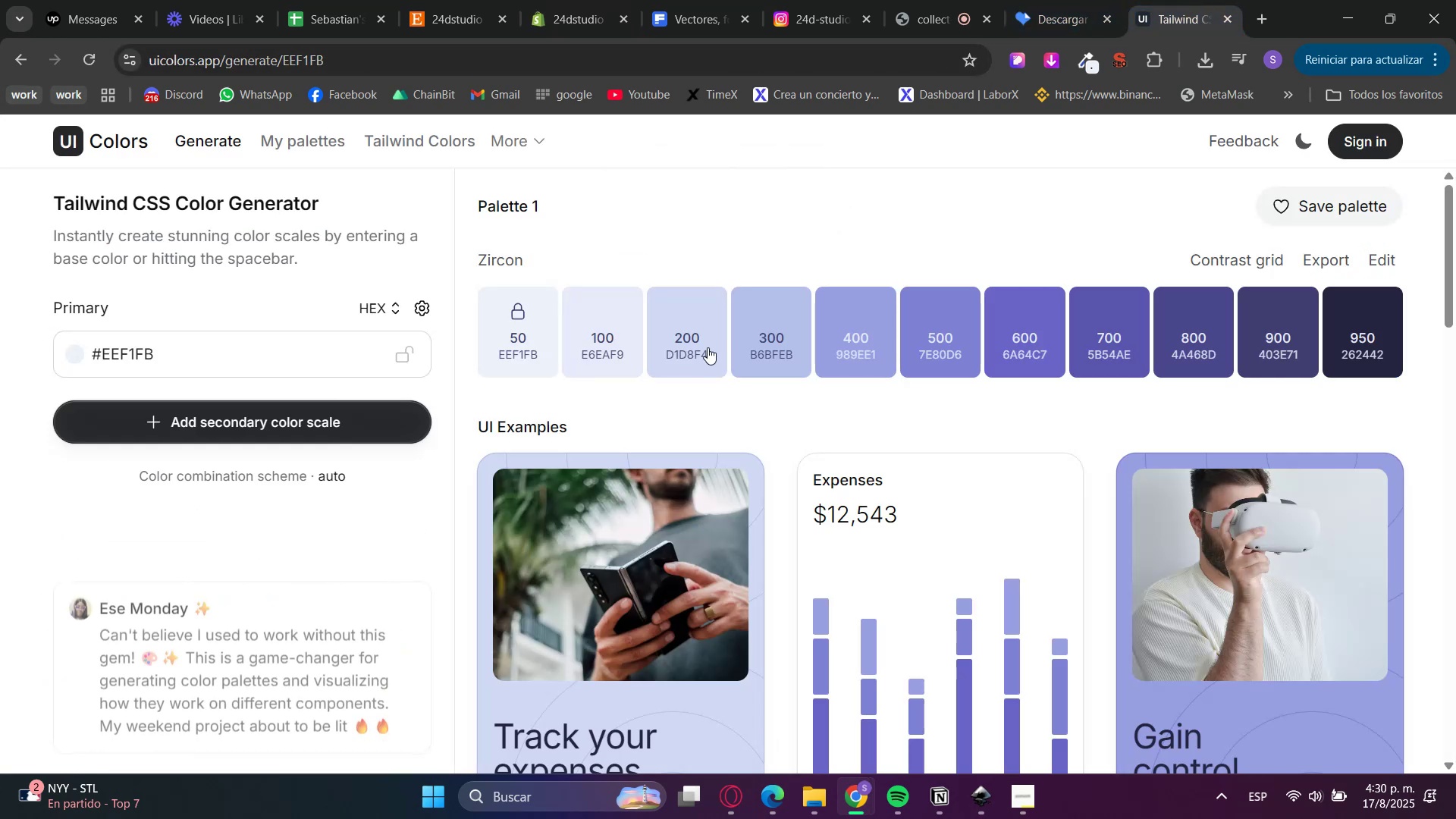 
left_click([767, 355])
 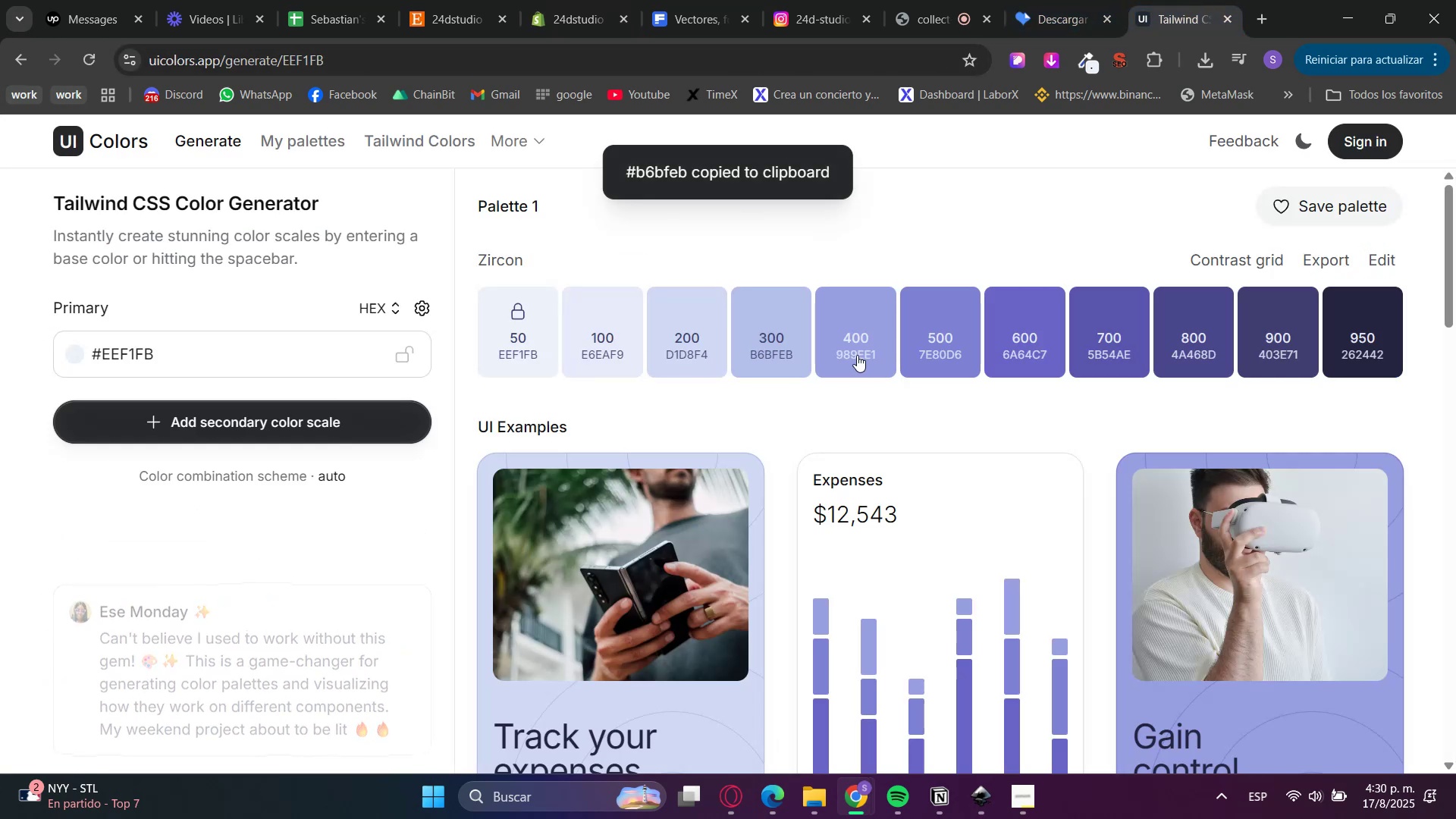 
left_click([857, 355])
 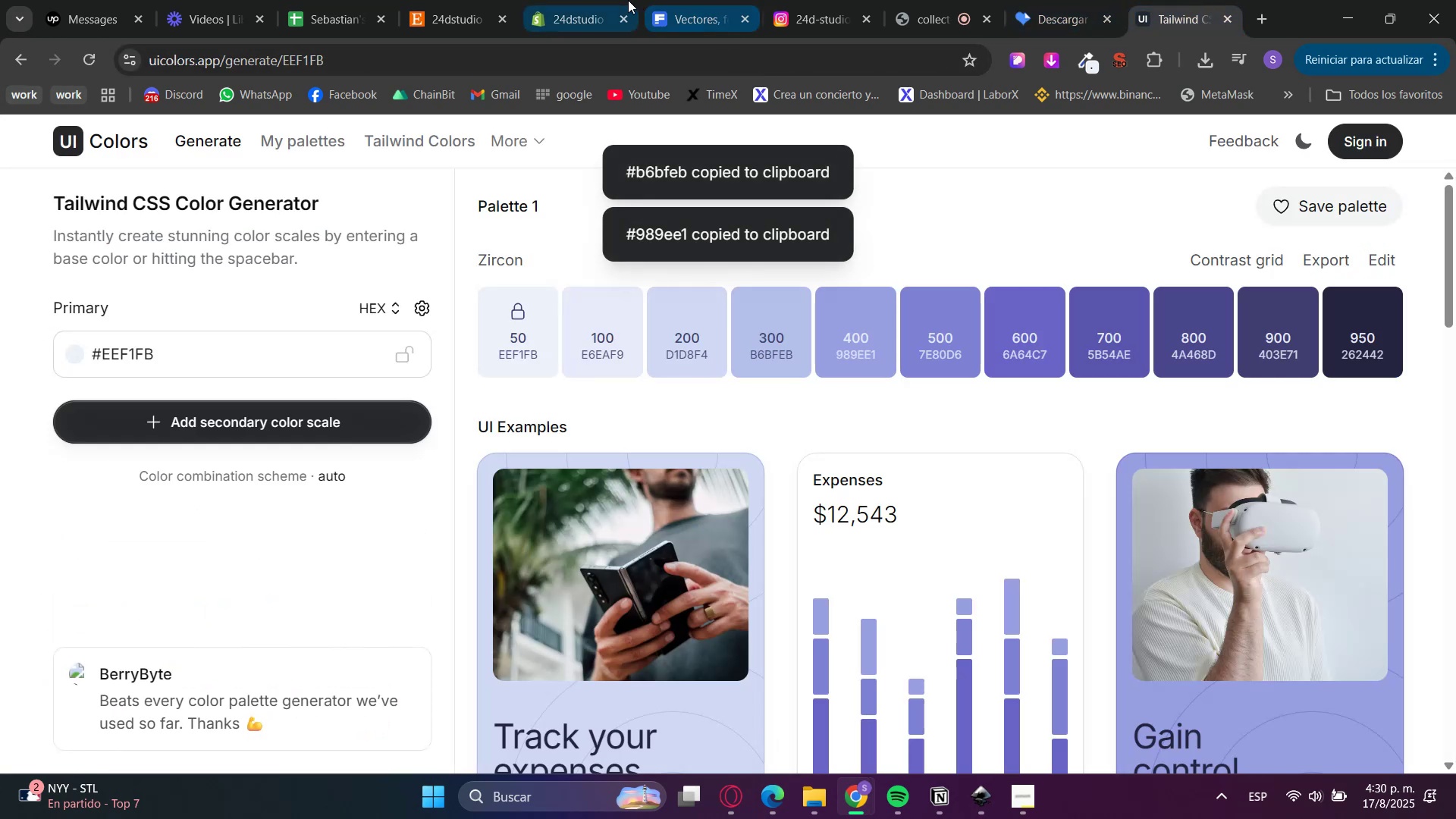 
left_click([613, 0])
 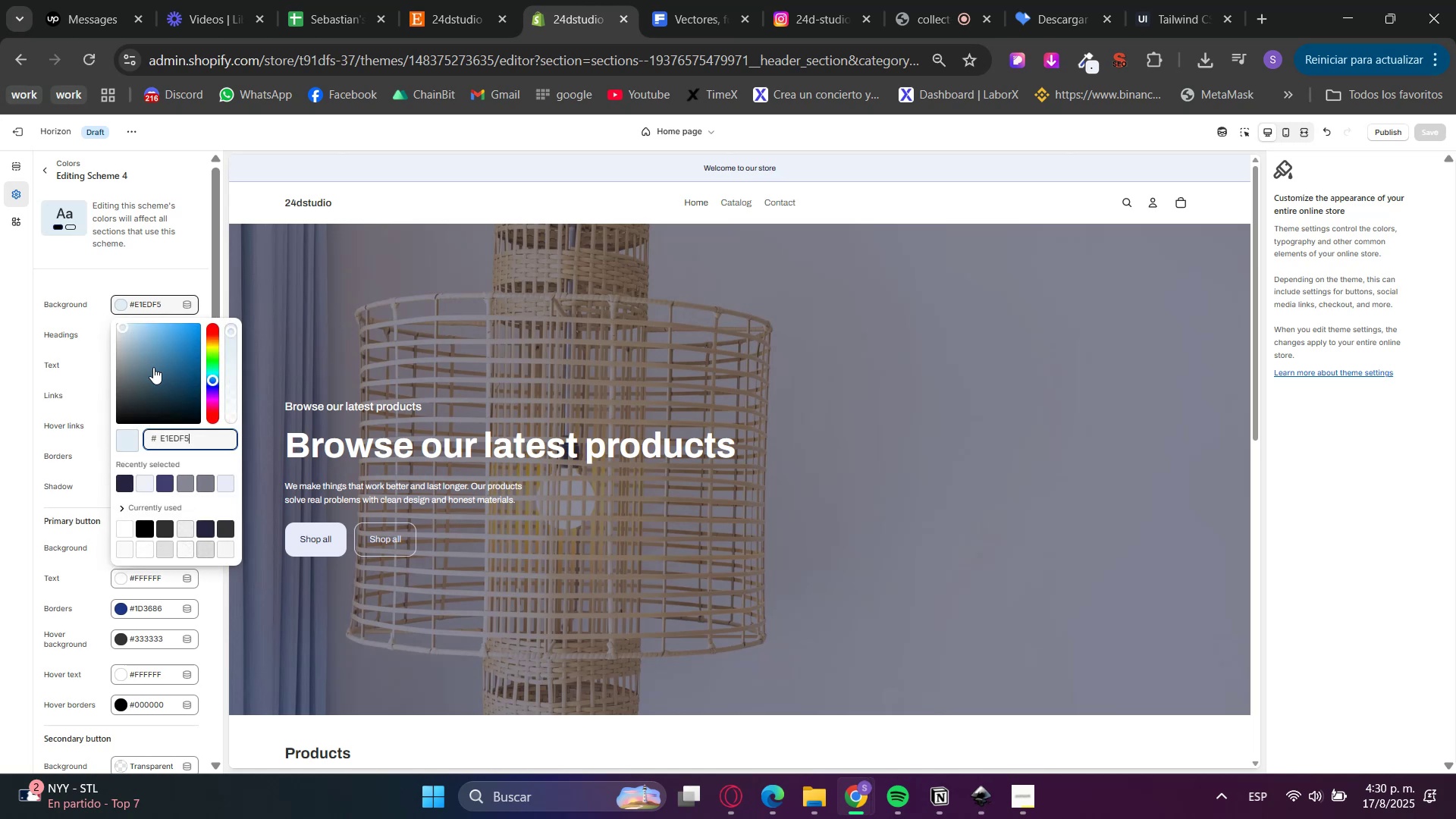 
double_click([160, 441])
 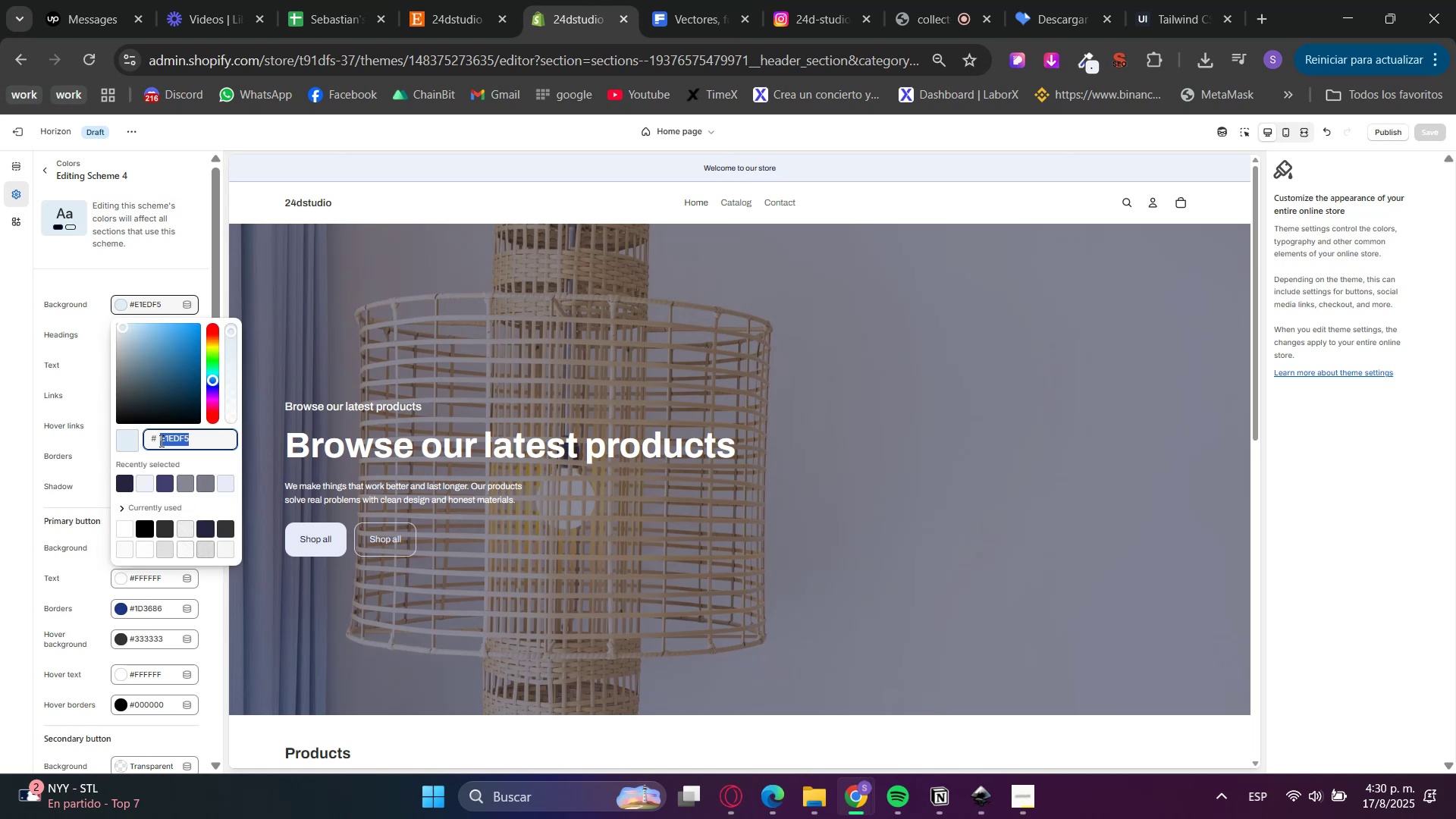 
key(Control+ControlLeft)
 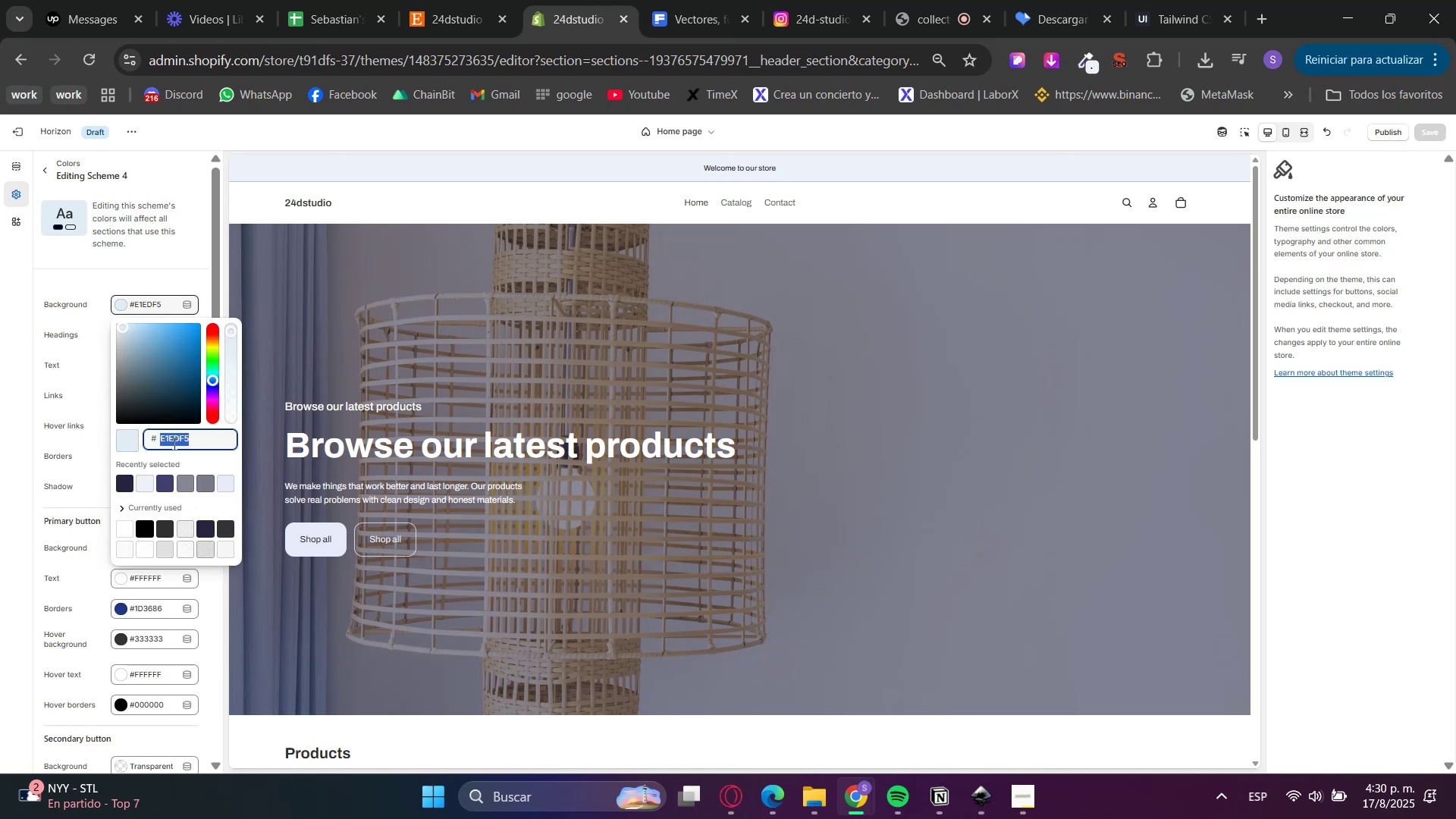 
key(Control+V)
 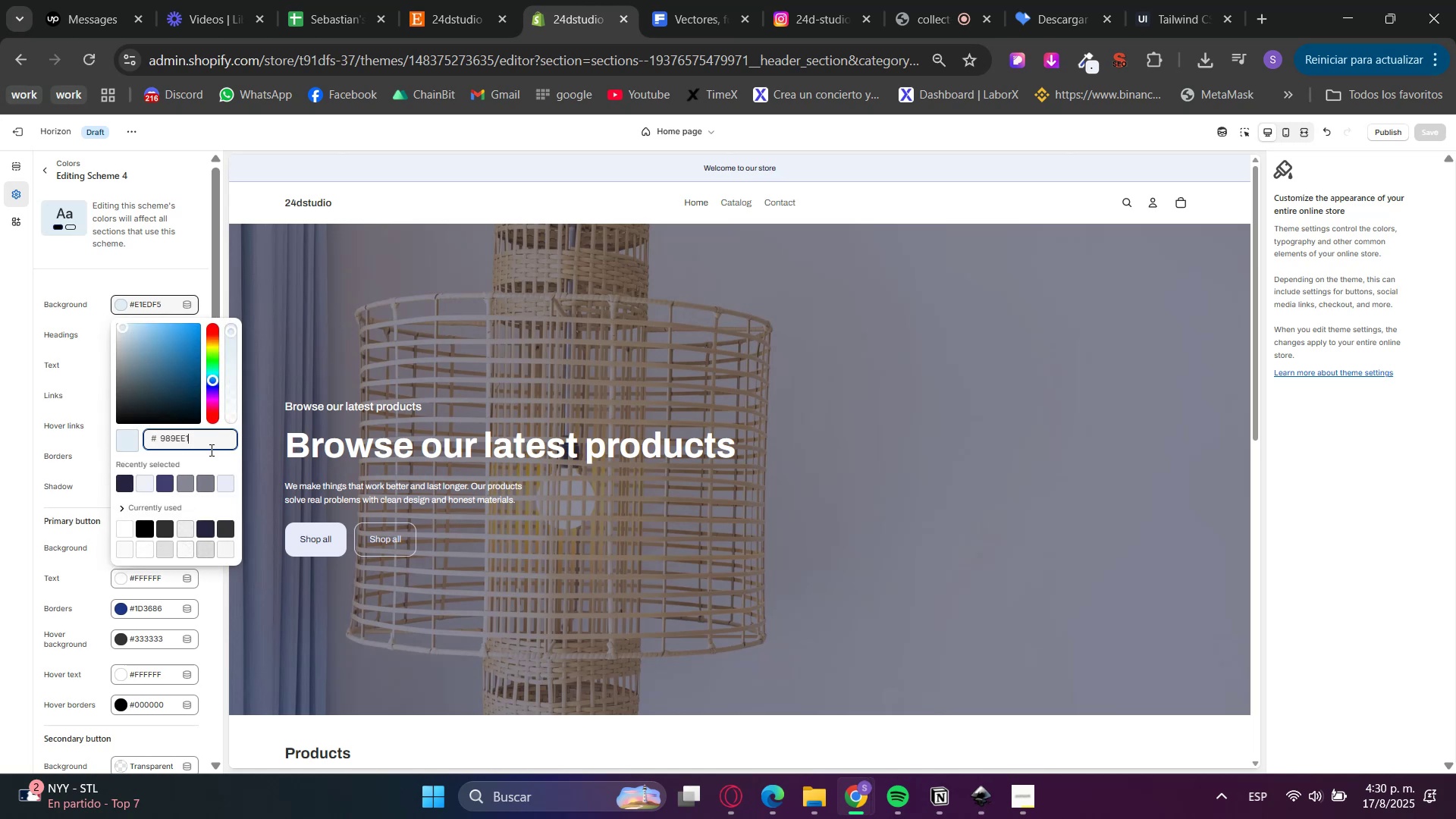 
triple_click([210, 450])
 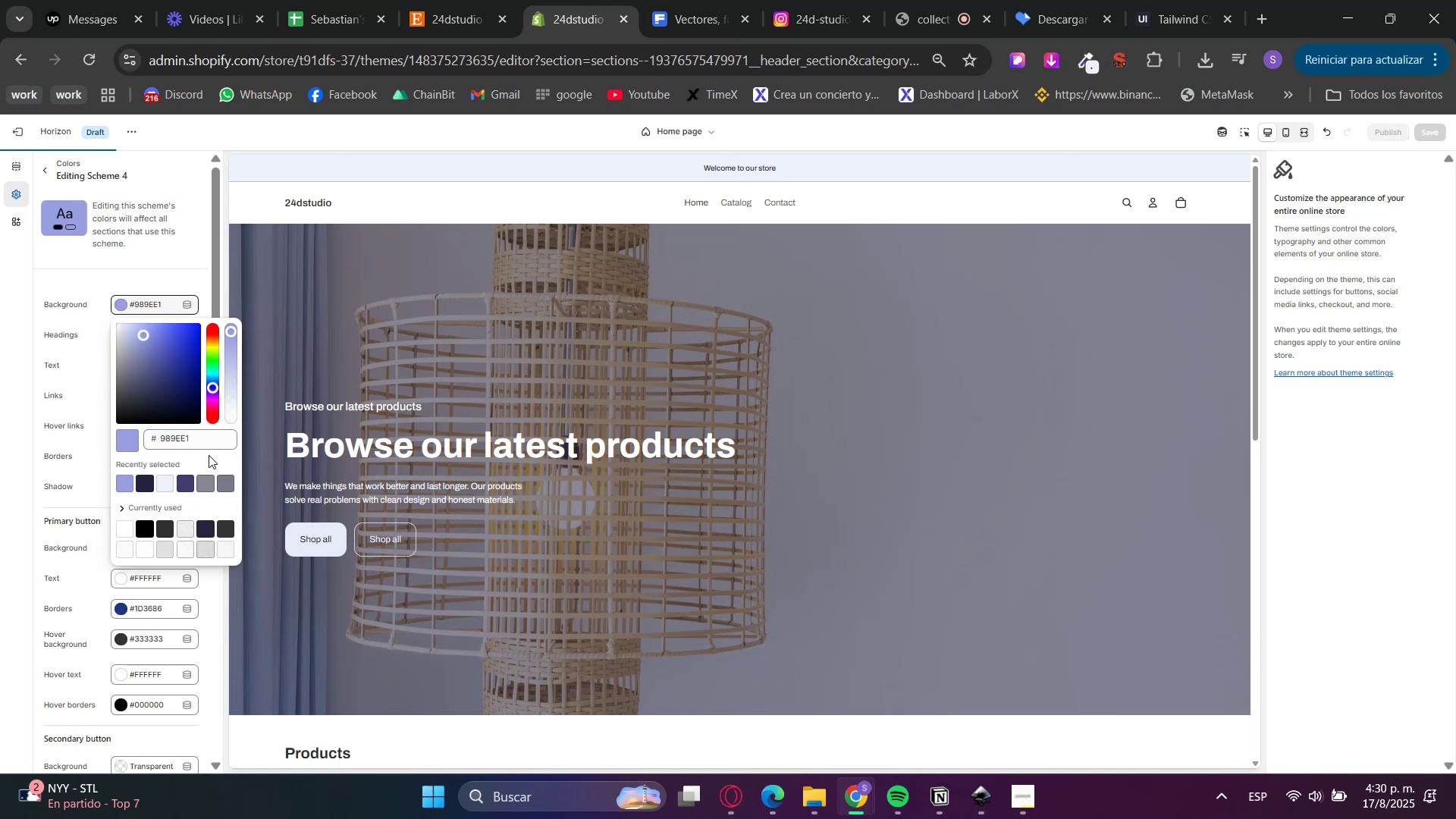 
left_click([0, 422])
 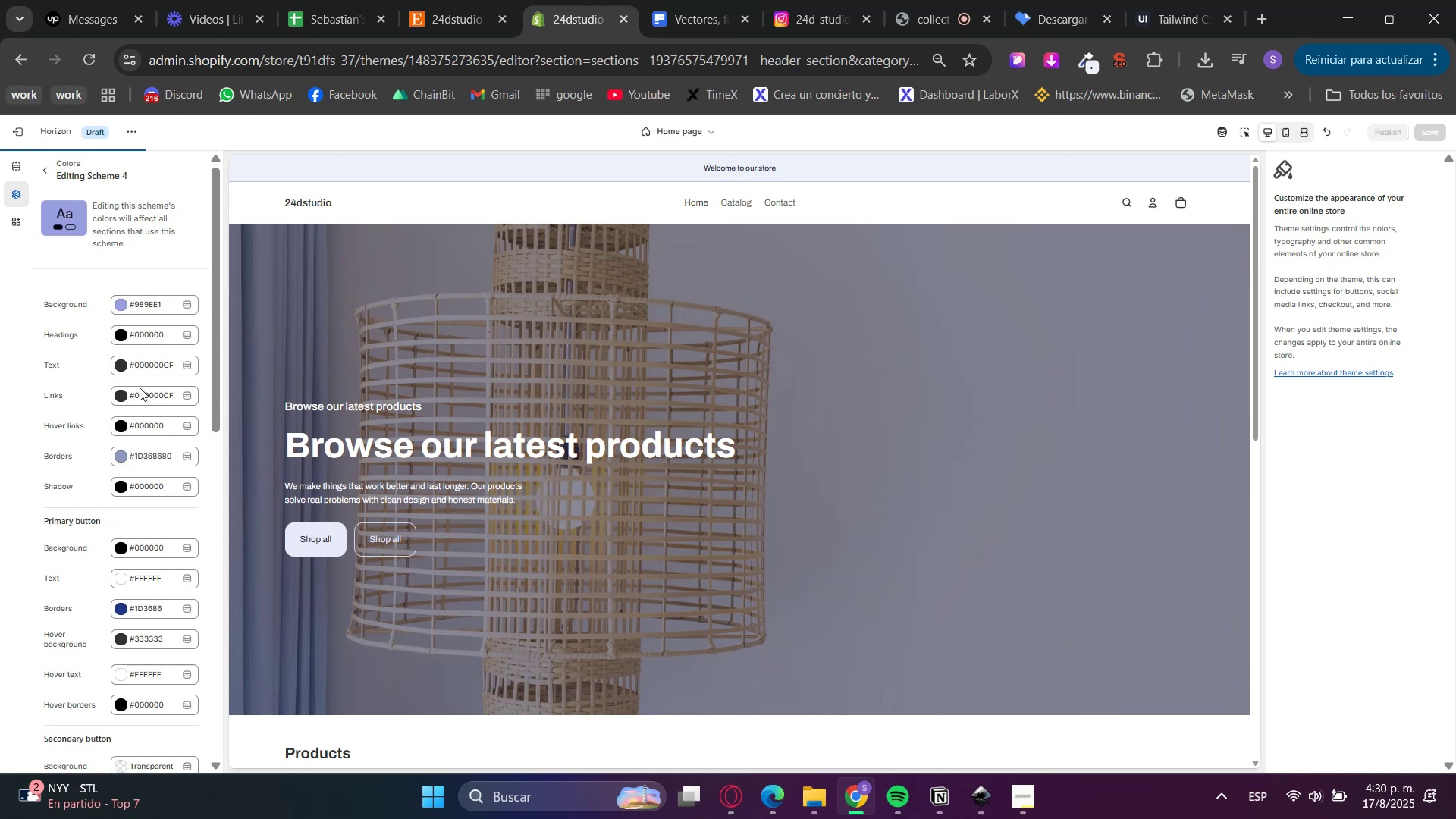 
left_click([136, 331])
 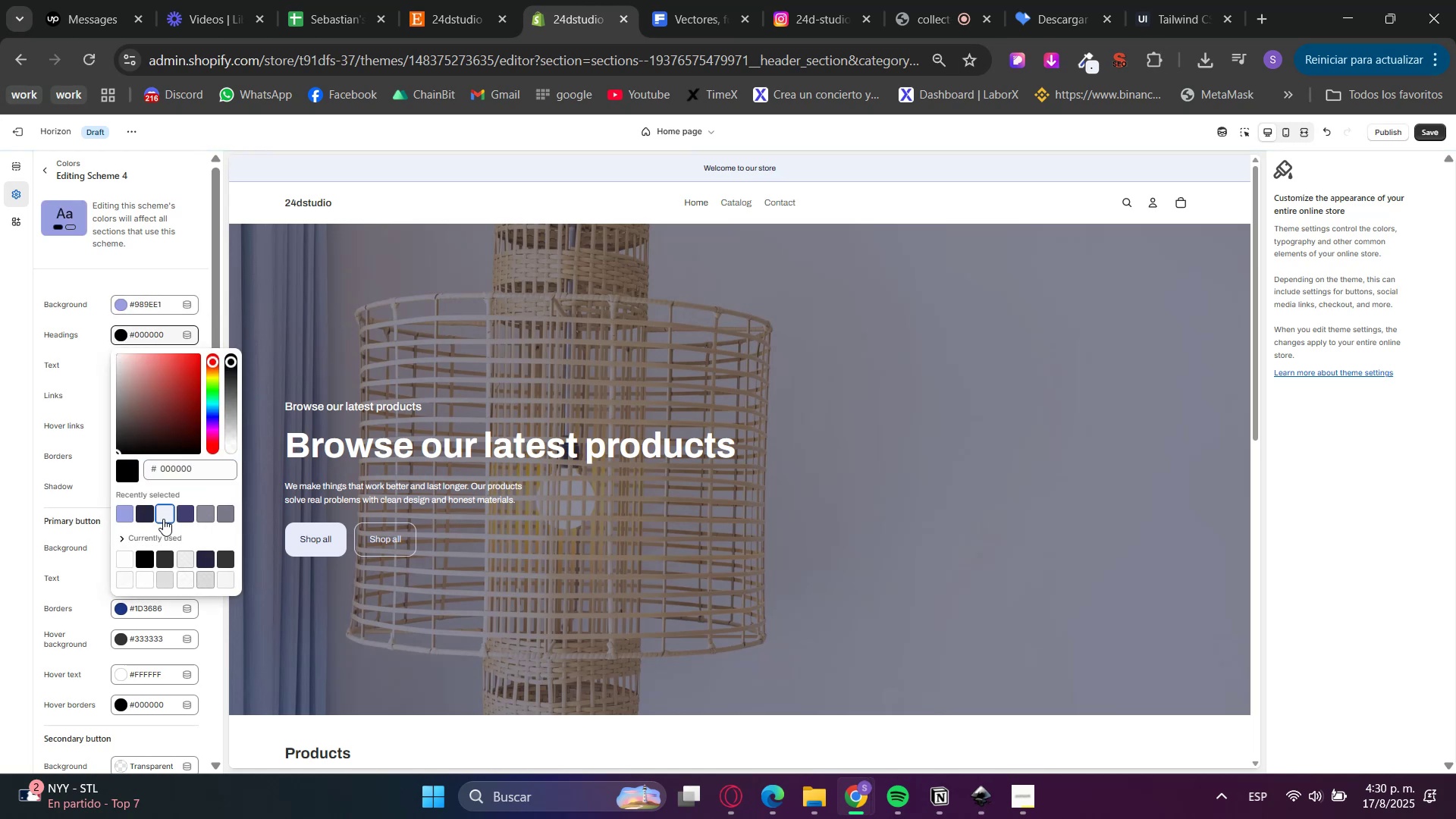 
double_click([0, 495])
 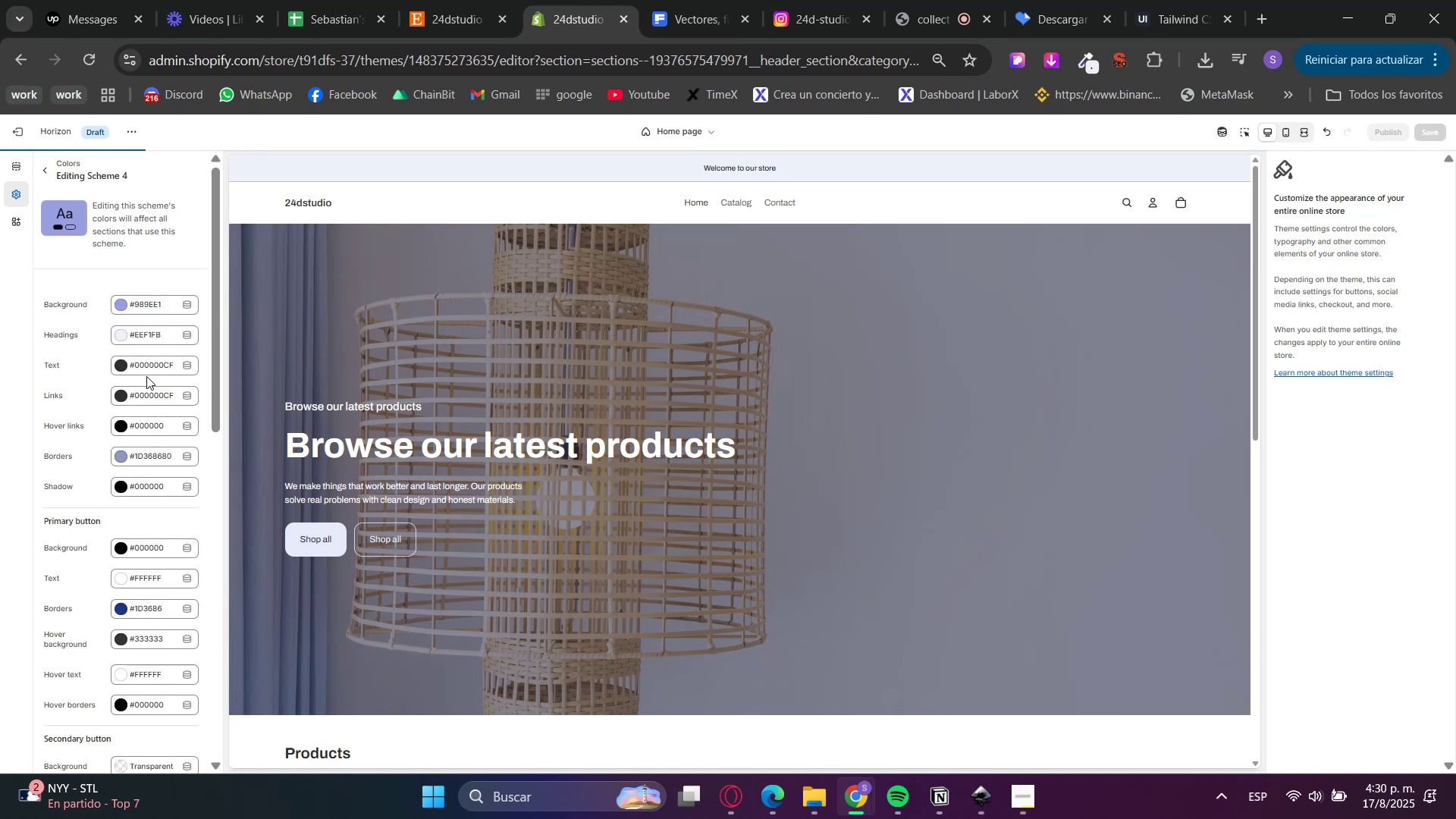 
left_click([139, 368])
 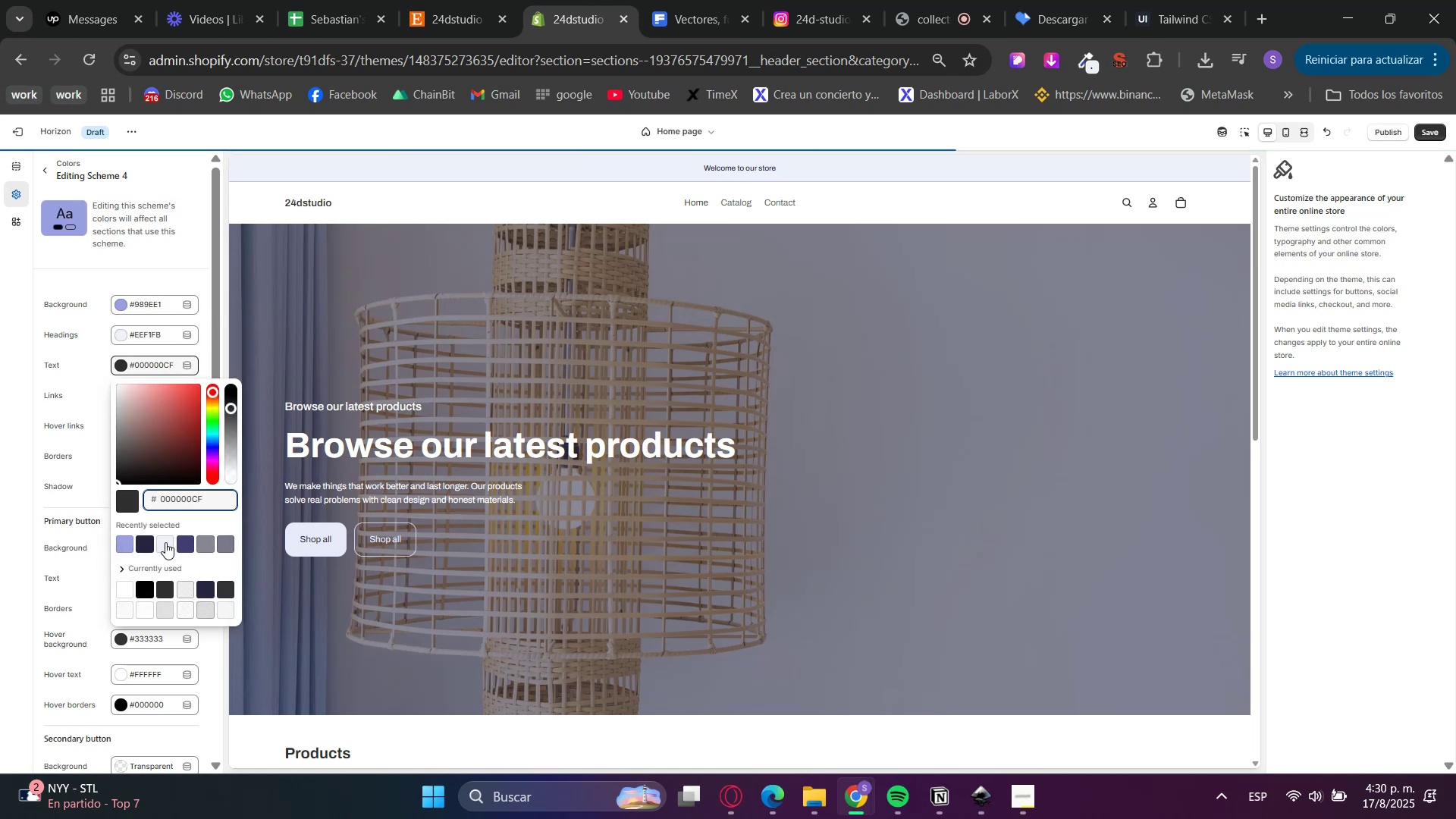 
double_click([0, 495])
 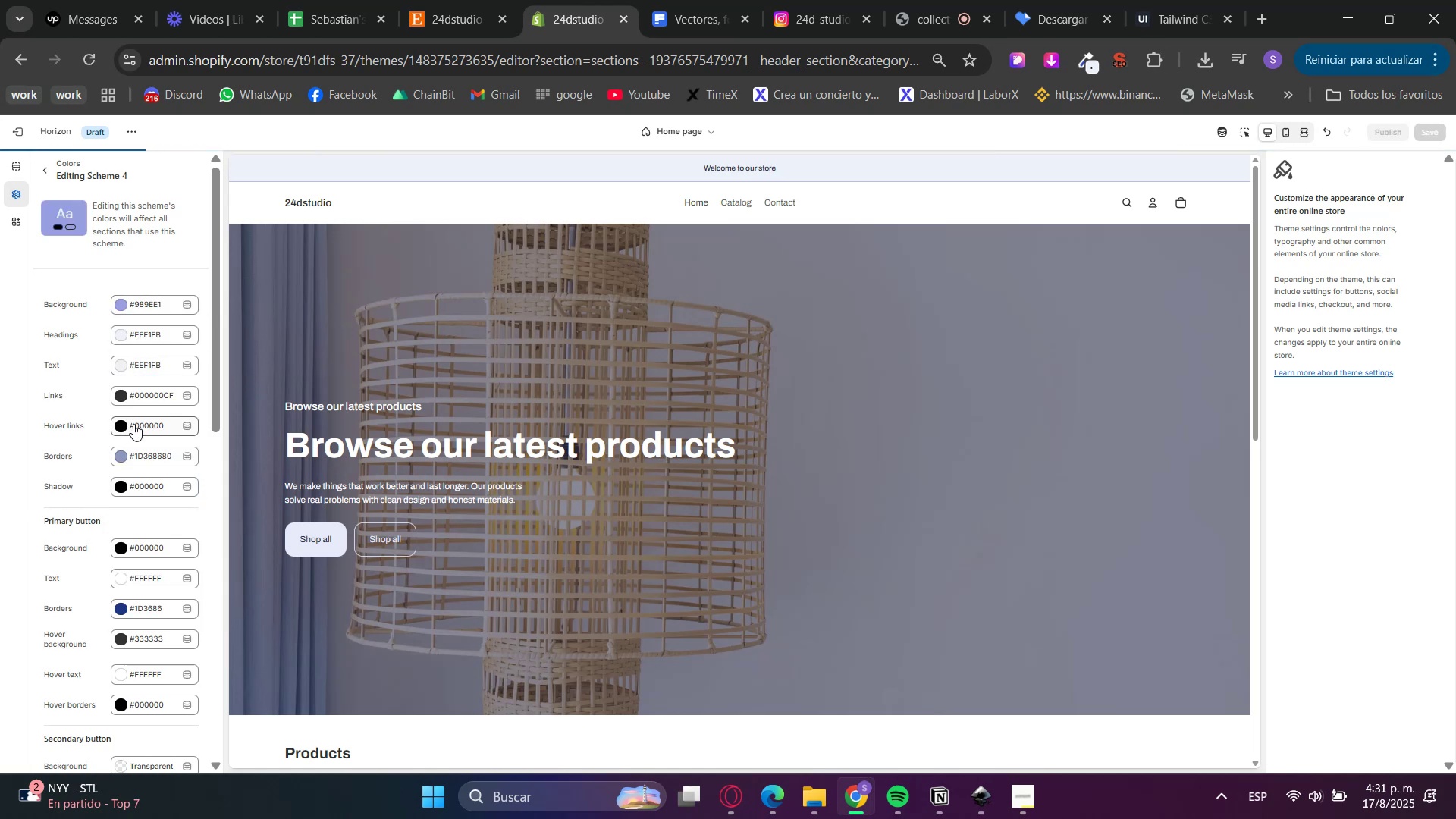 
left_click([149, 391])
 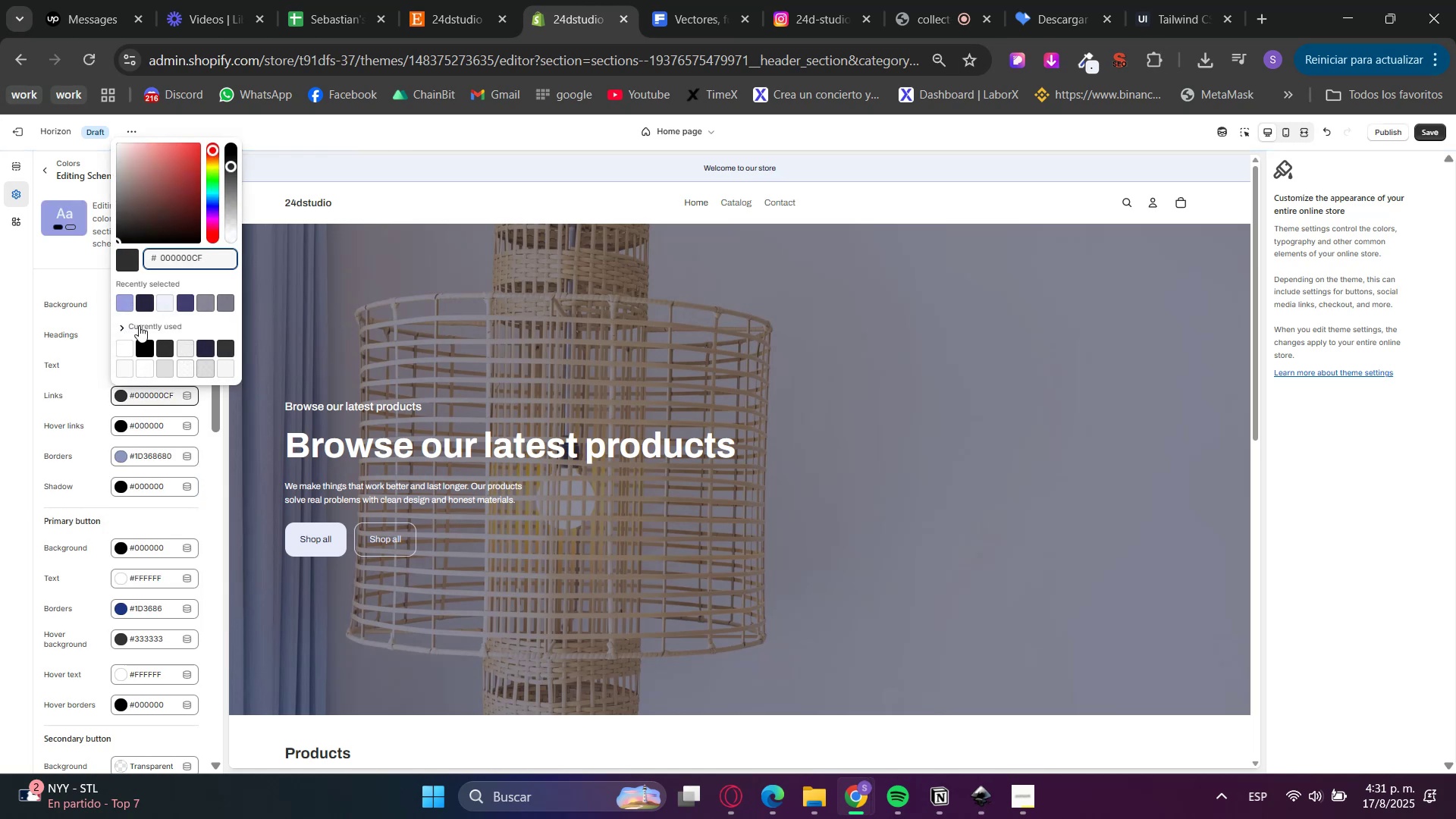 
left_click([12, 410])
 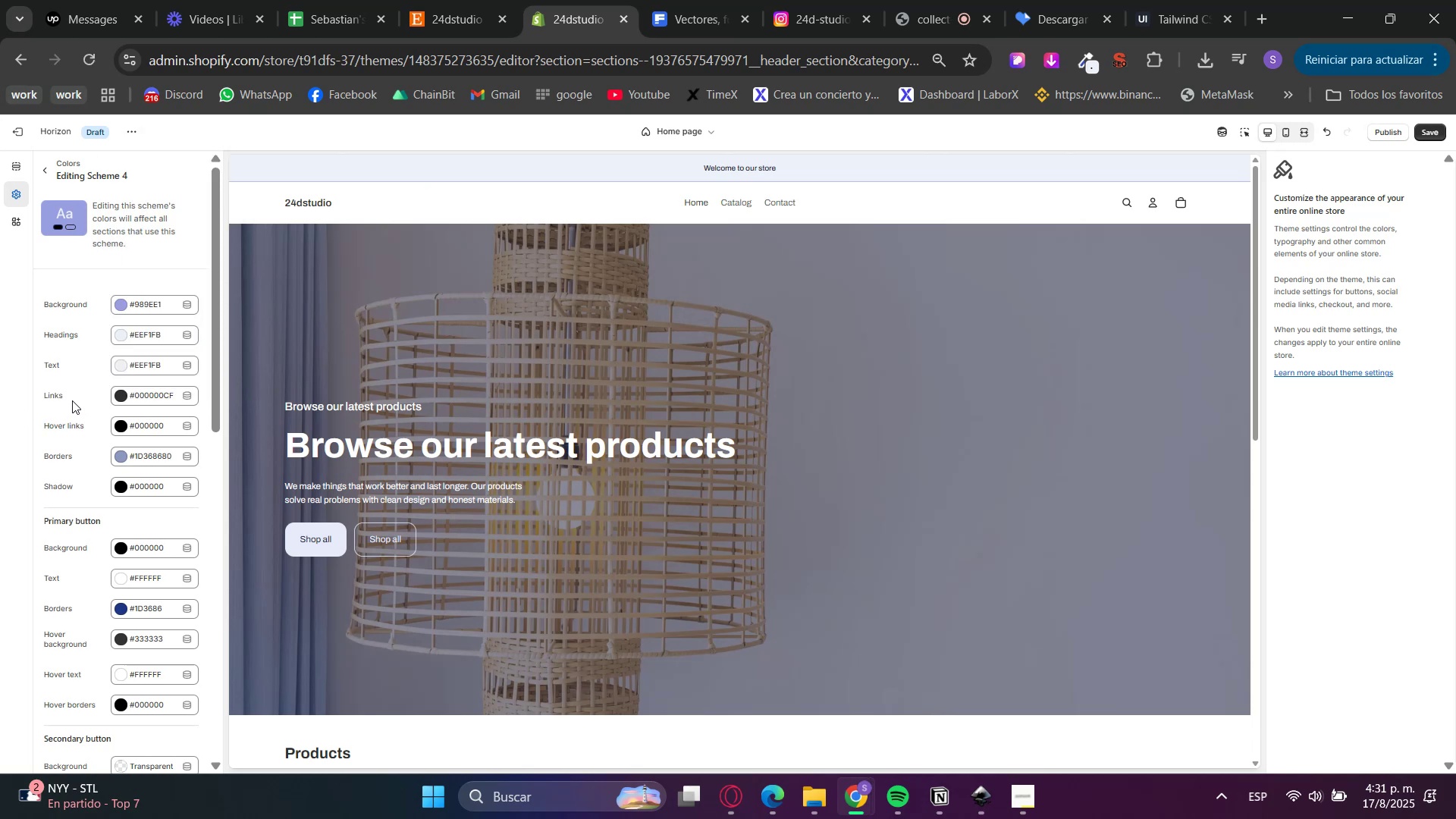 
key(Control+Z)
 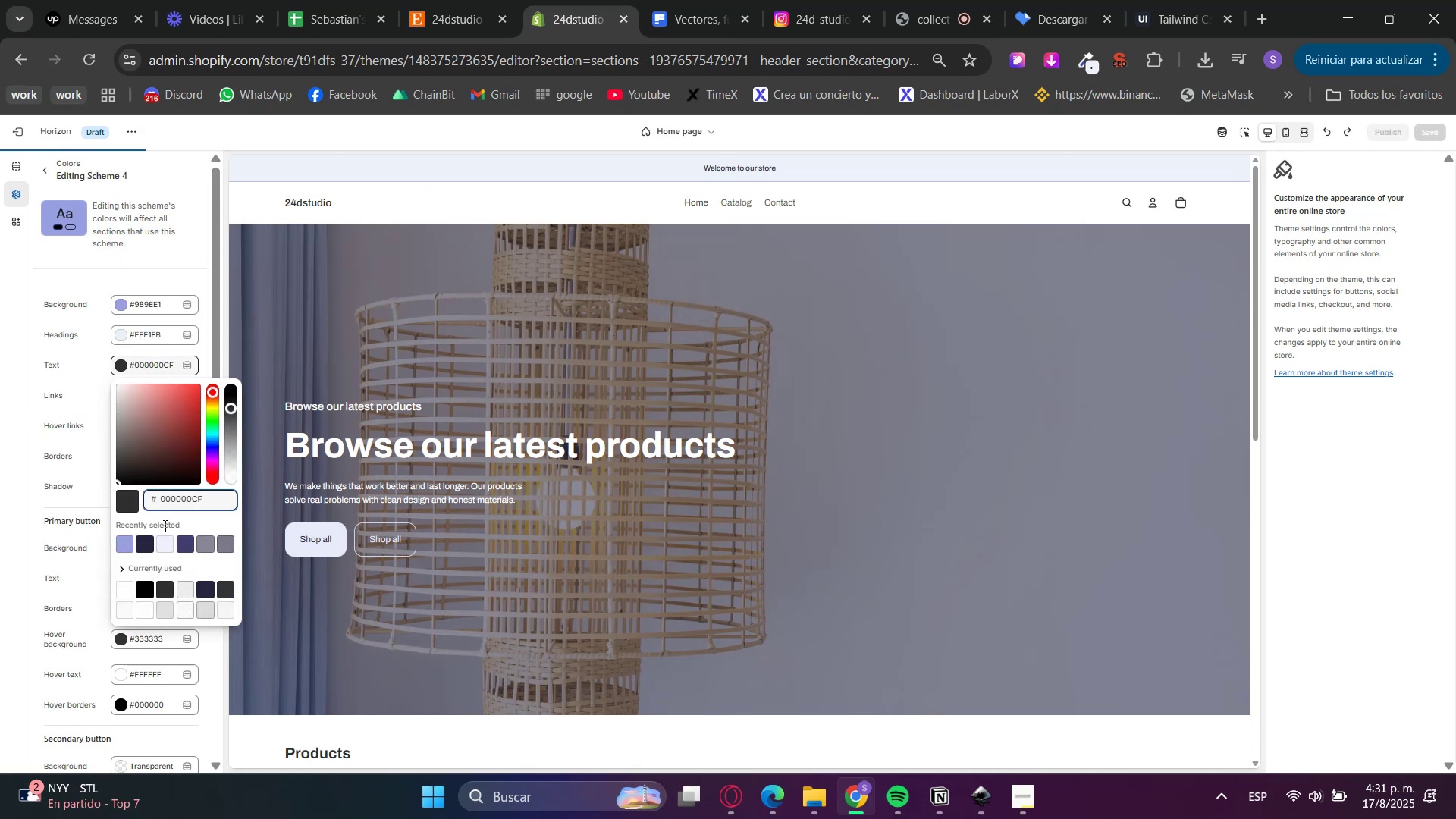 
double_click([48, 484])
 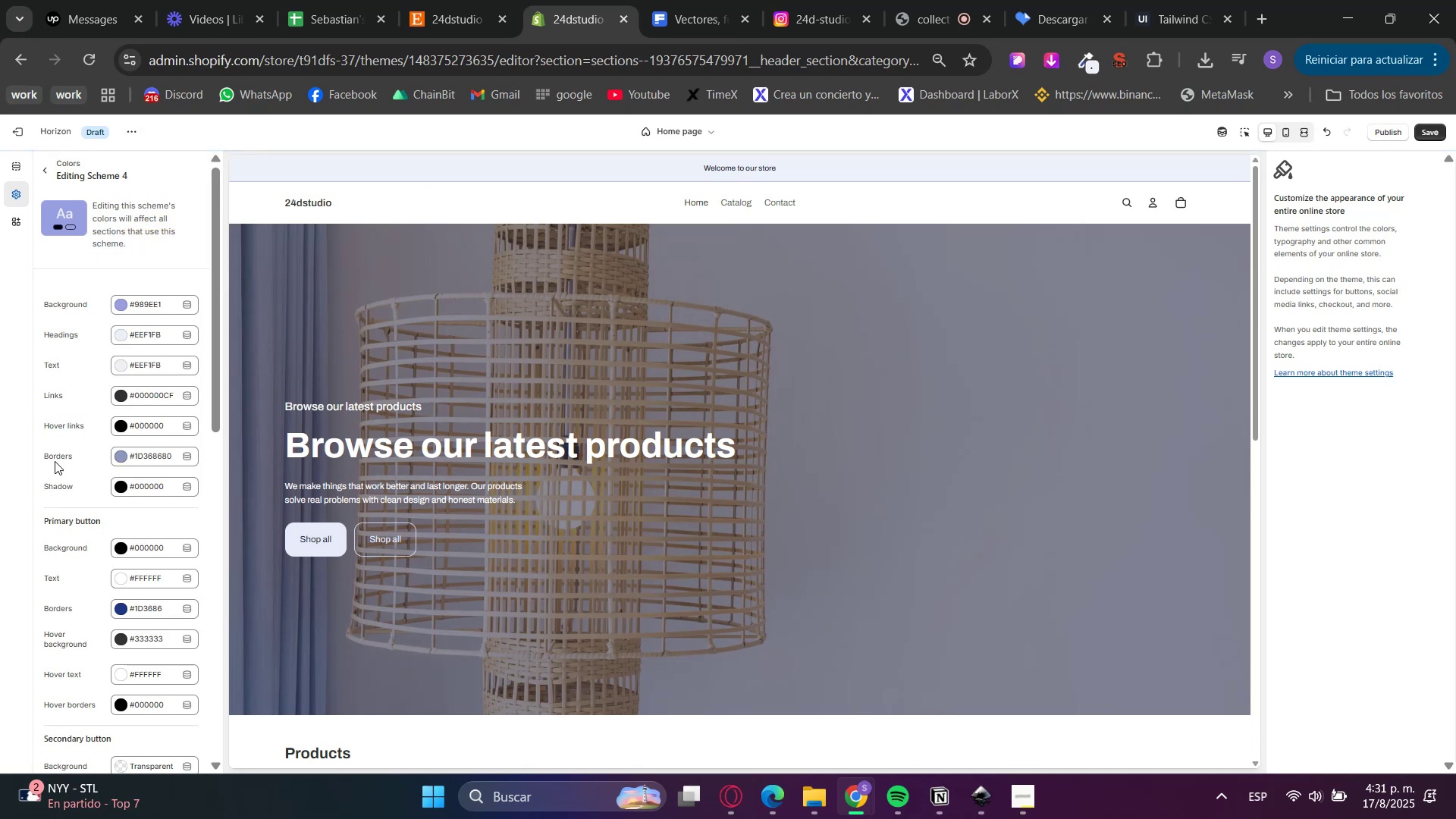 
double_click([140, 391])
 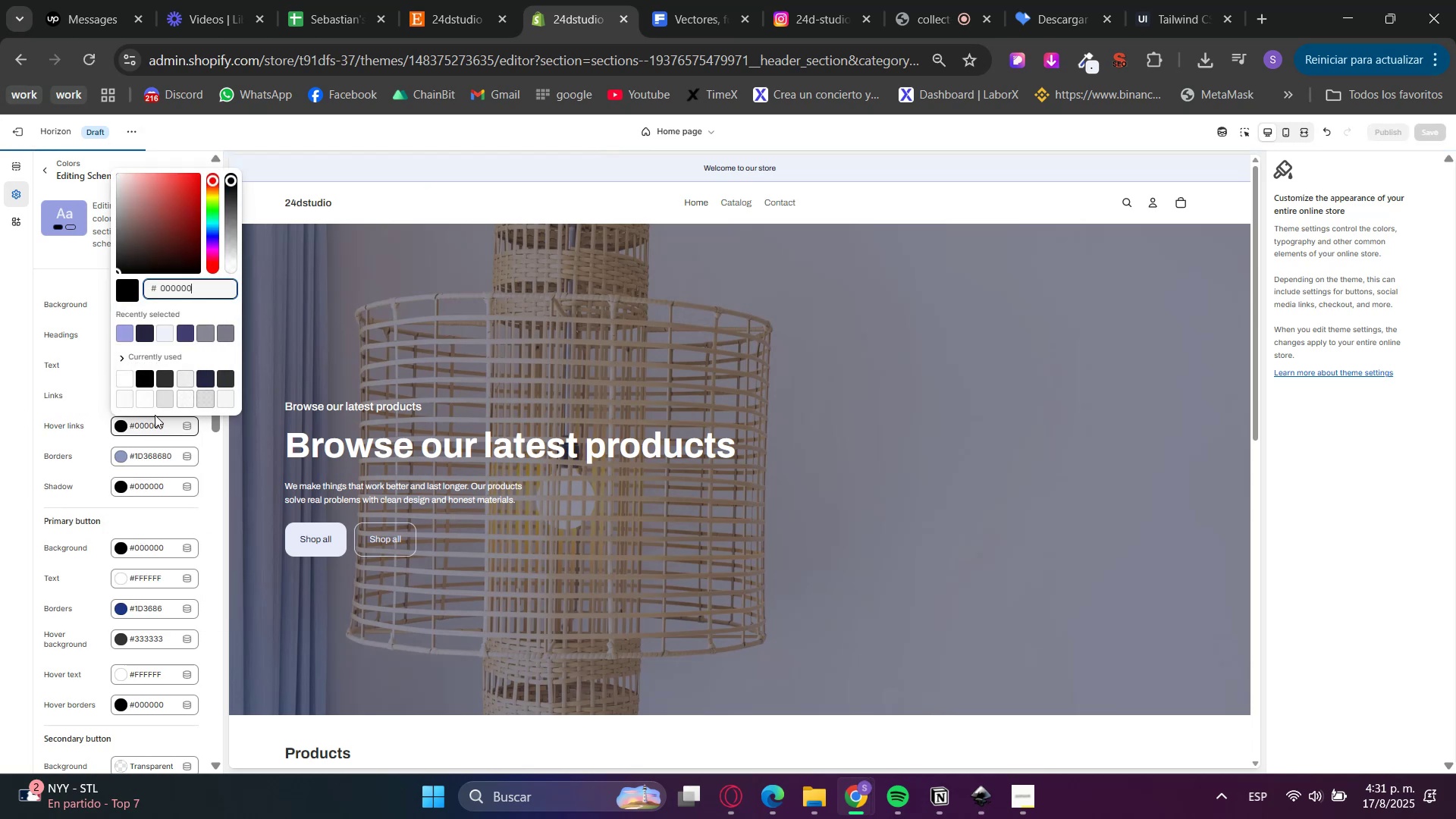 
left_click([167, 328])
 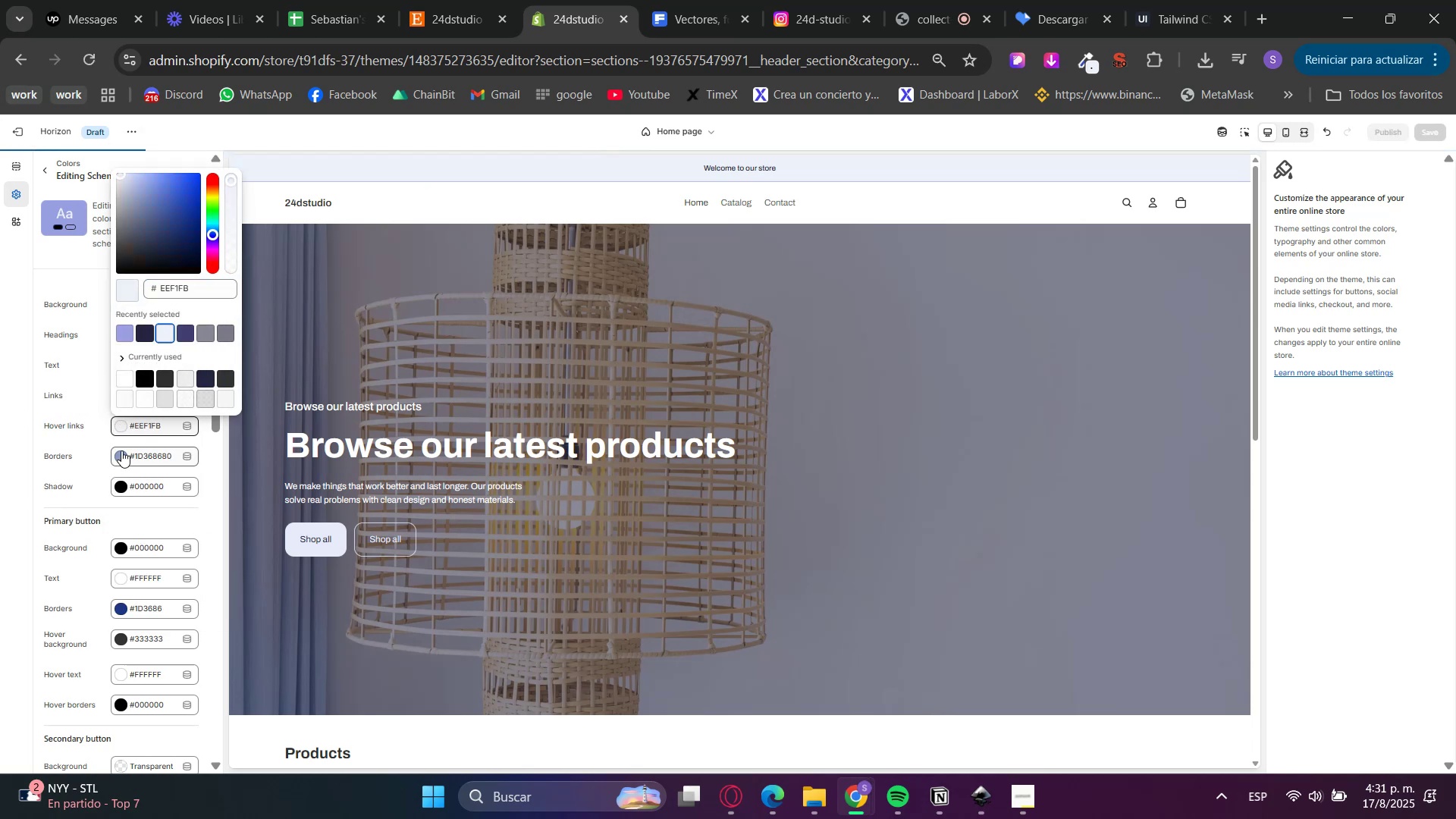 
left_click([121, 453])
 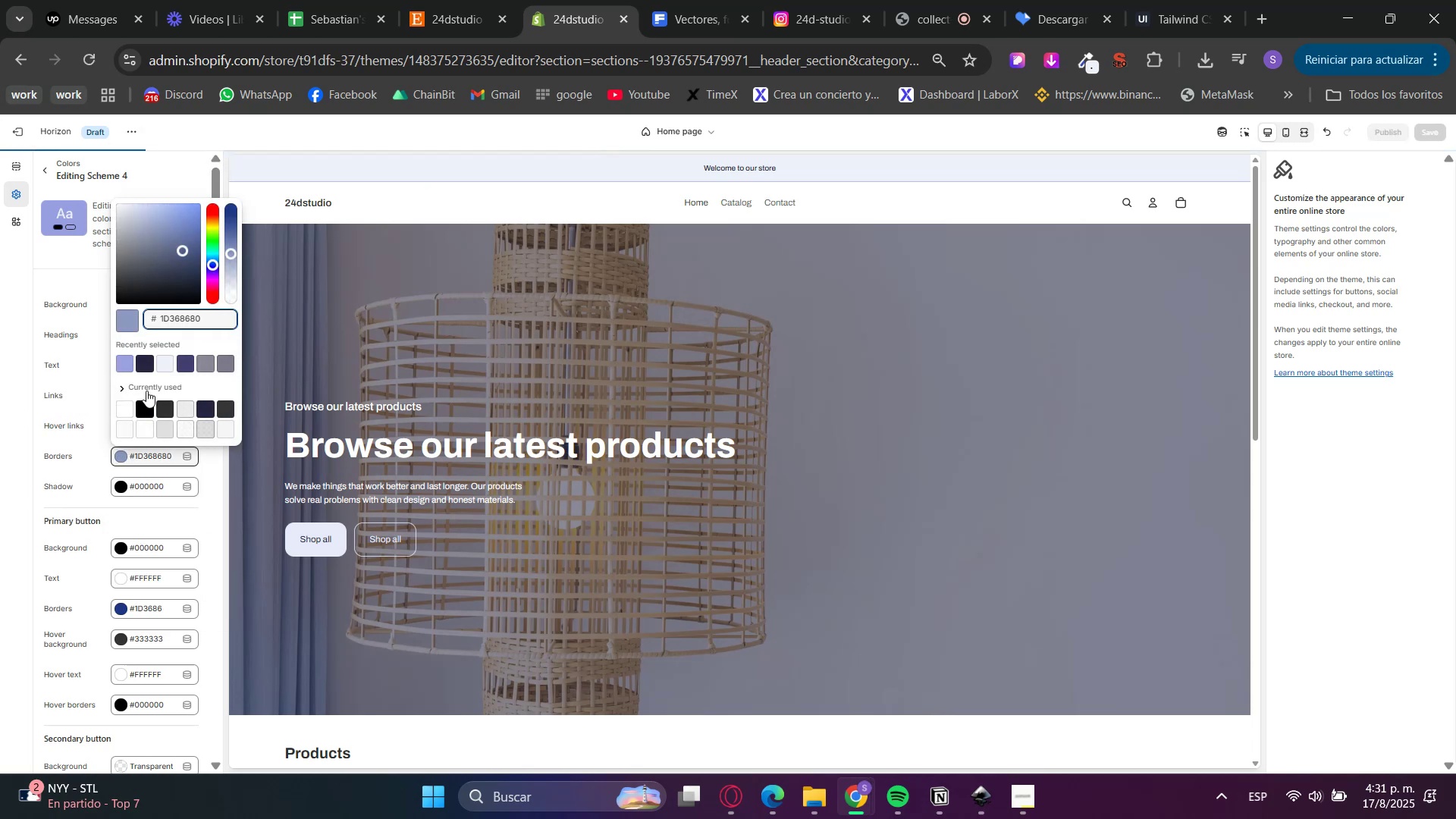 
left_click([0, 478])
 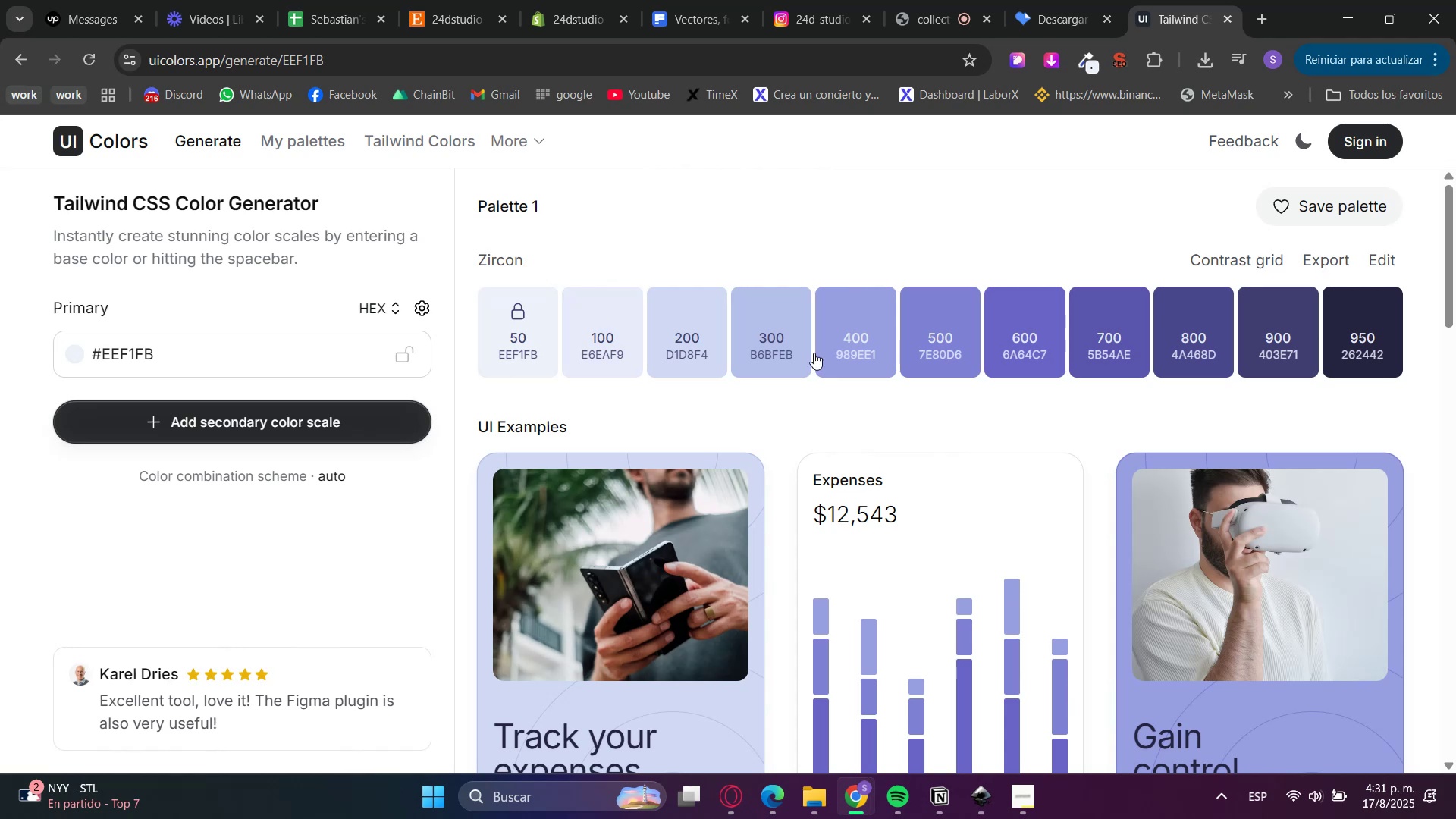 
left_click([610, 356])
 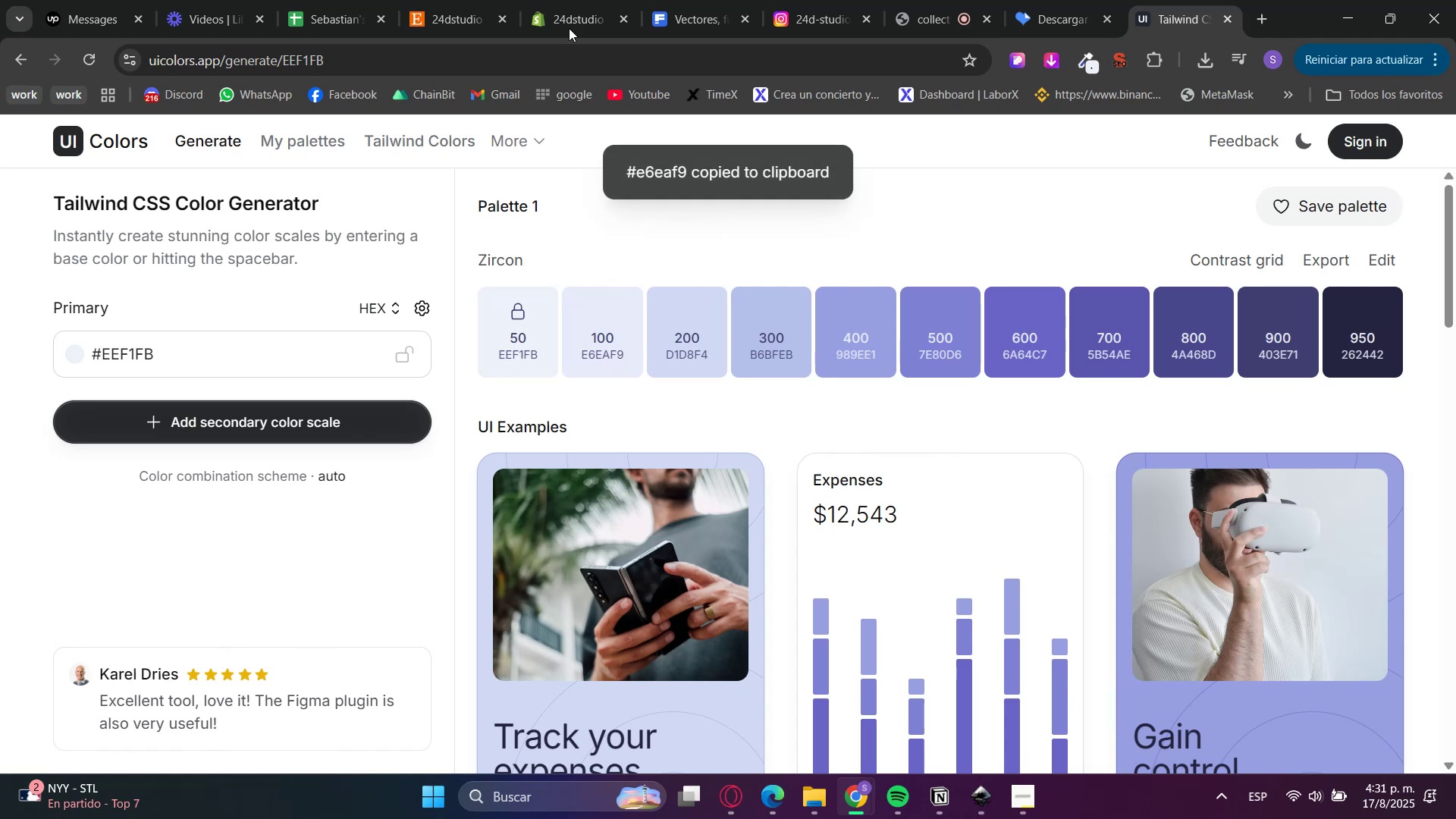 
left_click([612, 0])
 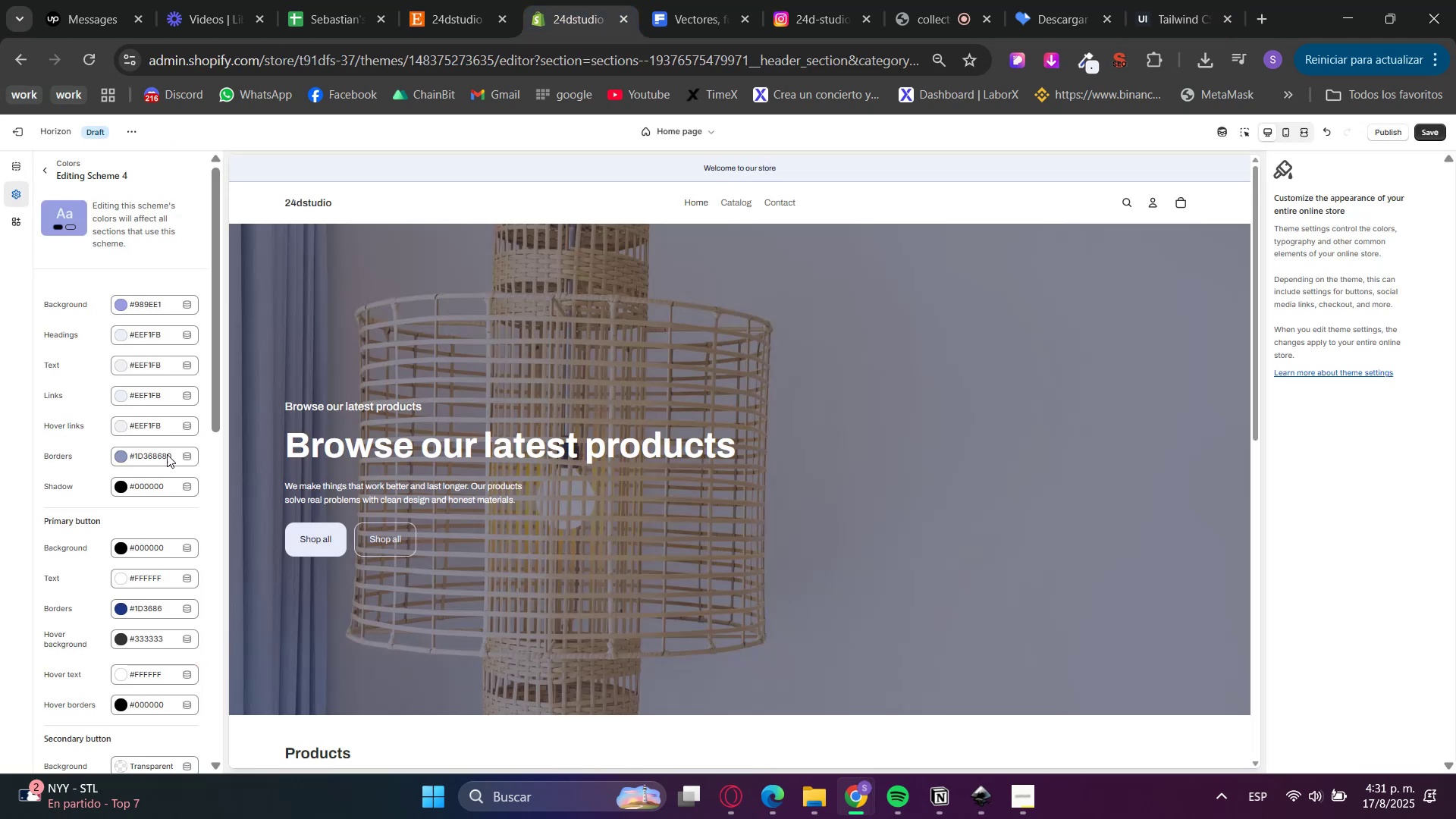 
left_click([144, 460])
 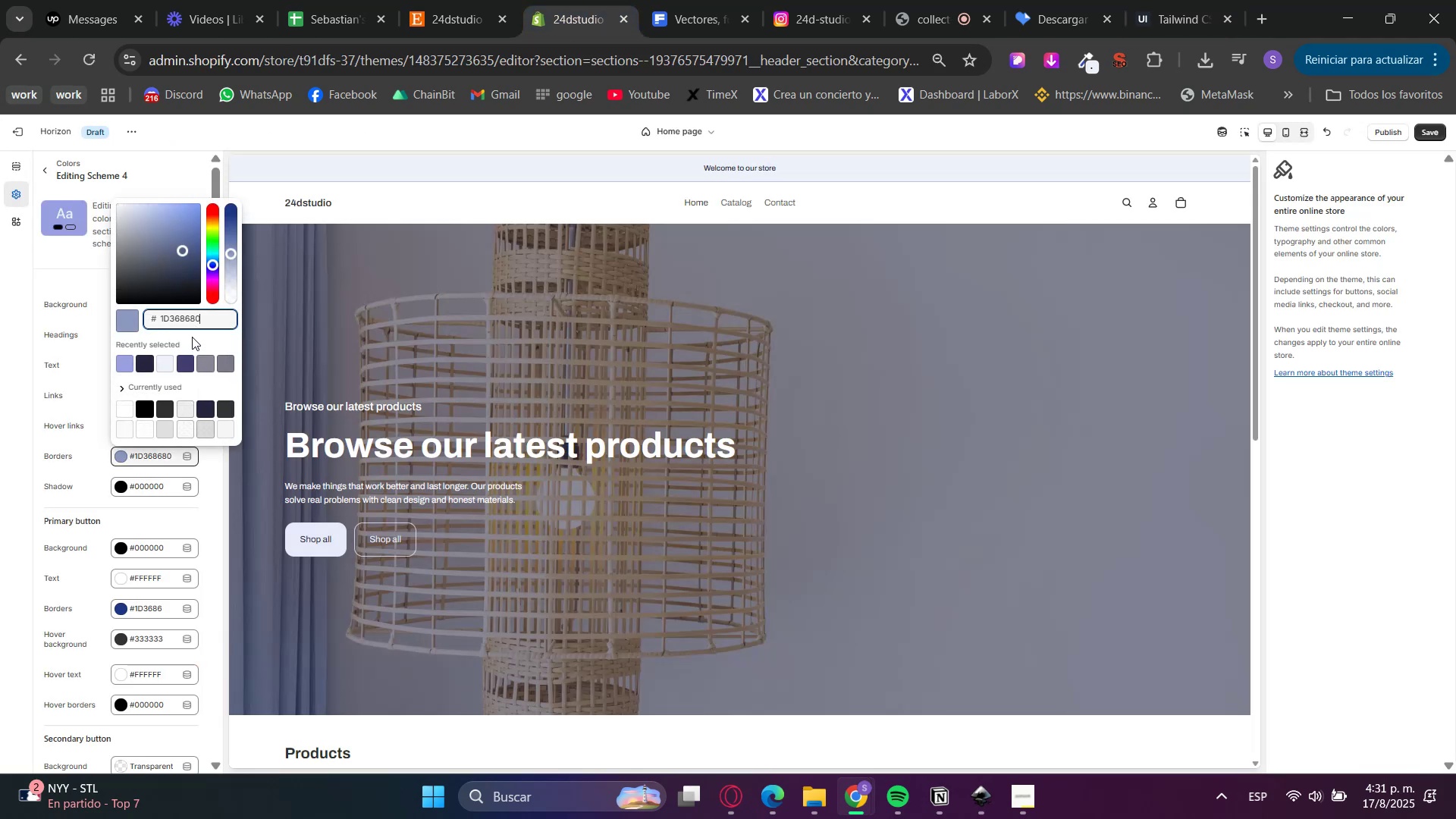 
key(Control+ControlLeft)
 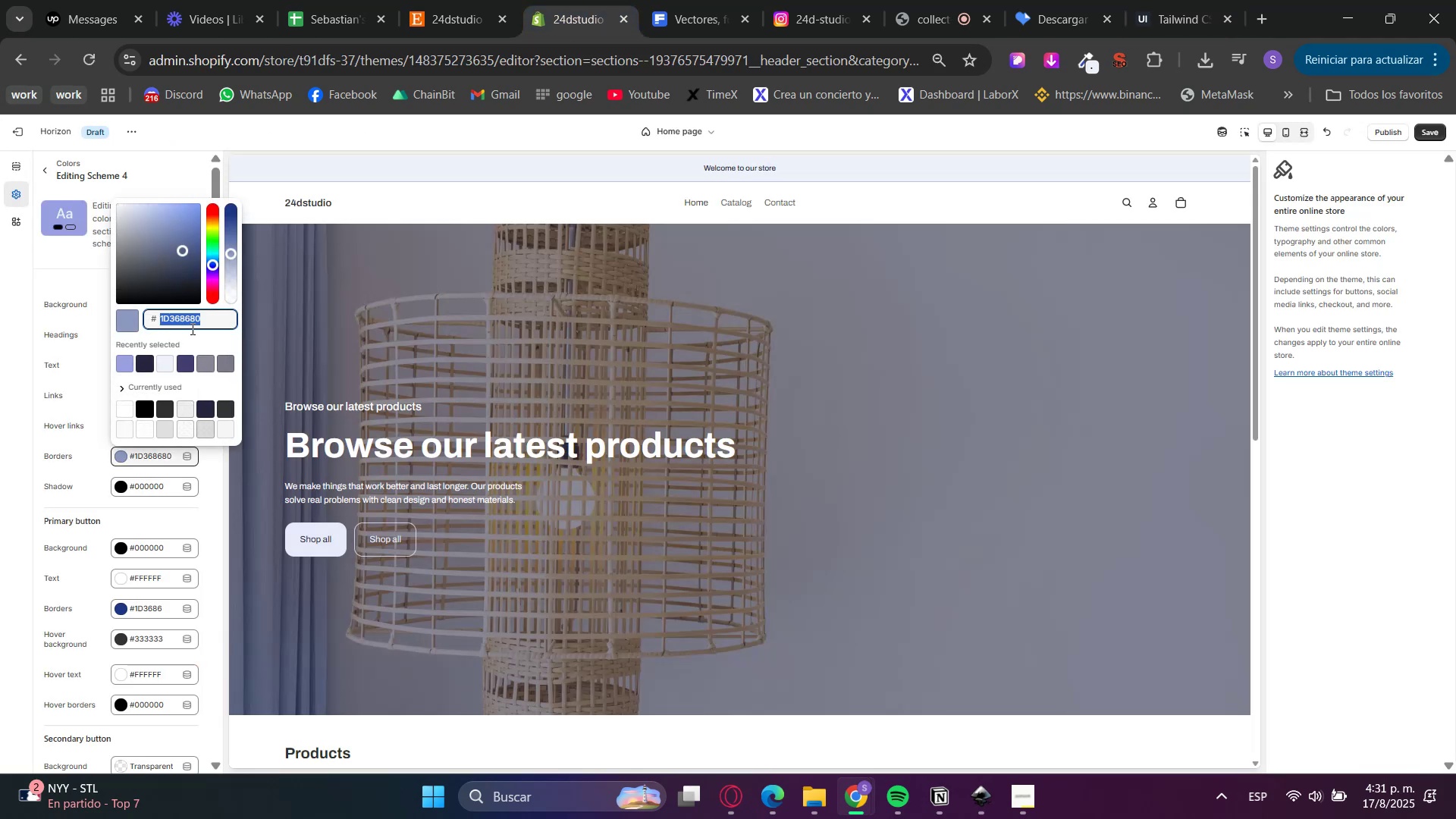 
double_click([191, 328])
 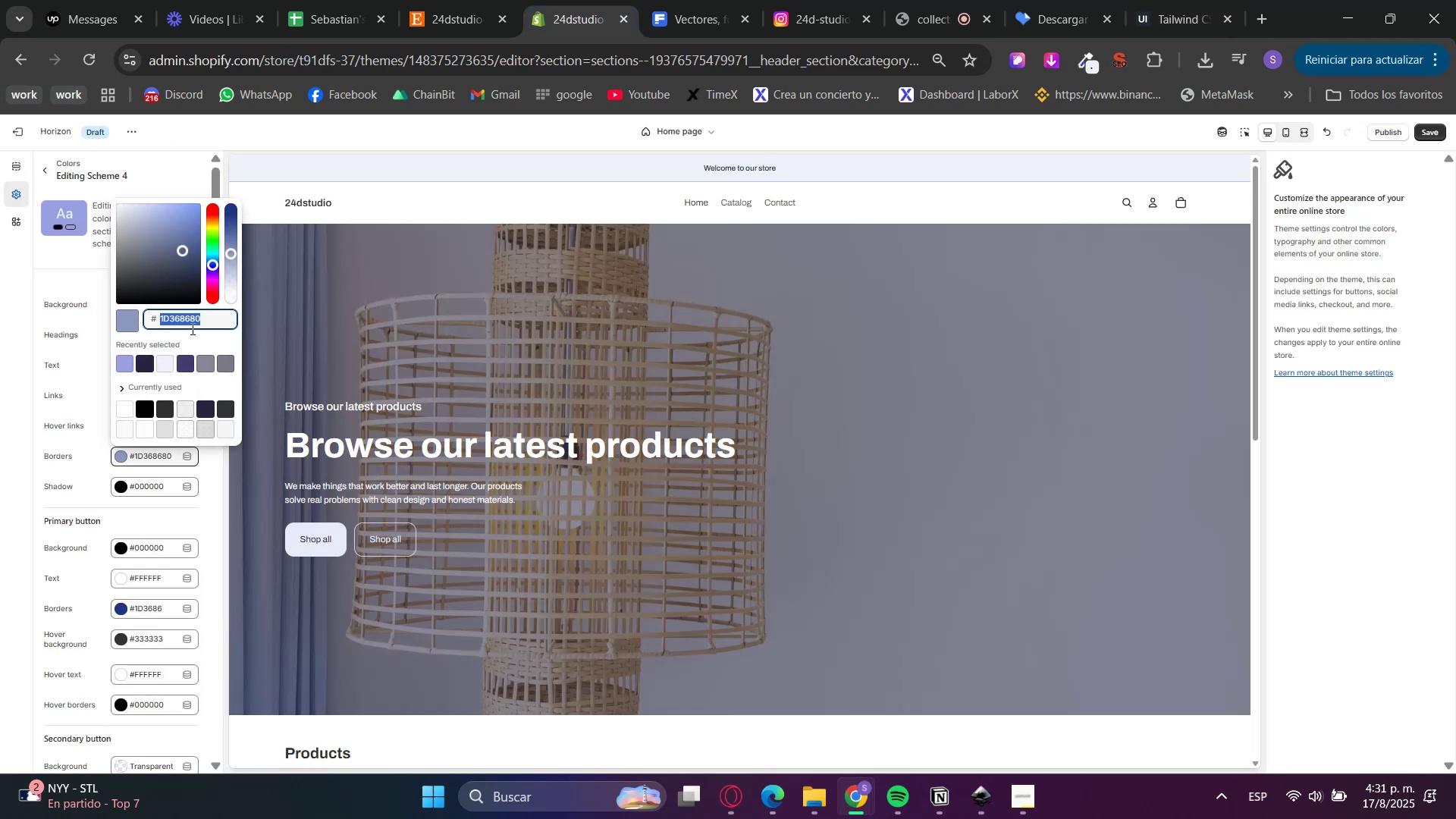 
key(Control+V)
 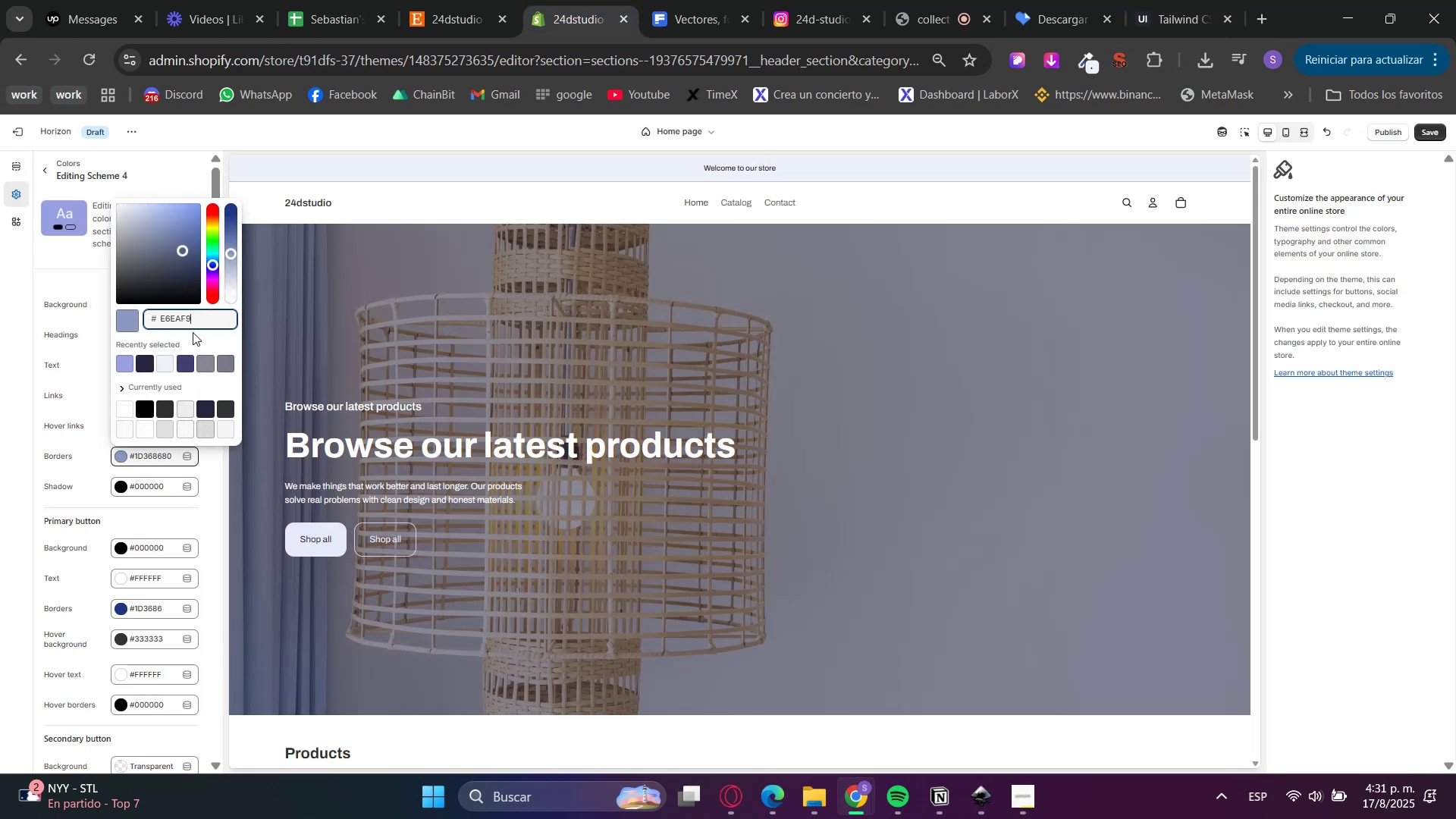 
triple_click([203, 342])
 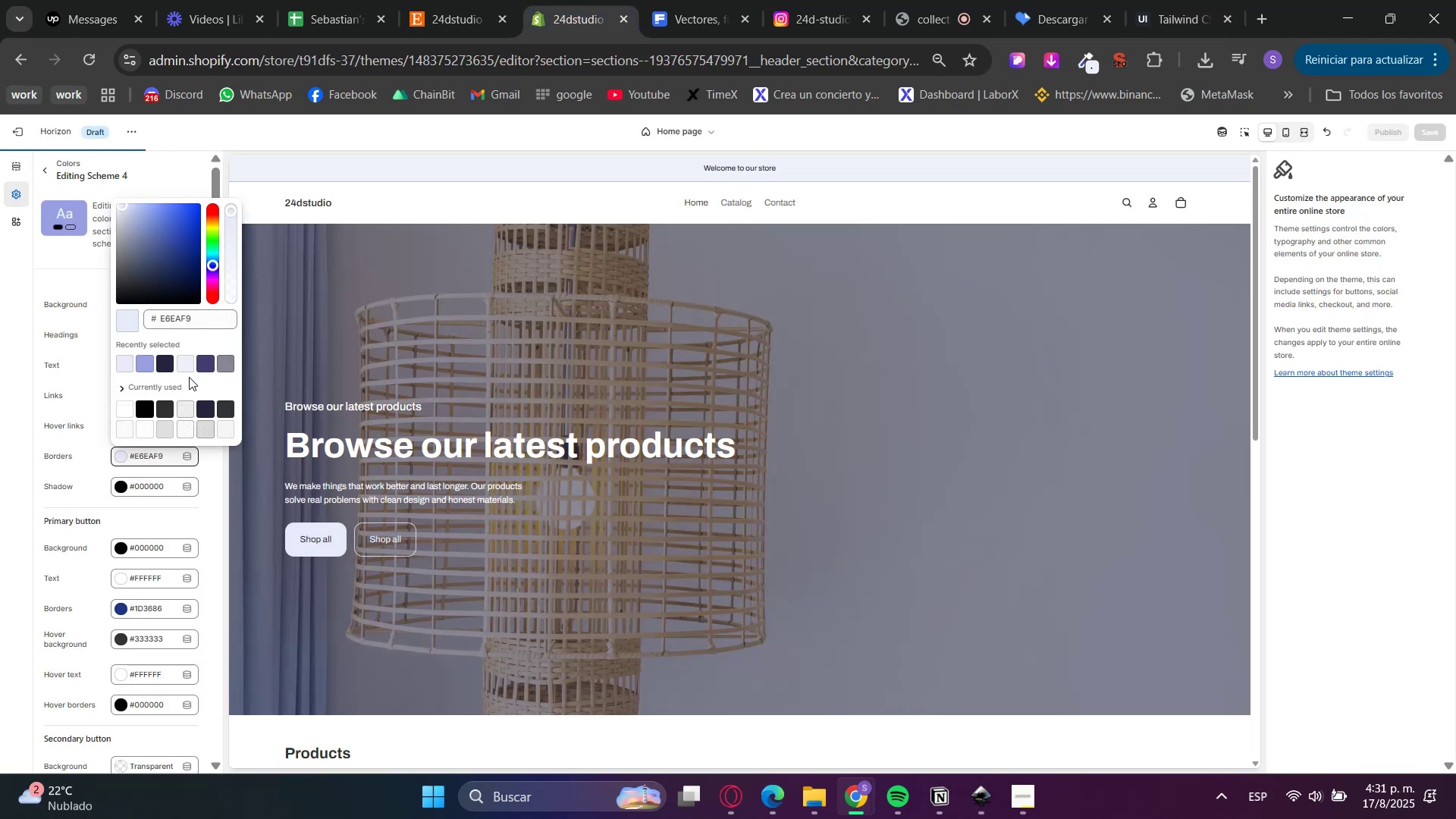 
left_click([0, 414])
 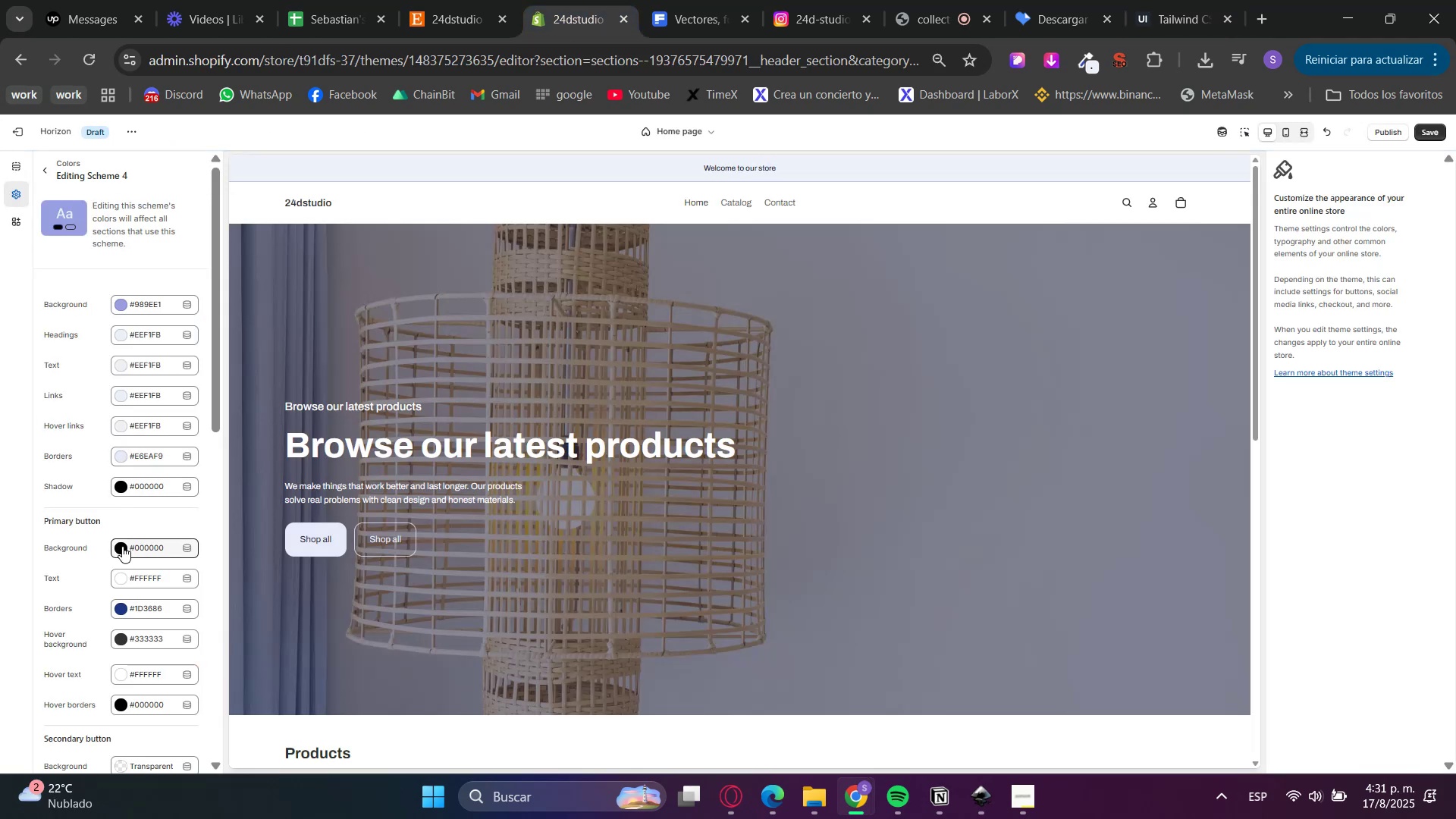 
left_click([165, 453])
 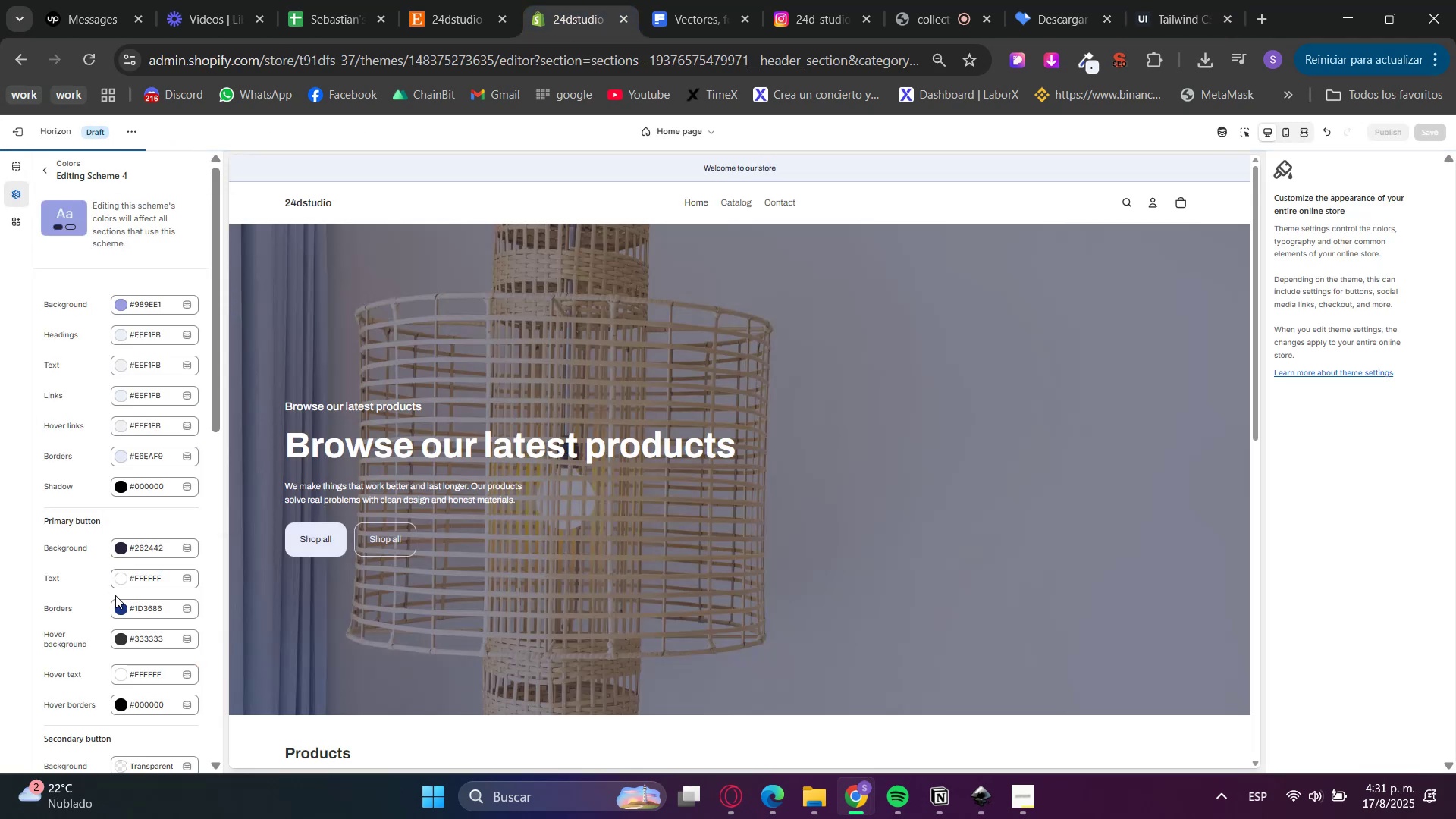 
double_click([120, 575])
 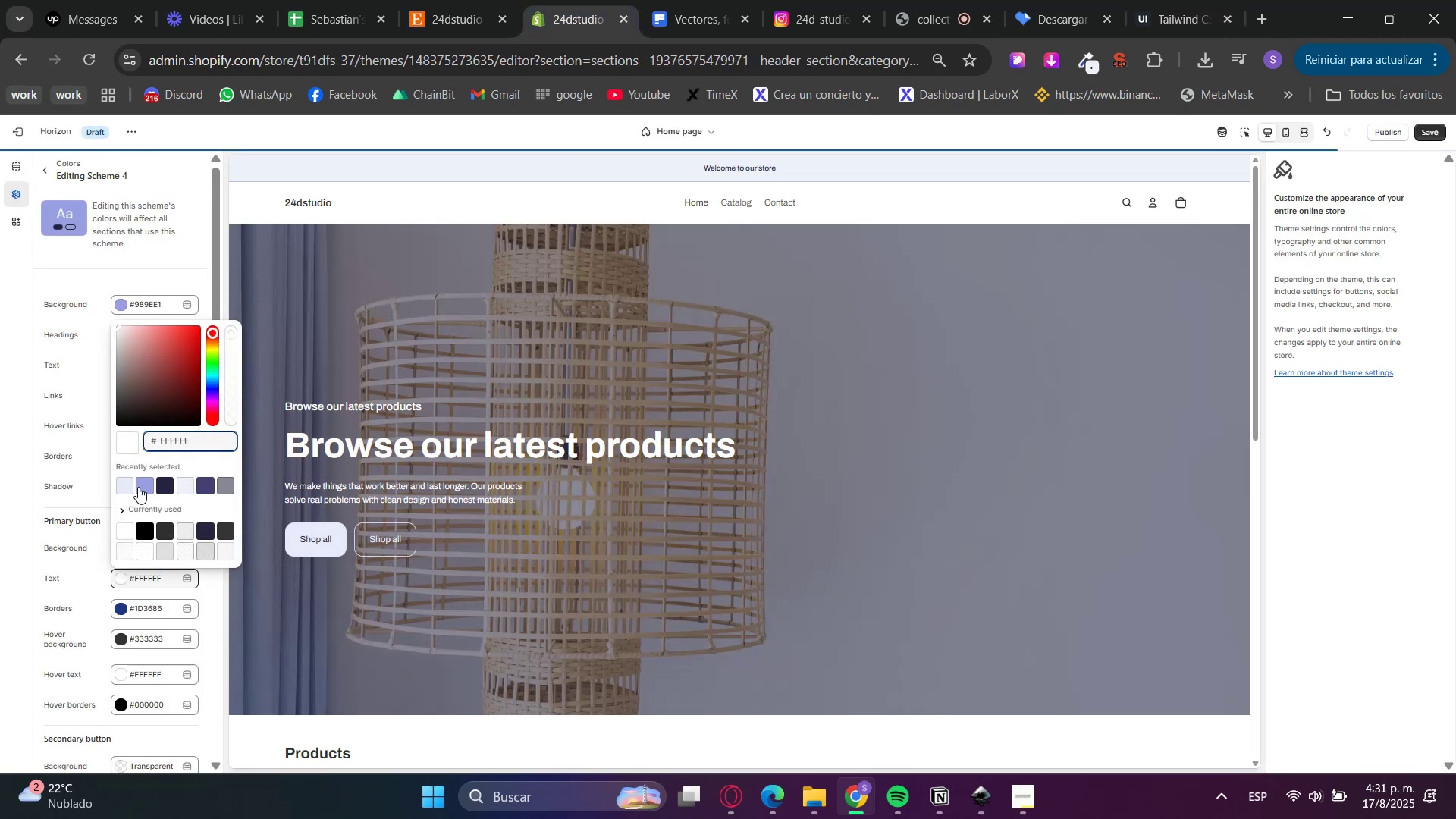 
left_click([122, 488])
 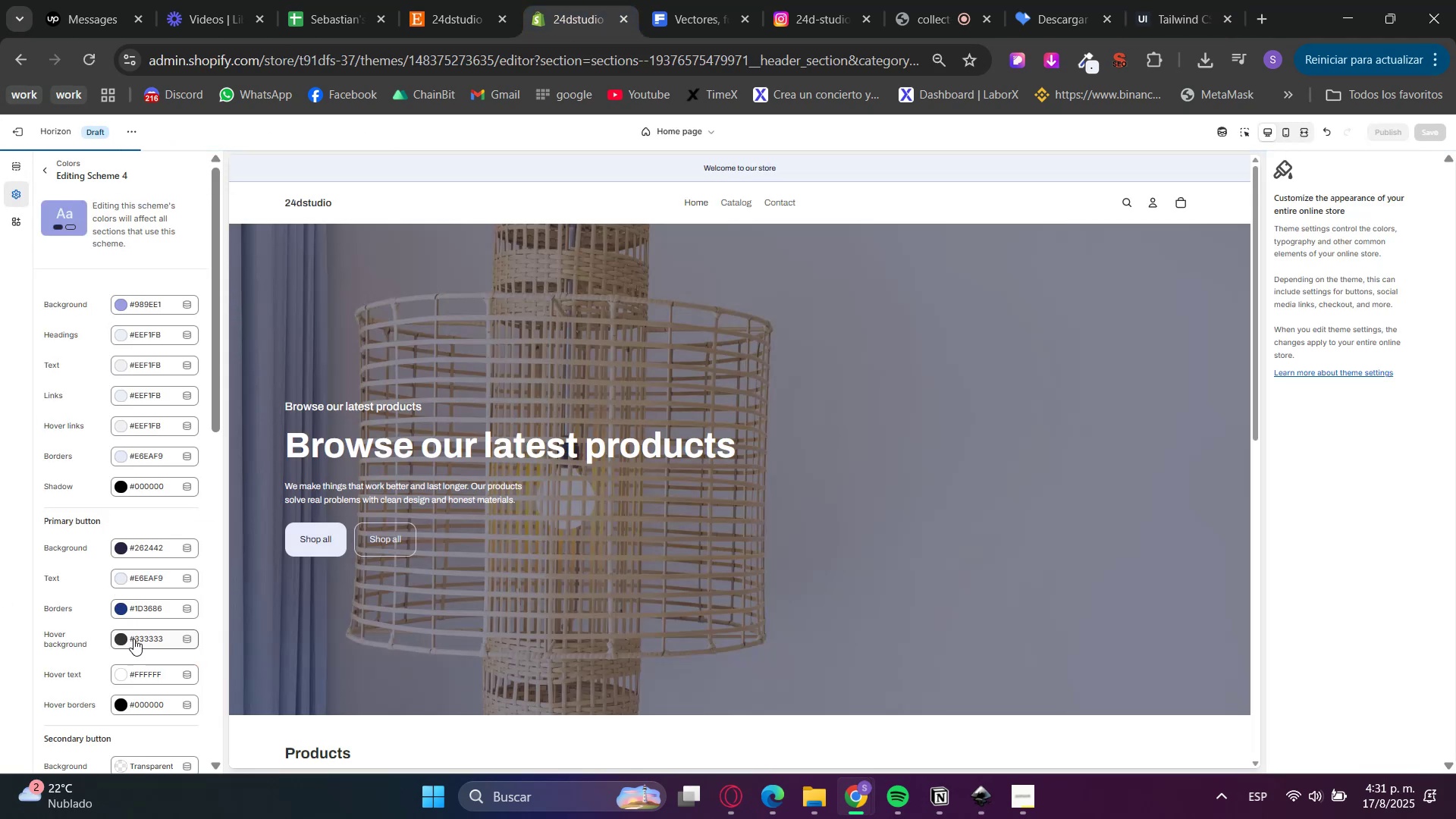 
triple_click([134, 608])
 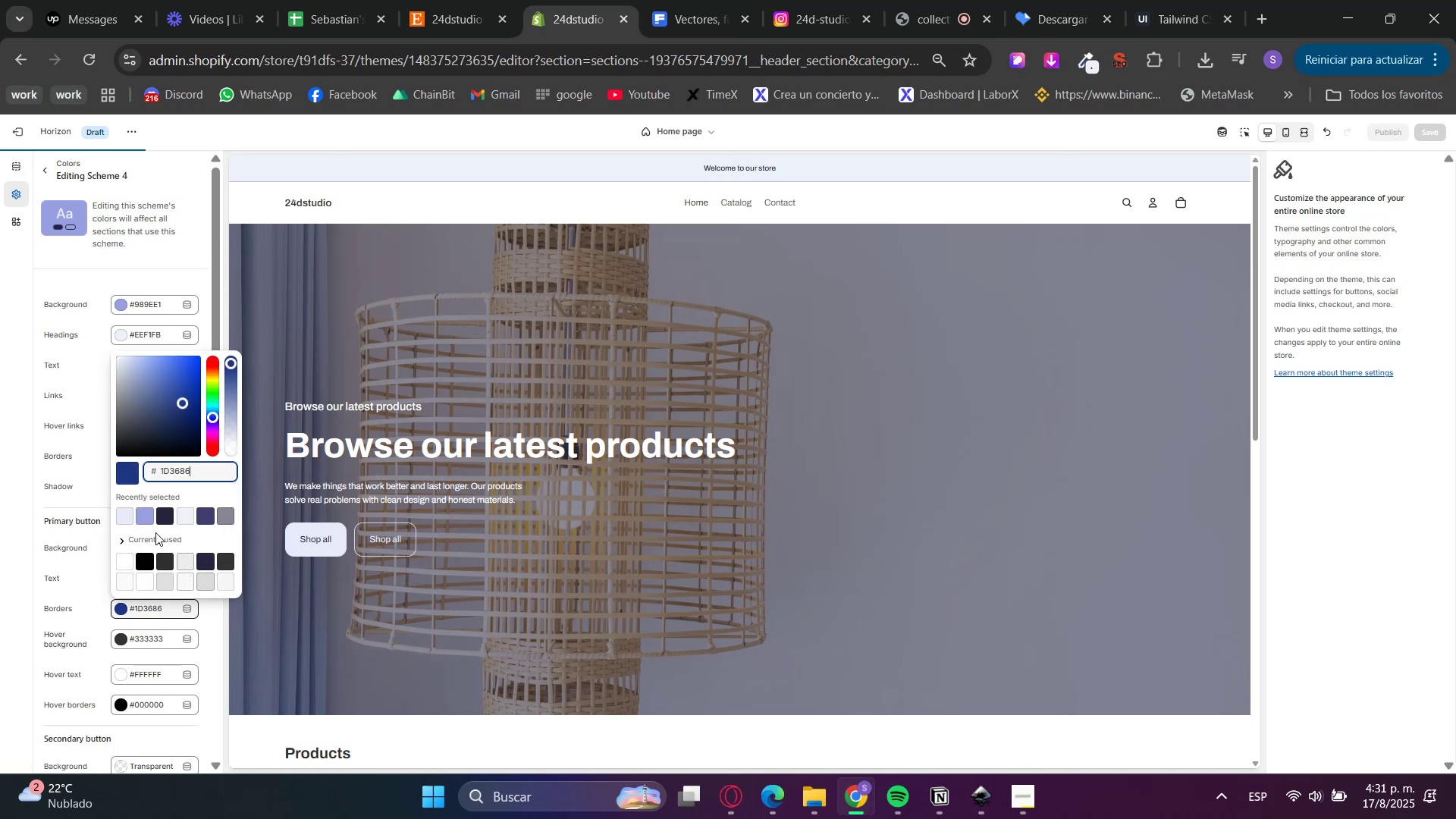 
left_click([165, 510])
 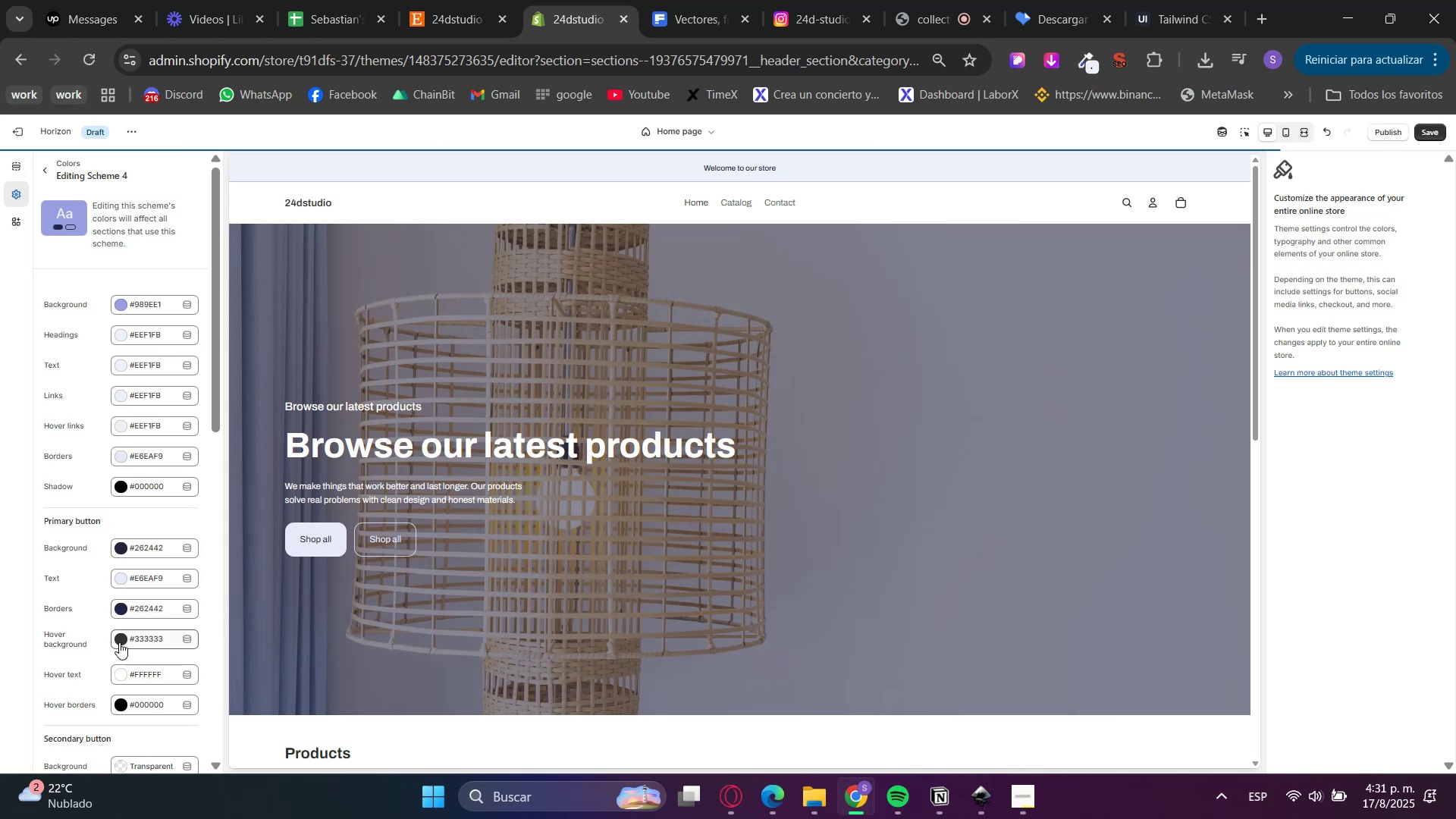 
left_click([130, 629])
 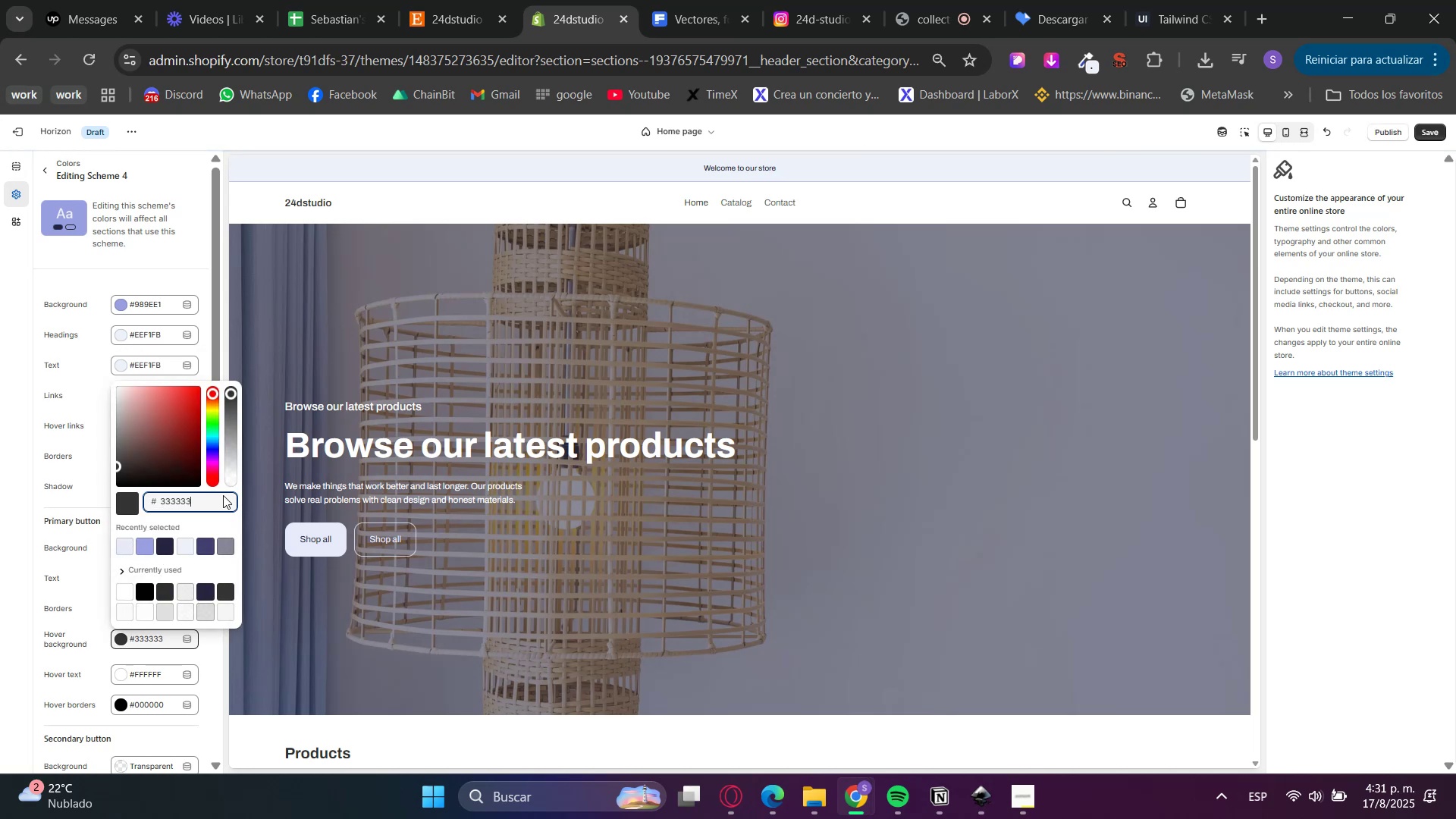 
left_click([1165, 0])
 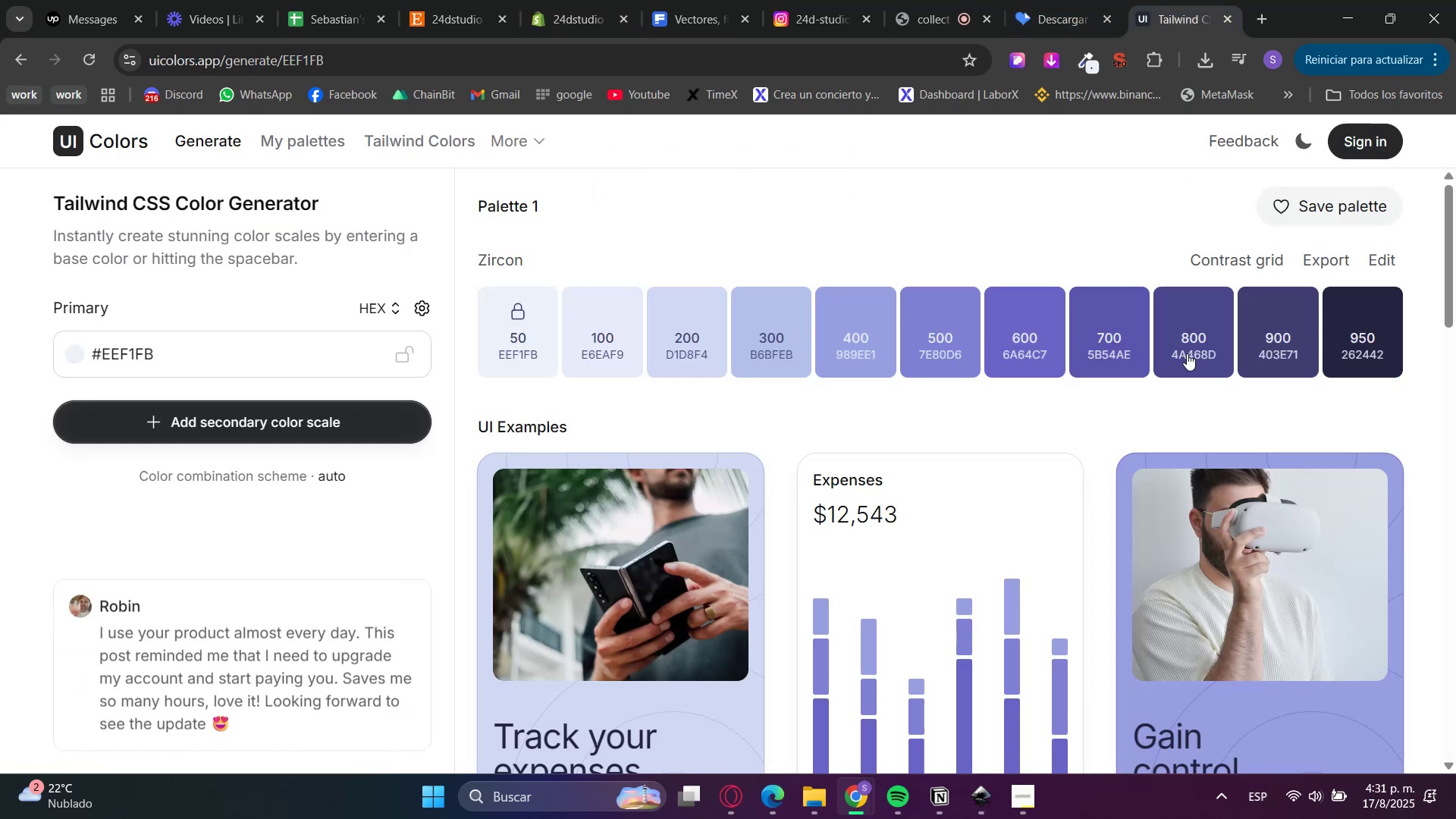 
left_click([1187, 353])
 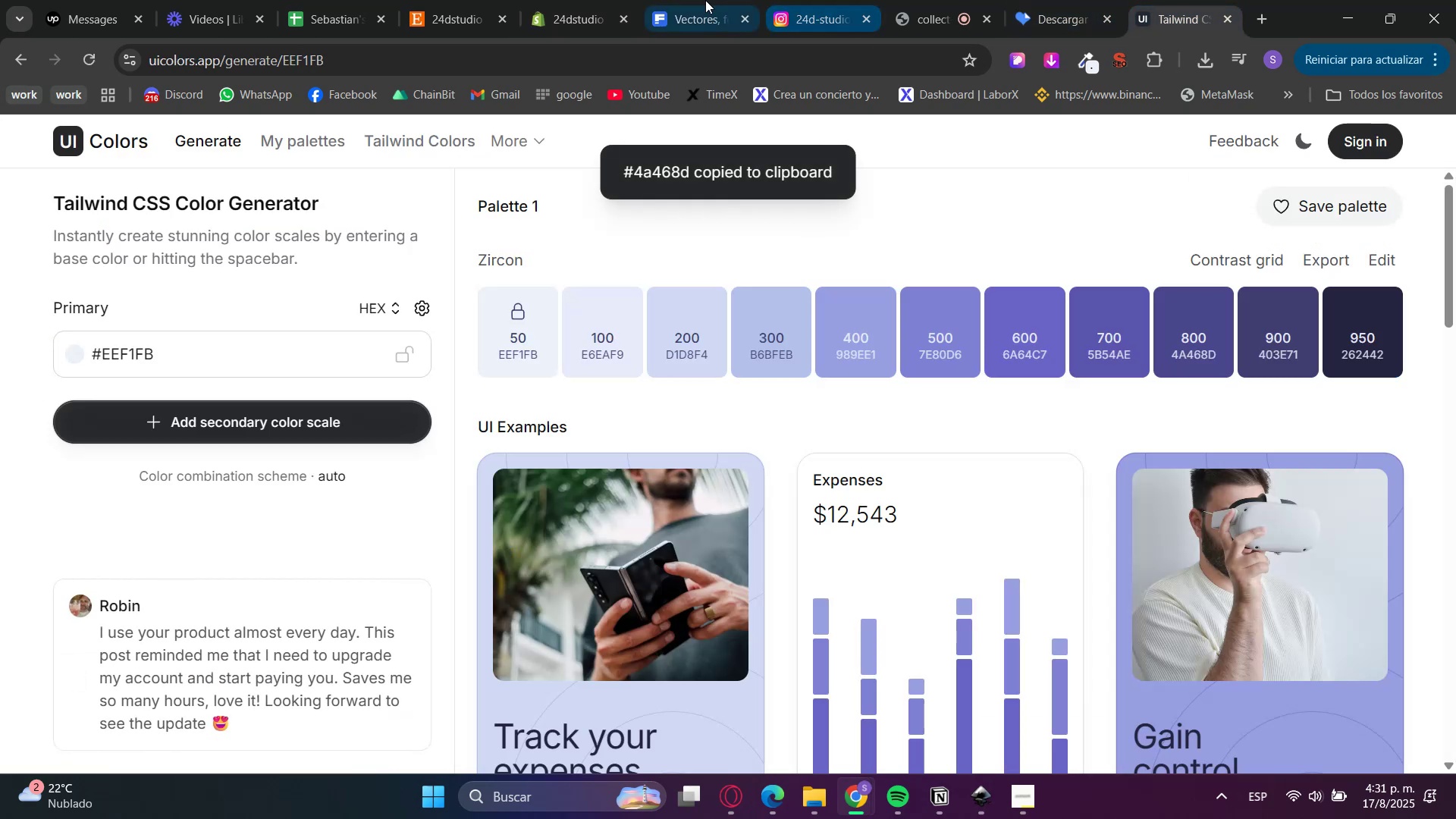 
left_click([570, 0])
 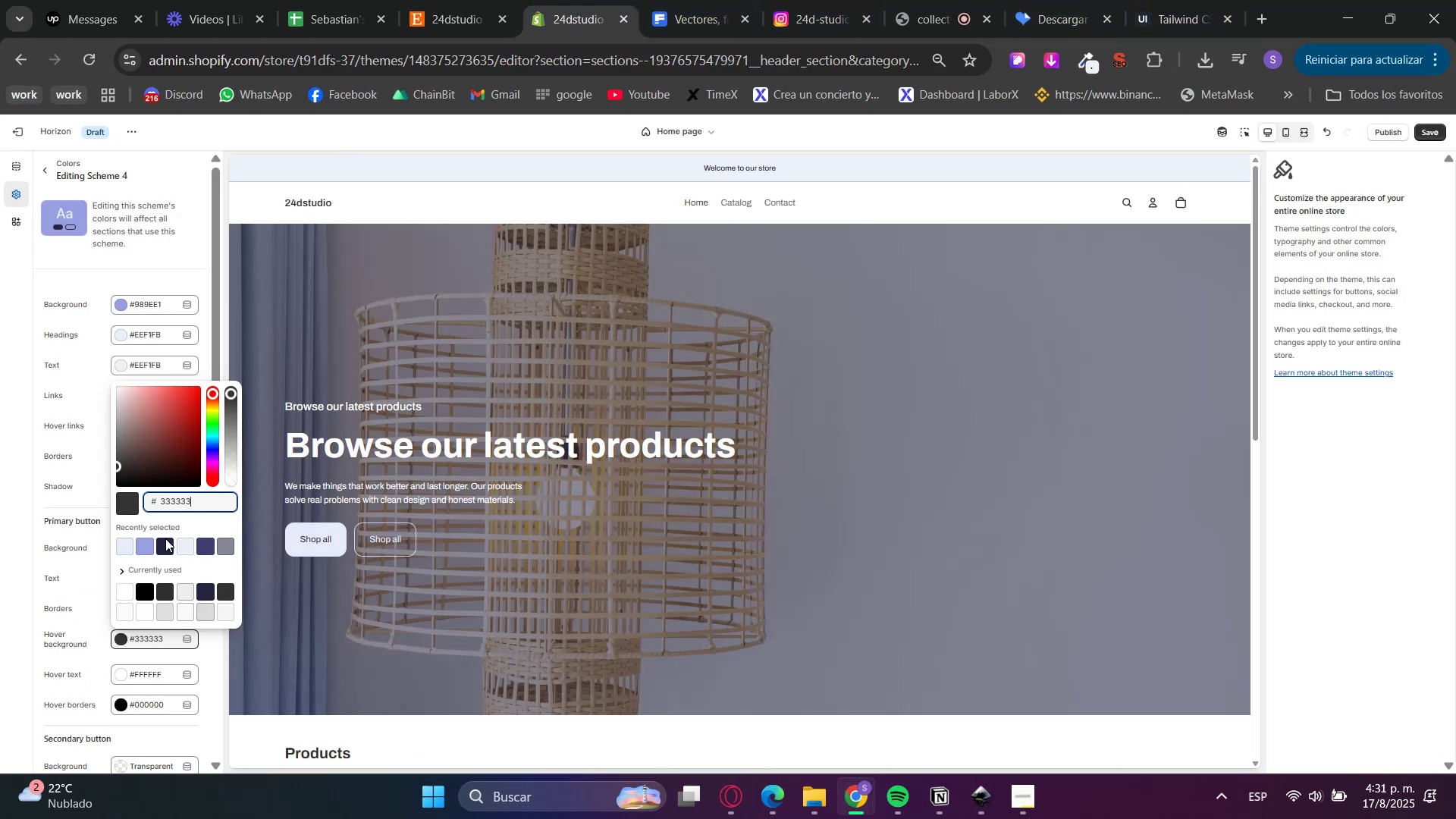 
double_click([172, 500])
 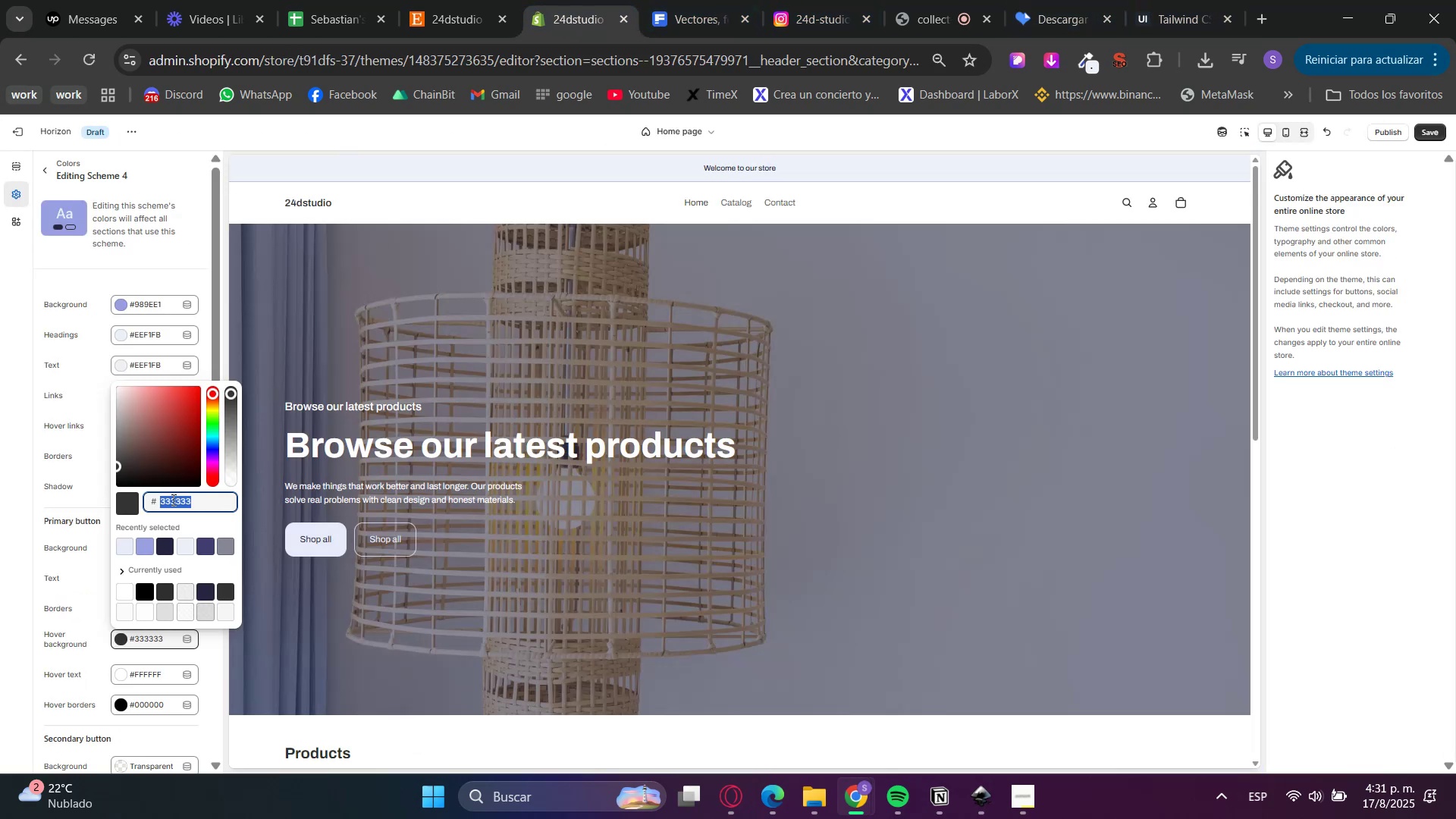 
key(Control+V)
 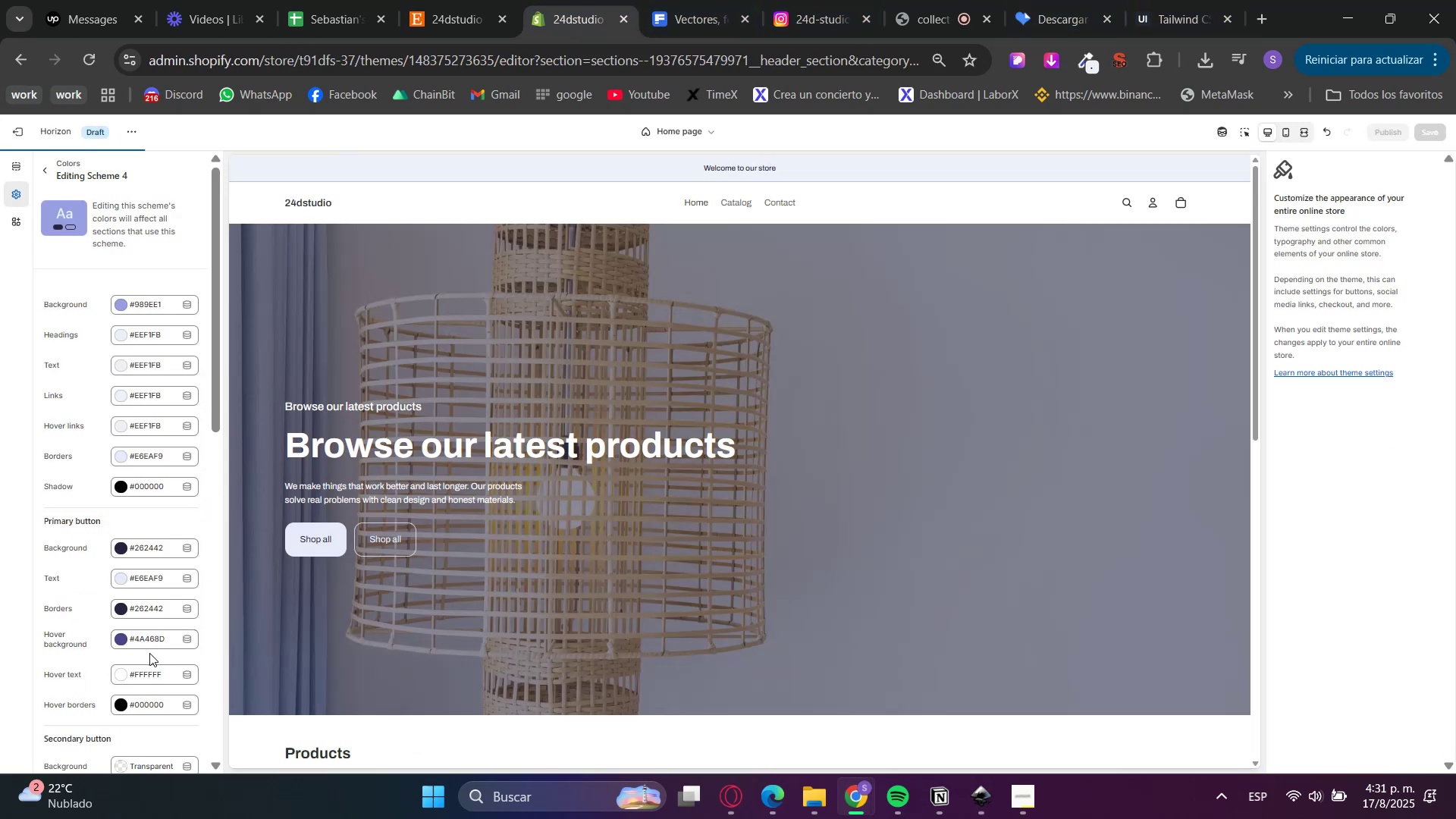 
left_click([135, 674])
 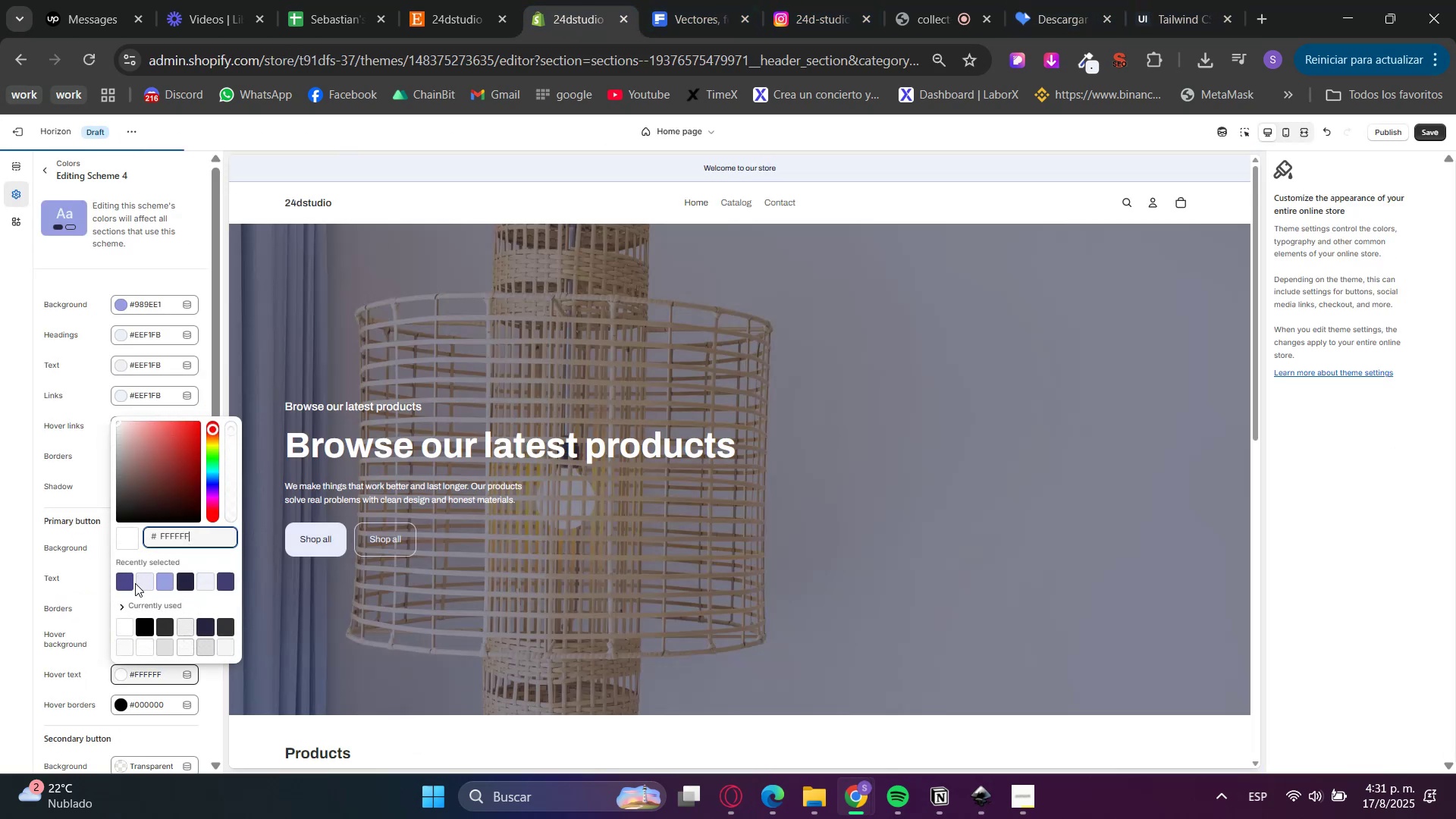 
double_click([2, 588])
 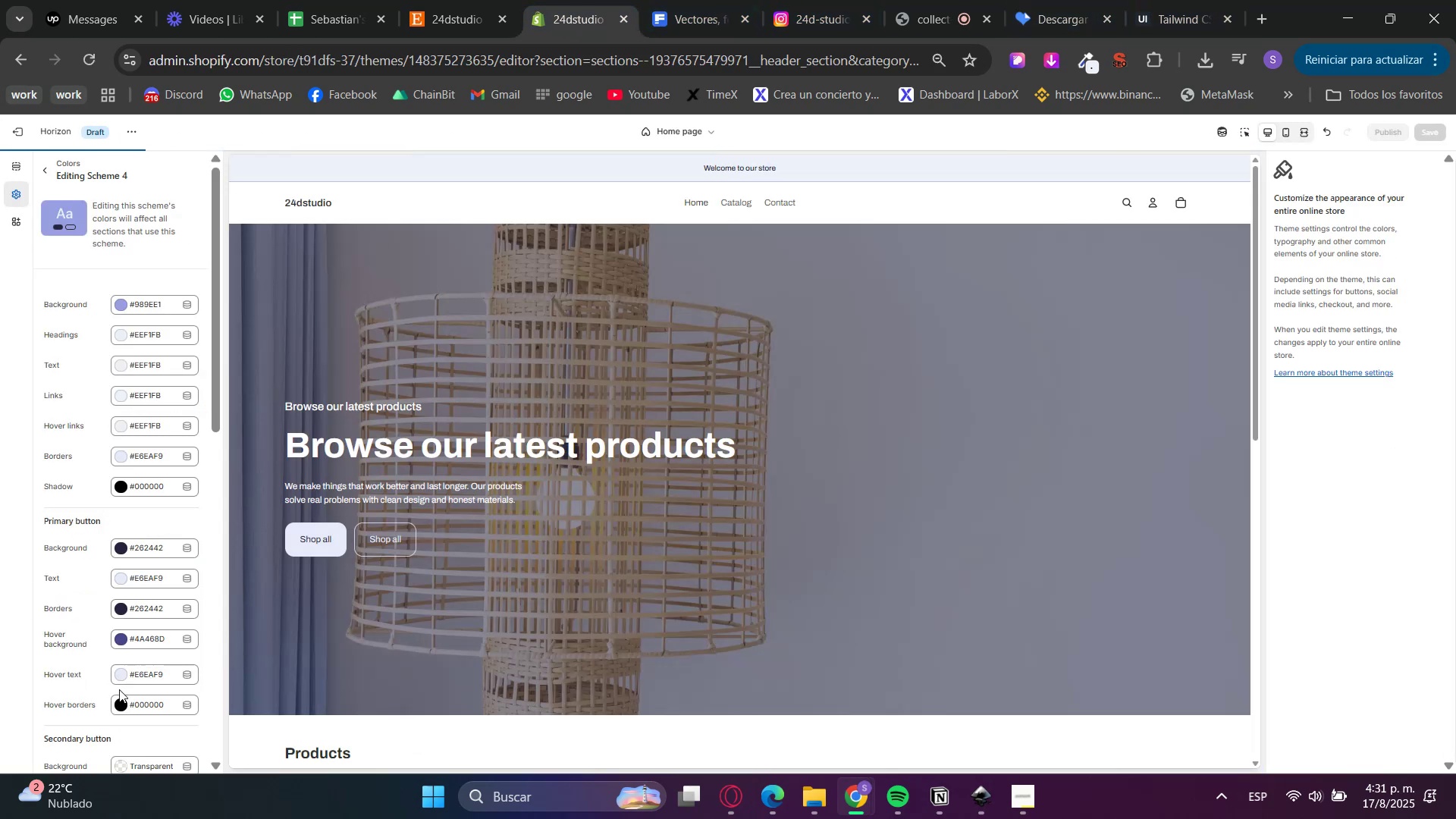 
left_click([124, 699])
 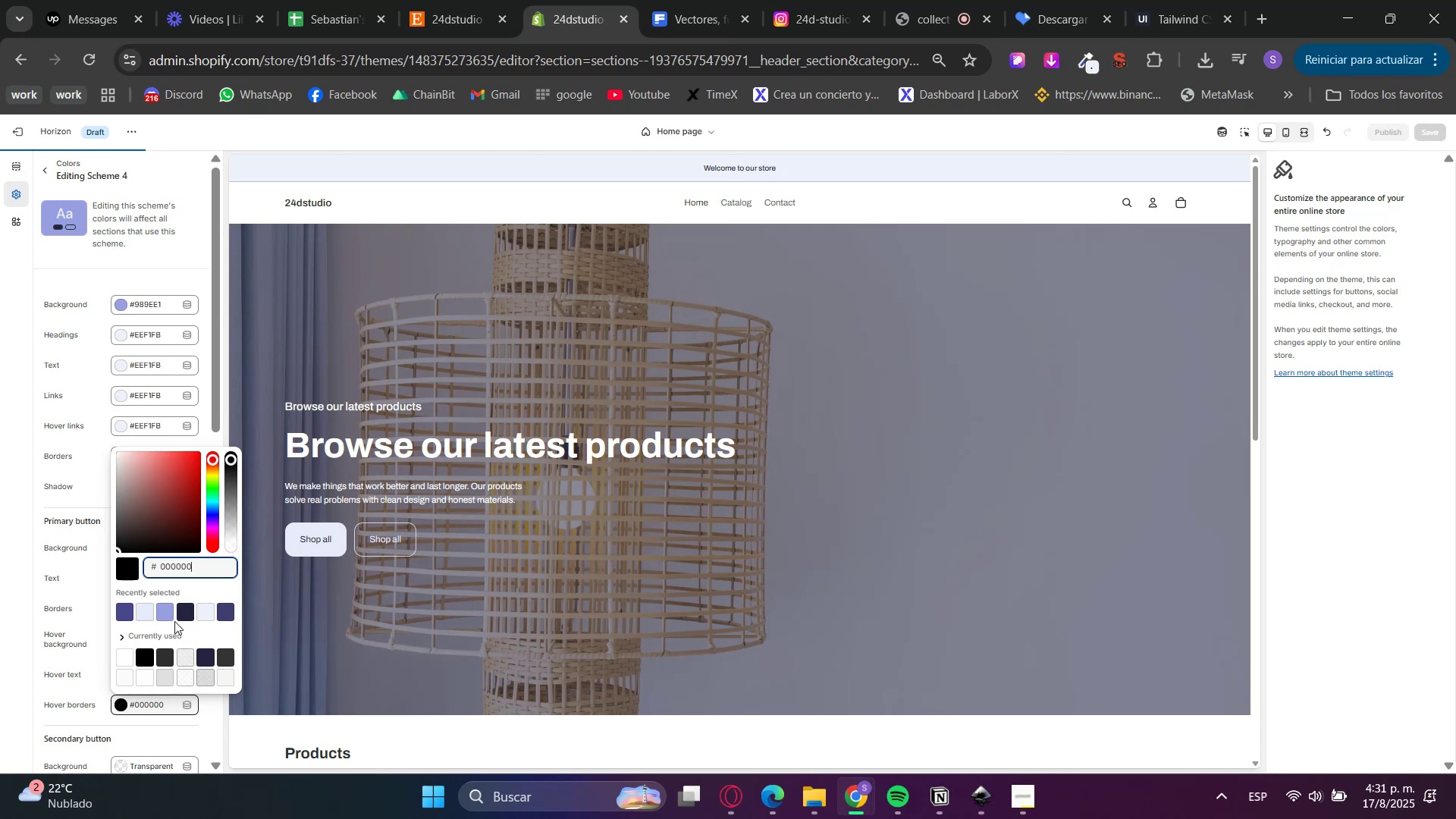 
left_click([121, 620])
 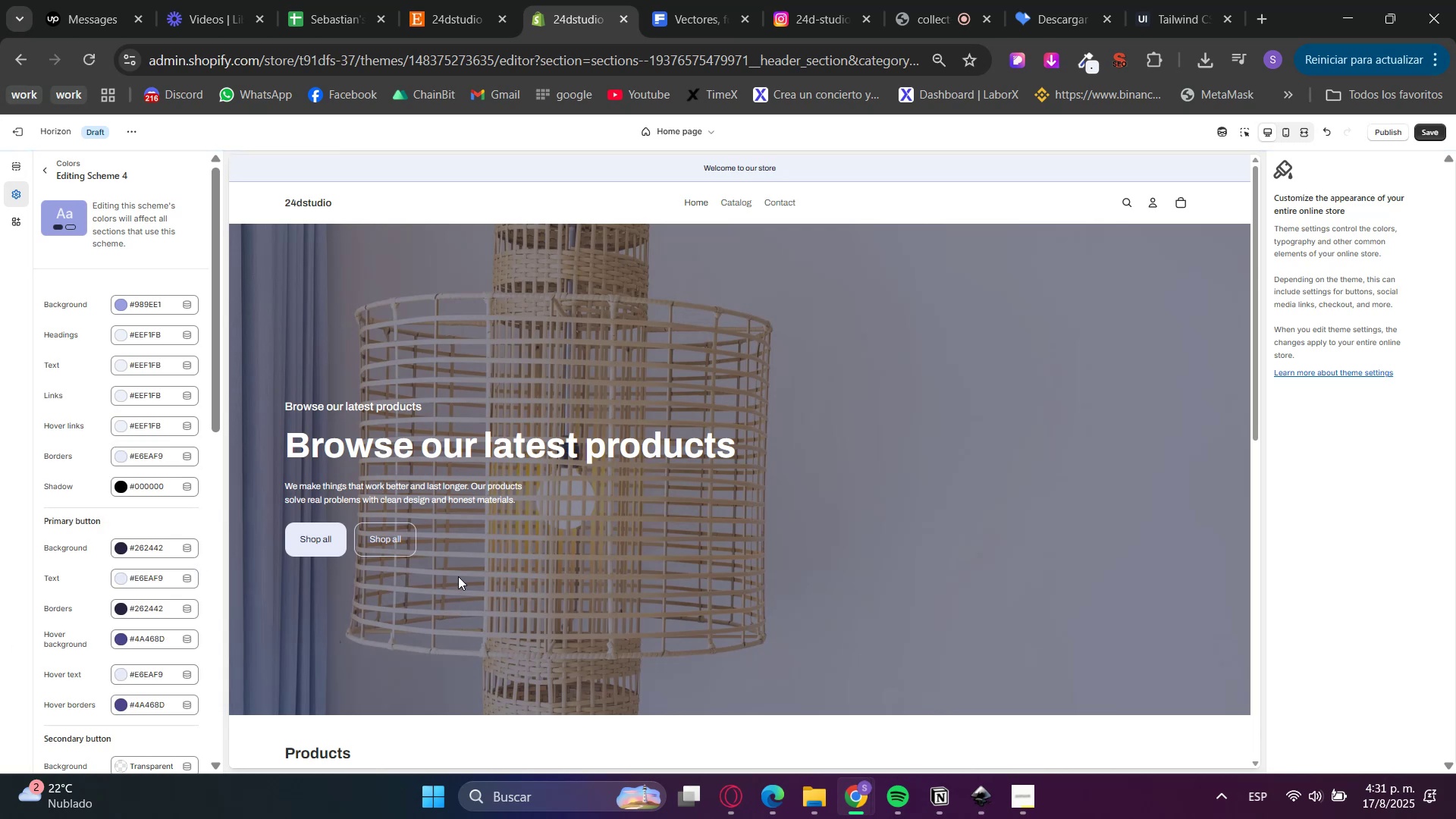 
left_click([49, 165])
 